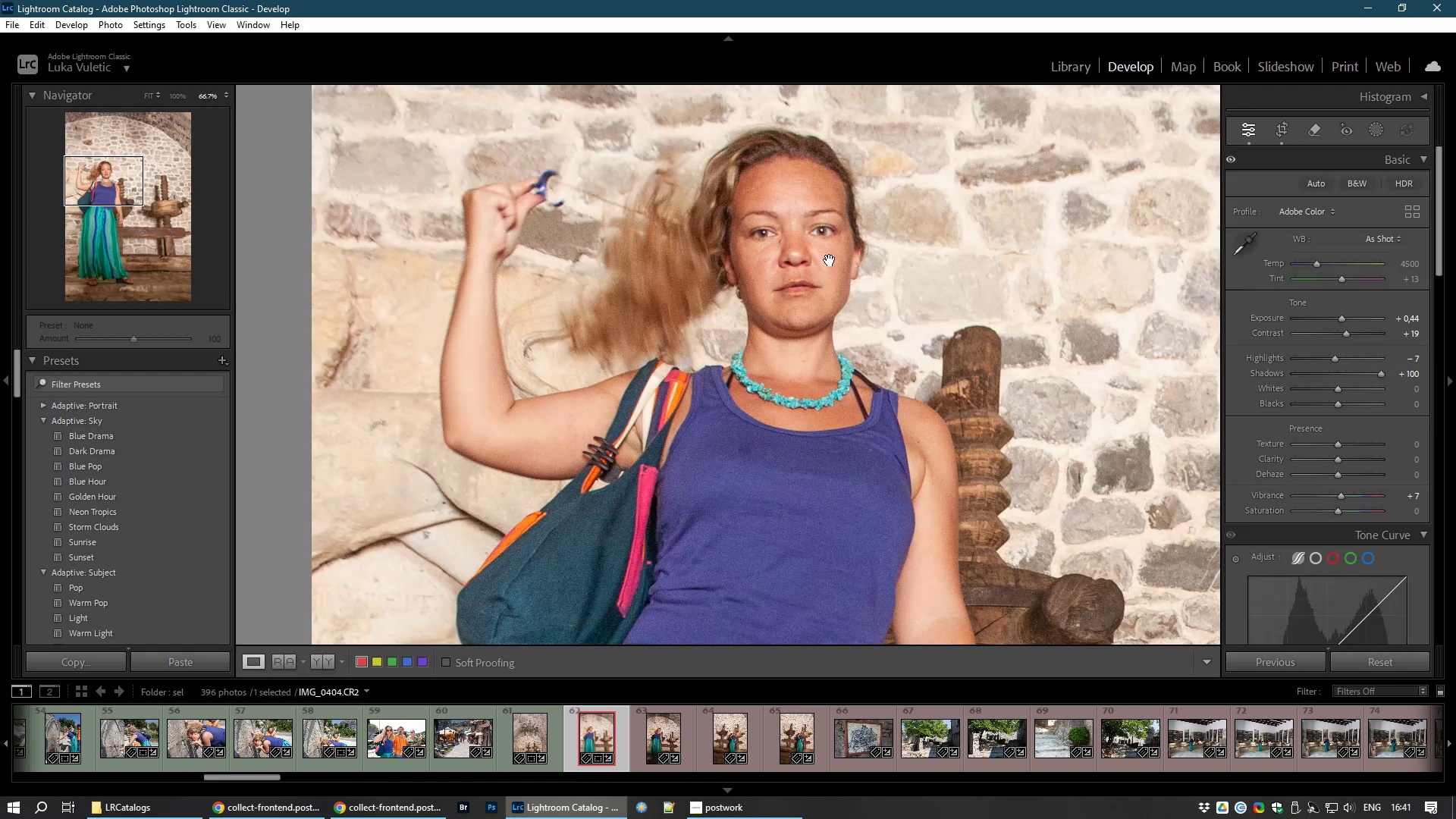 
left_click([830, 260])
 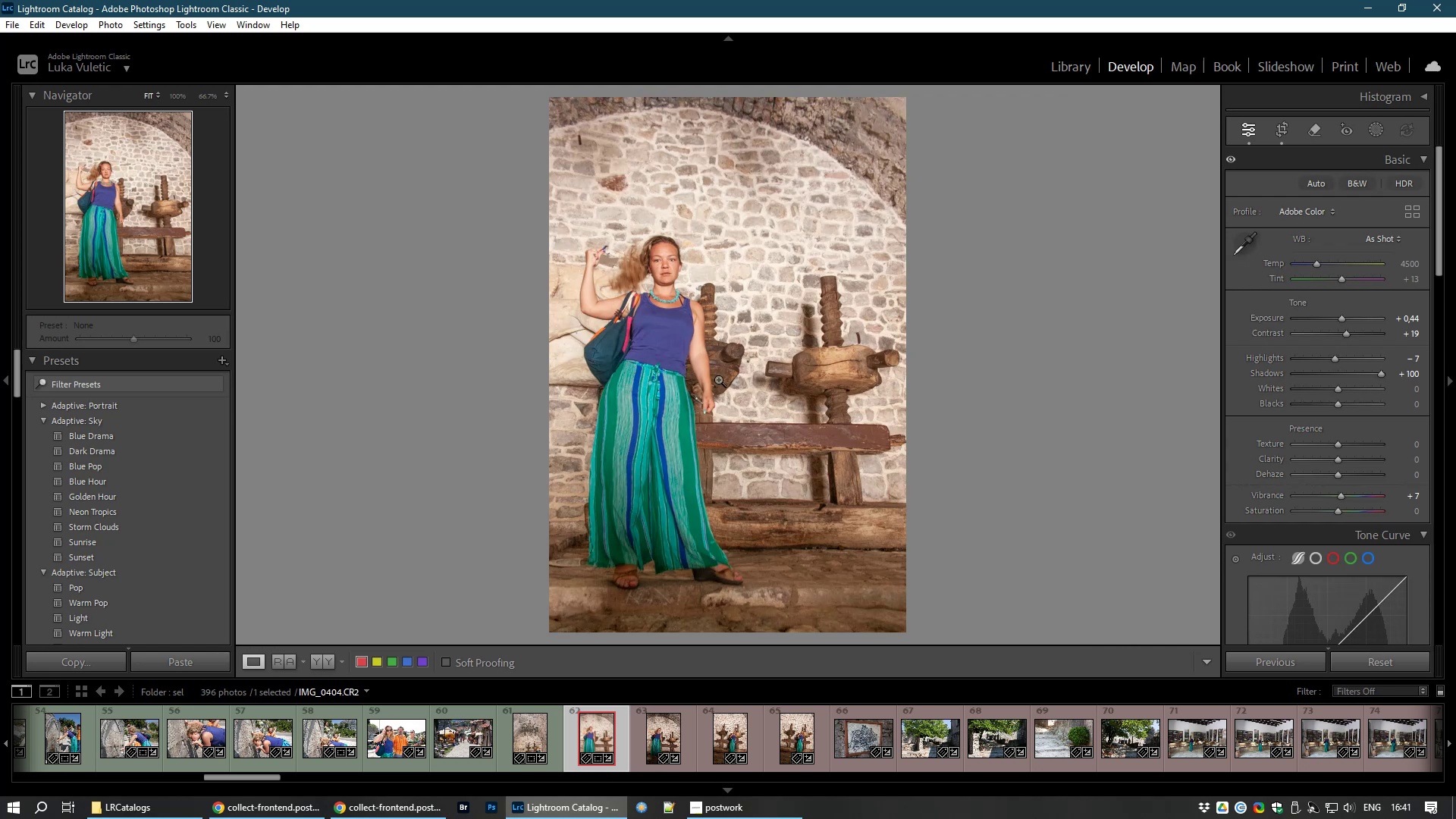 
key(8)
 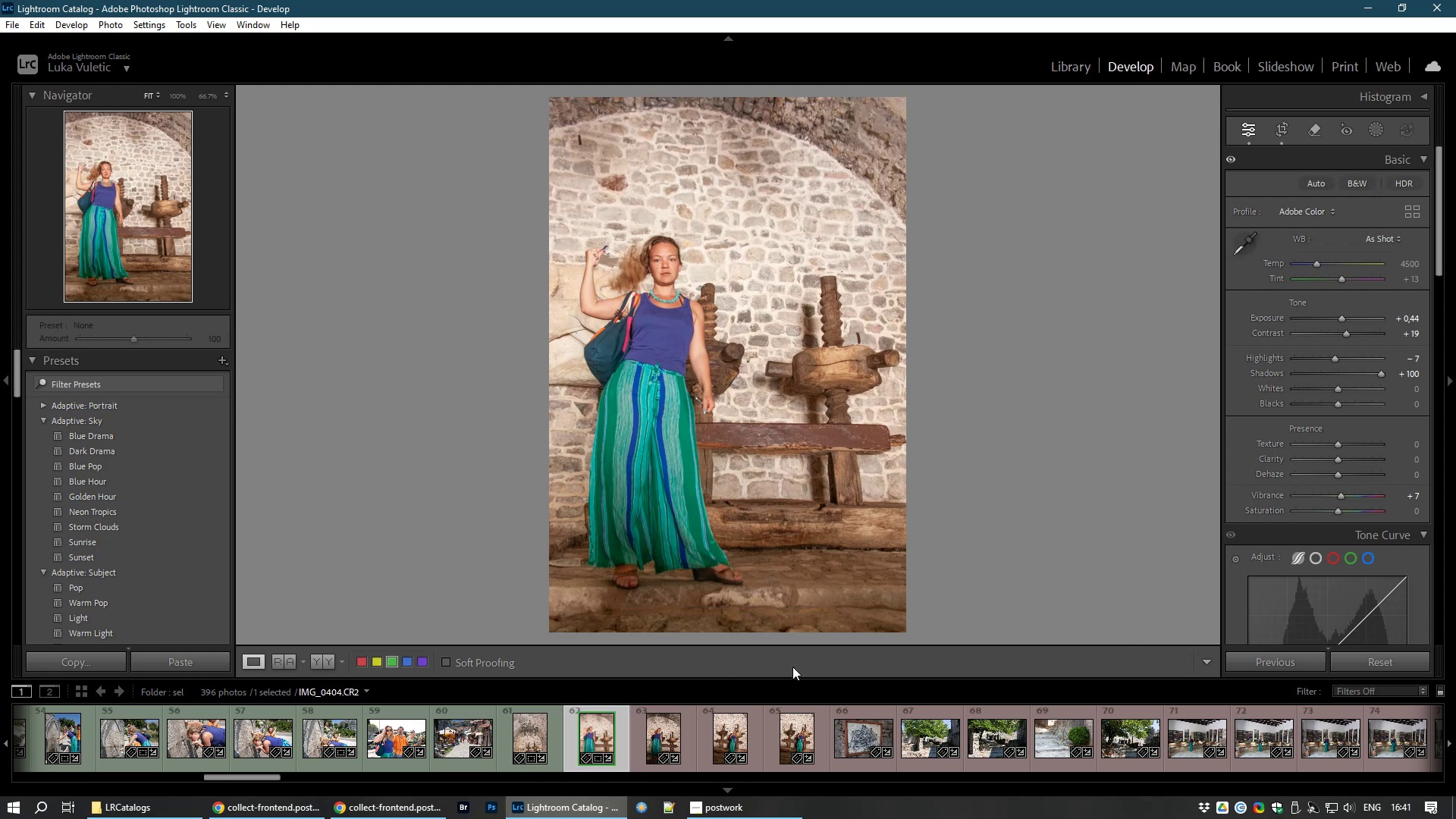 
left_click([662, 735])
 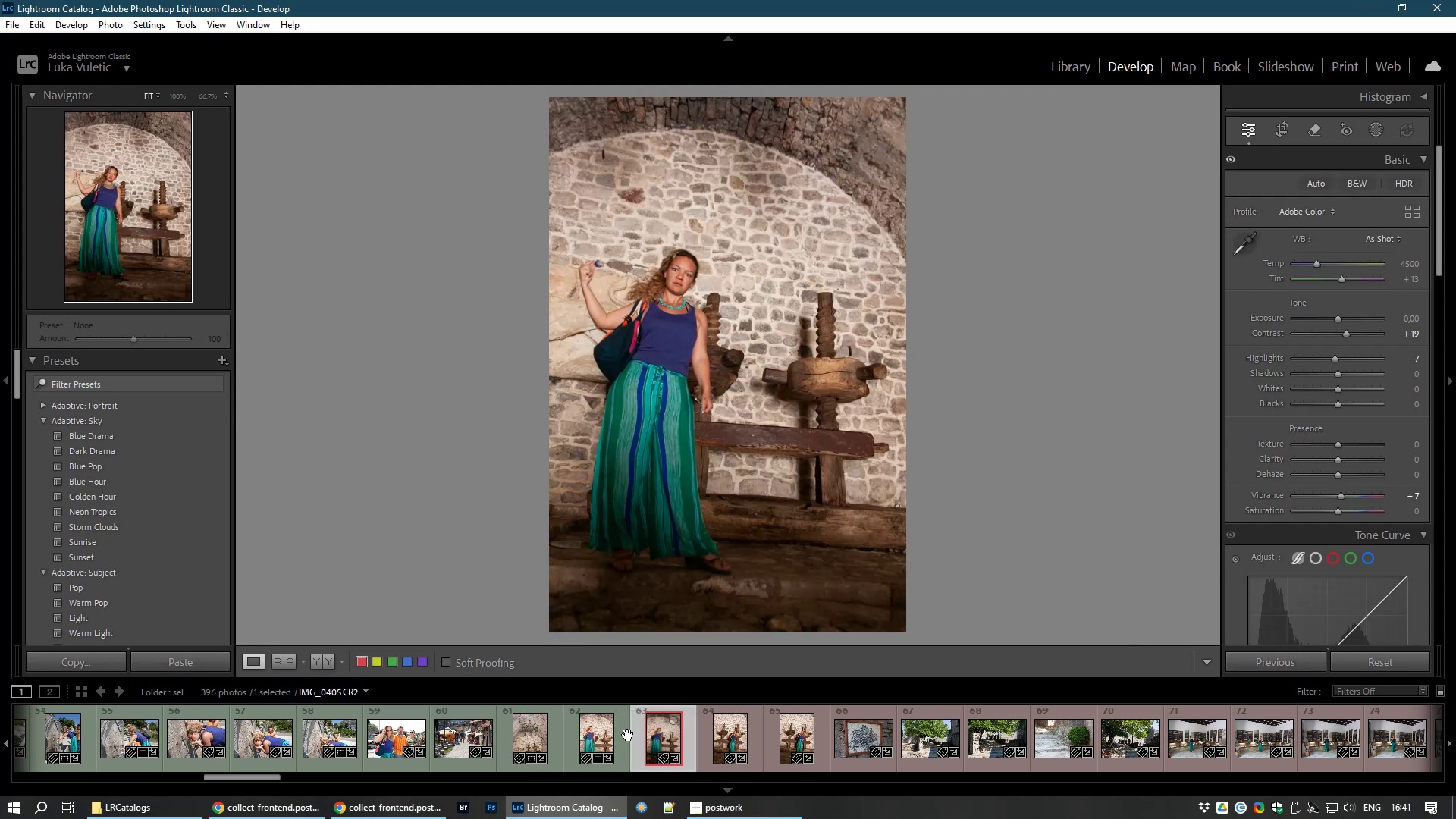 
left_click([598, 741])
 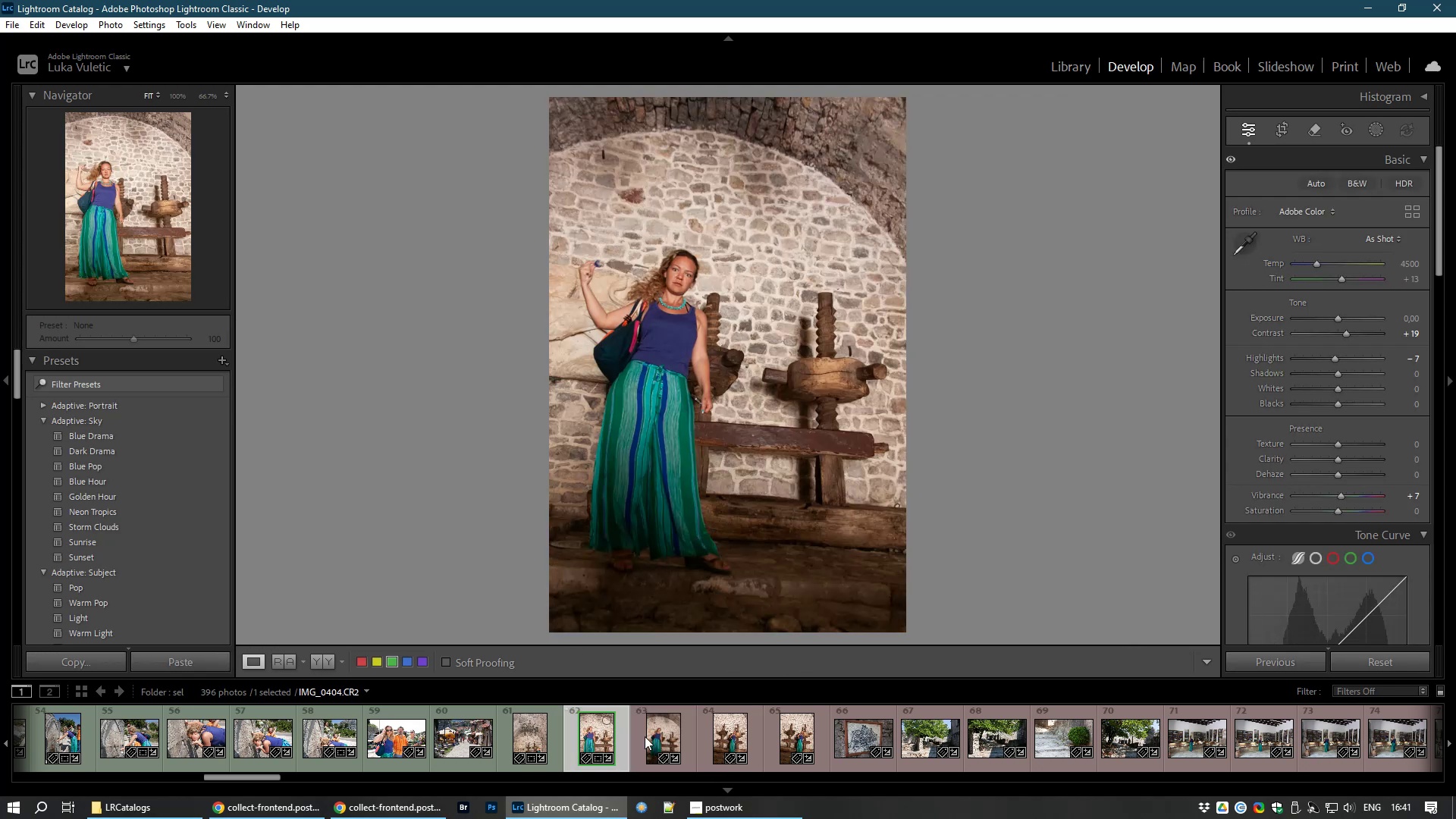 
hold_key(key=ControlLeft, duration=1.3)
left_click([670, 736])
 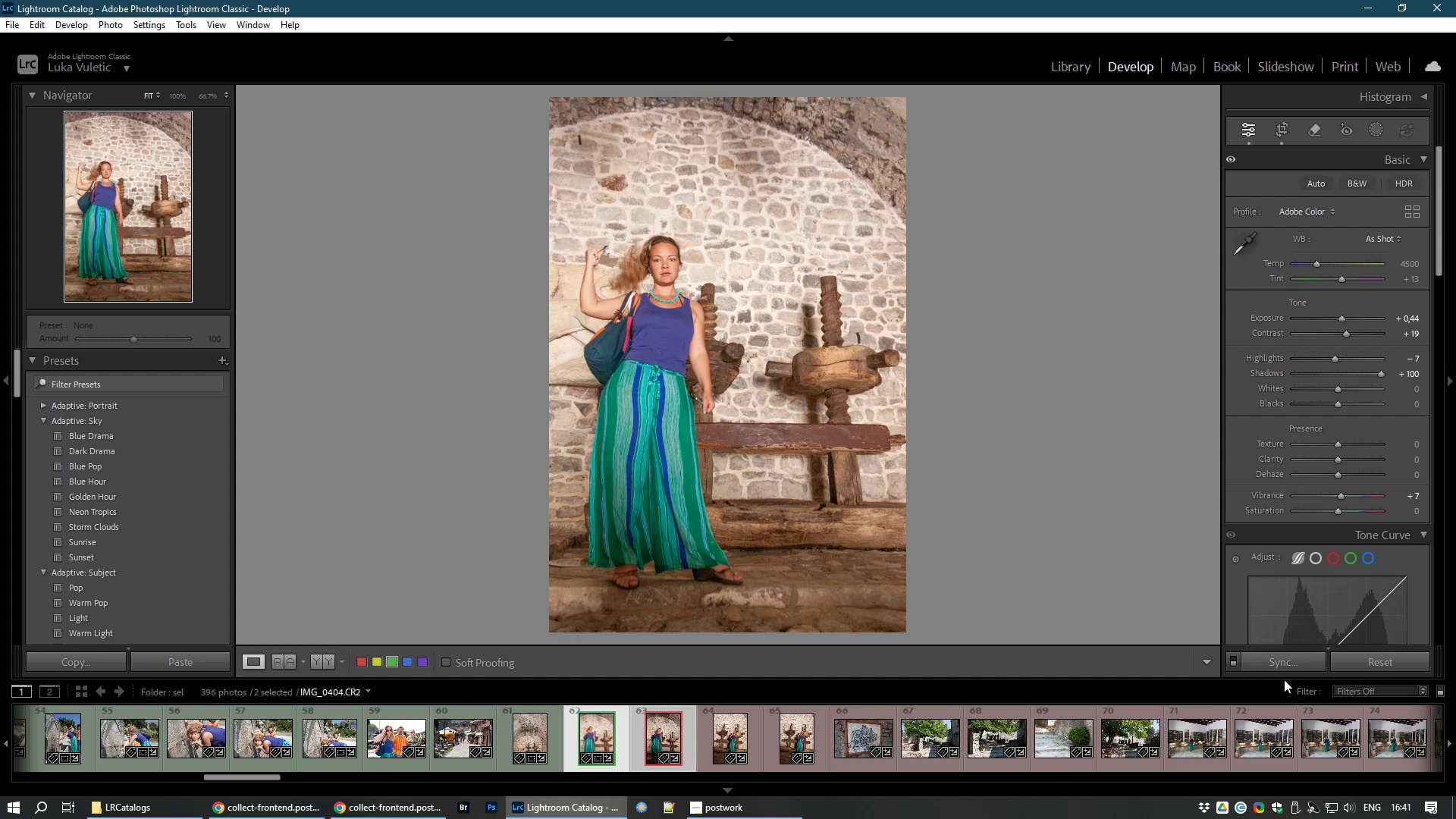 
left_click([1282, 659])
 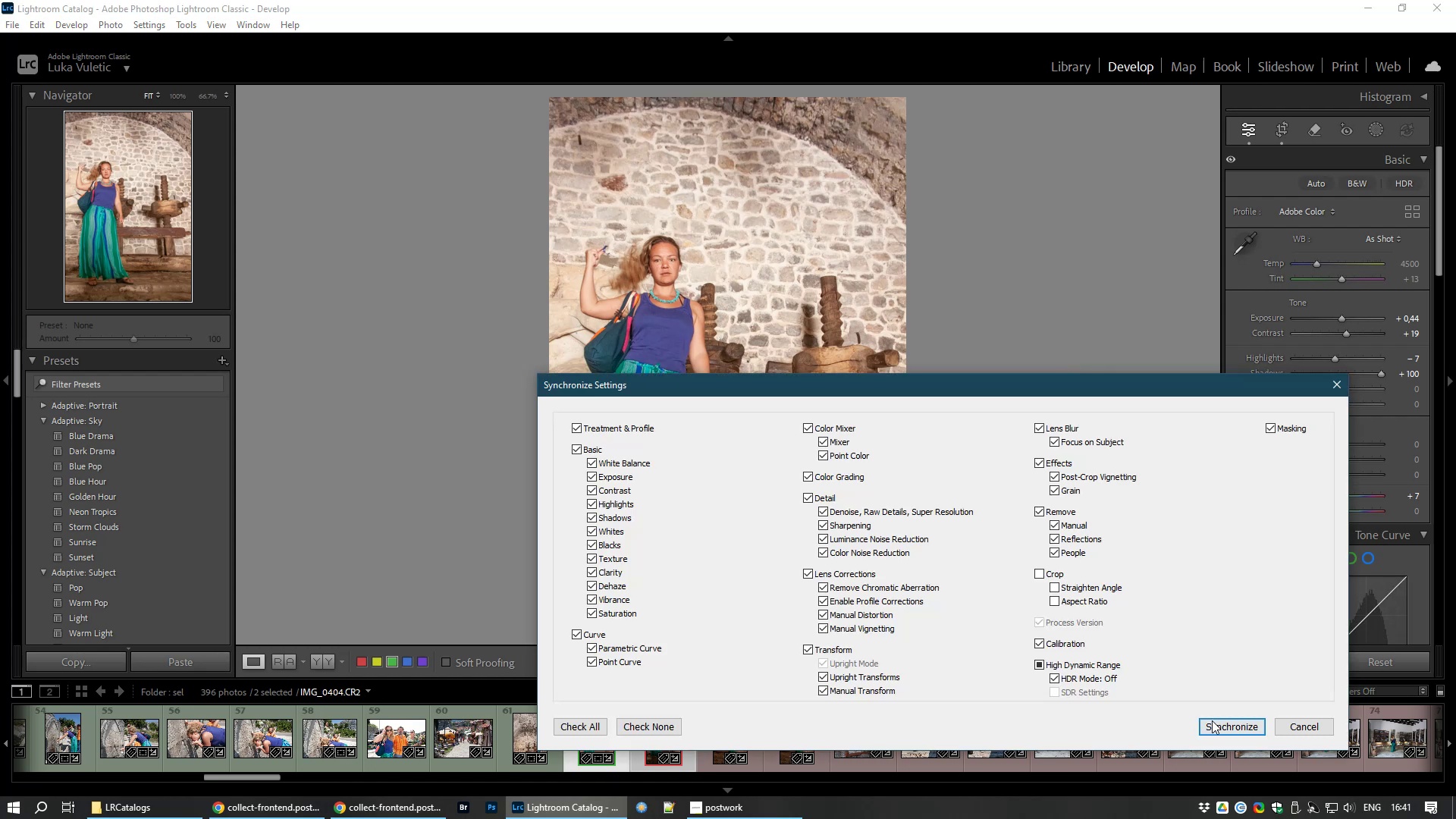 
left_click([1215, 722])
 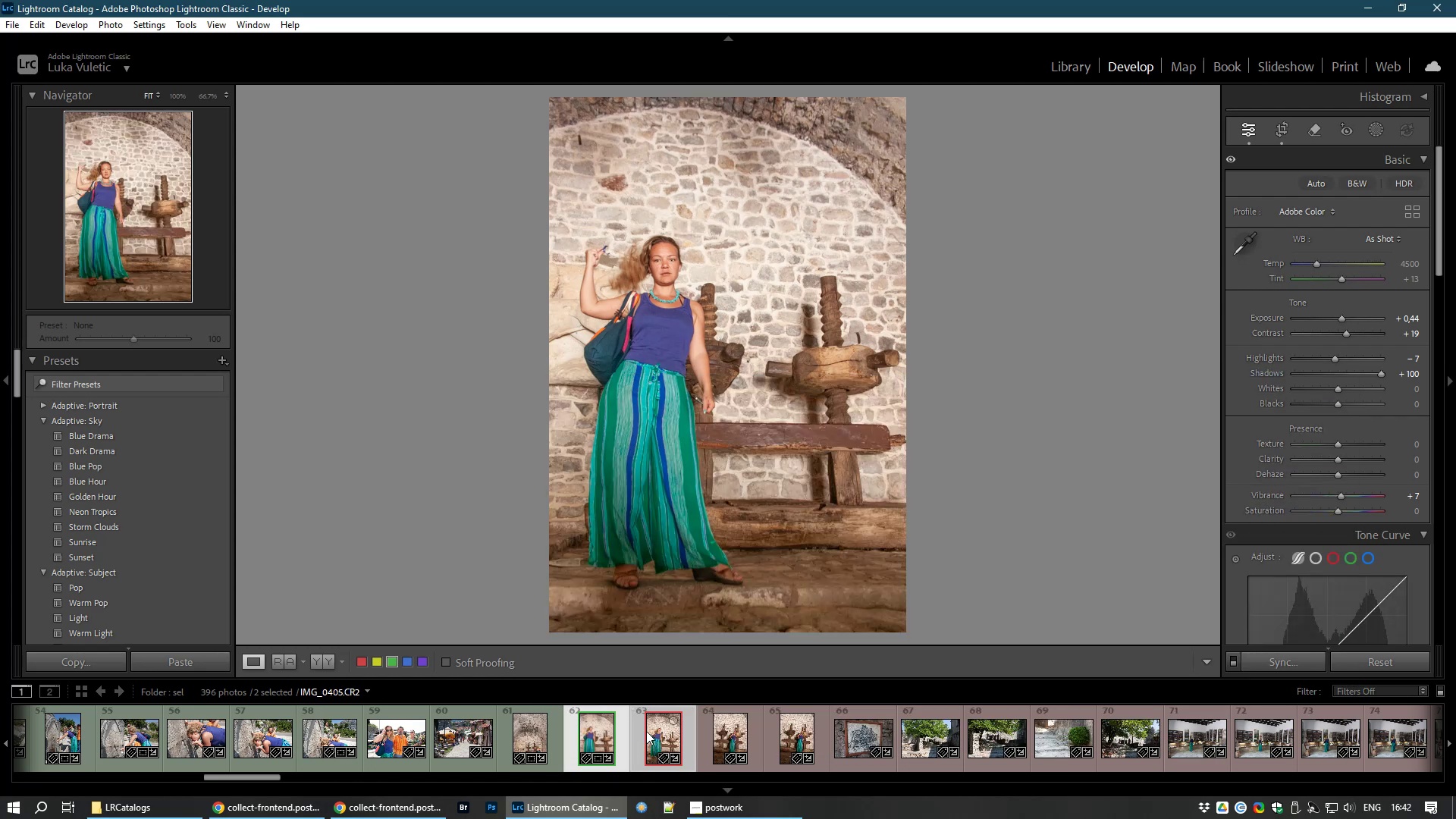 
key(Control+ControlLeft)
 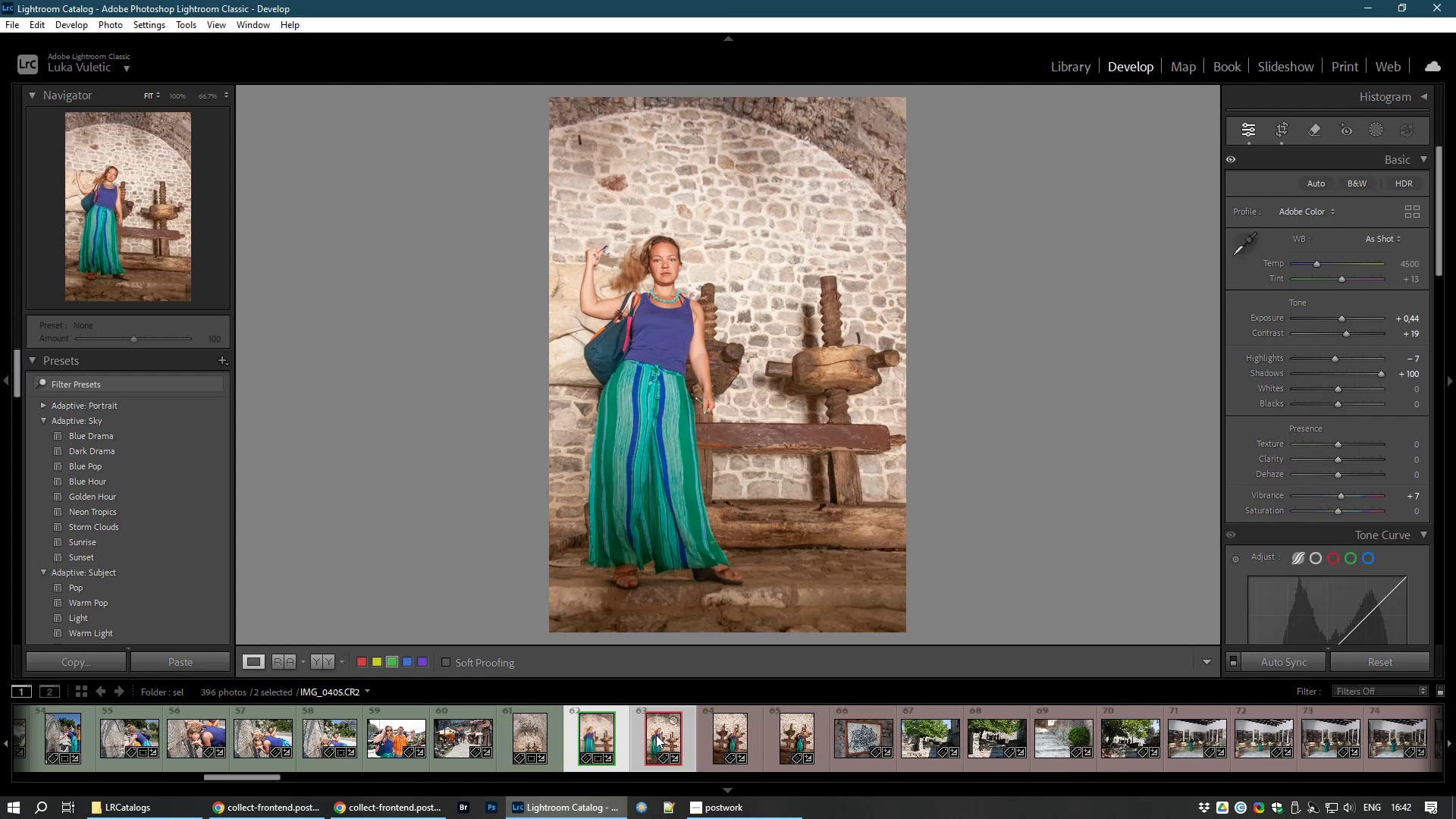 
key(Control+D)
 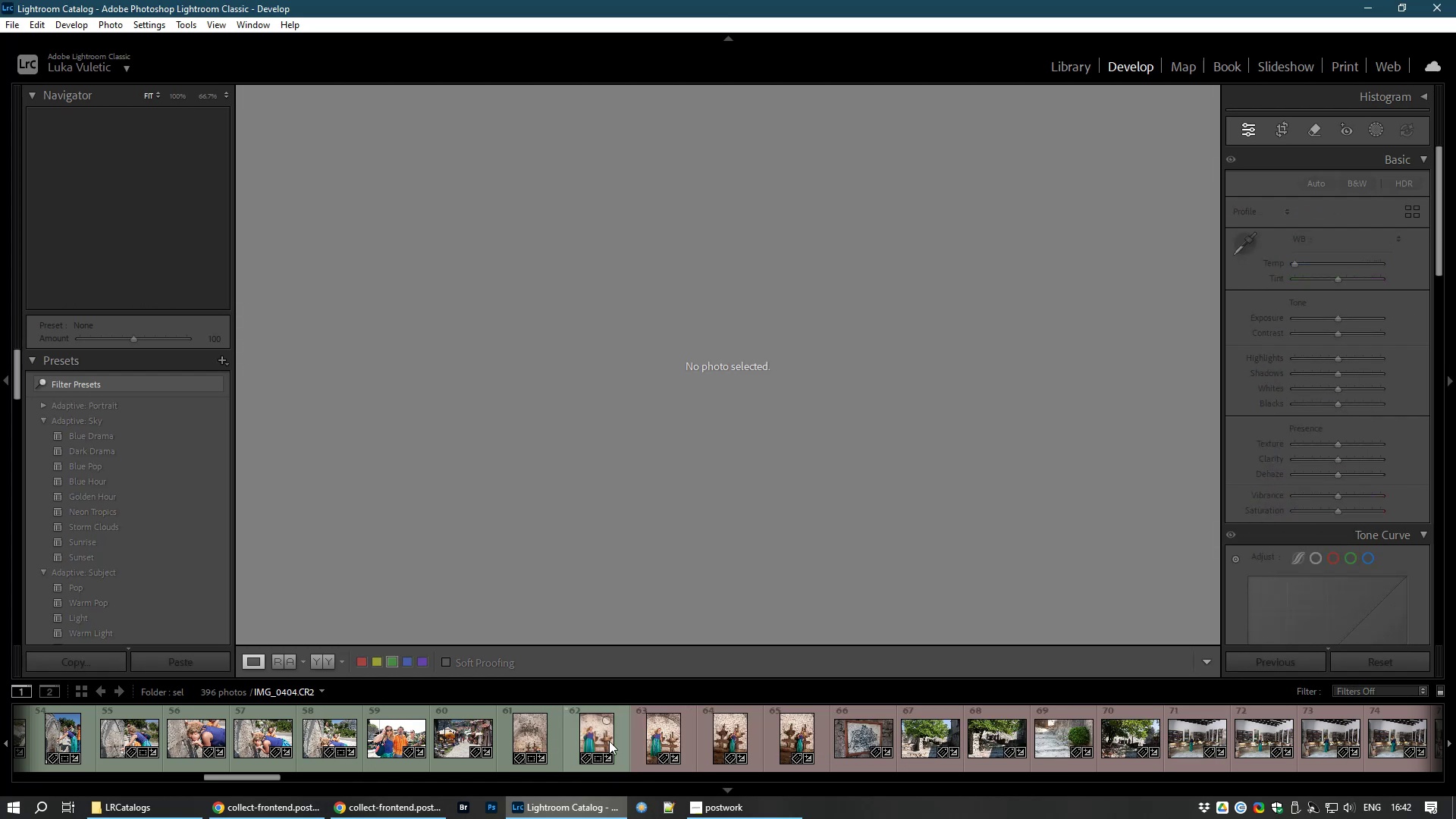 
left_click([593, 739])
 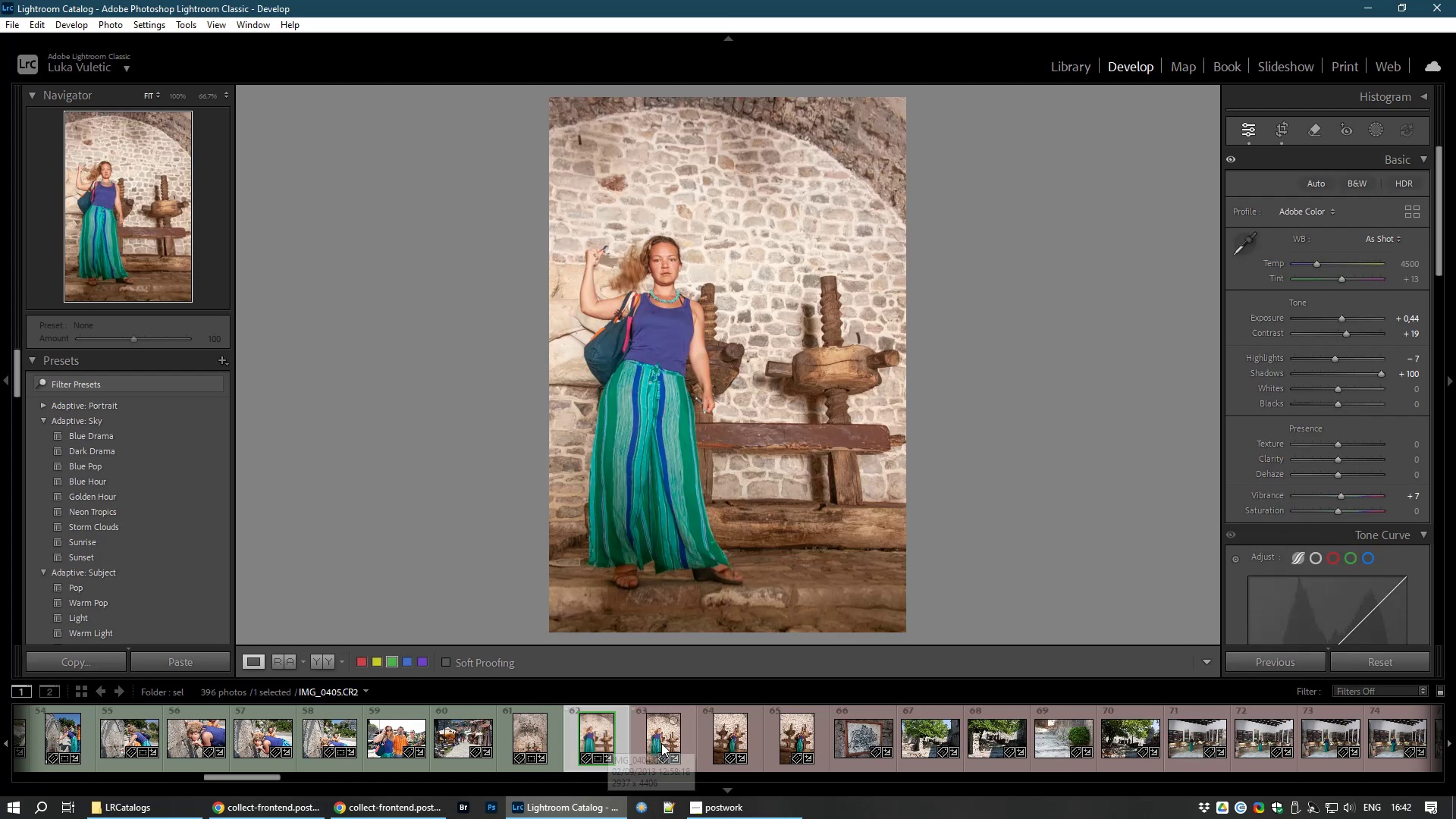 
left_click([661, 743])
 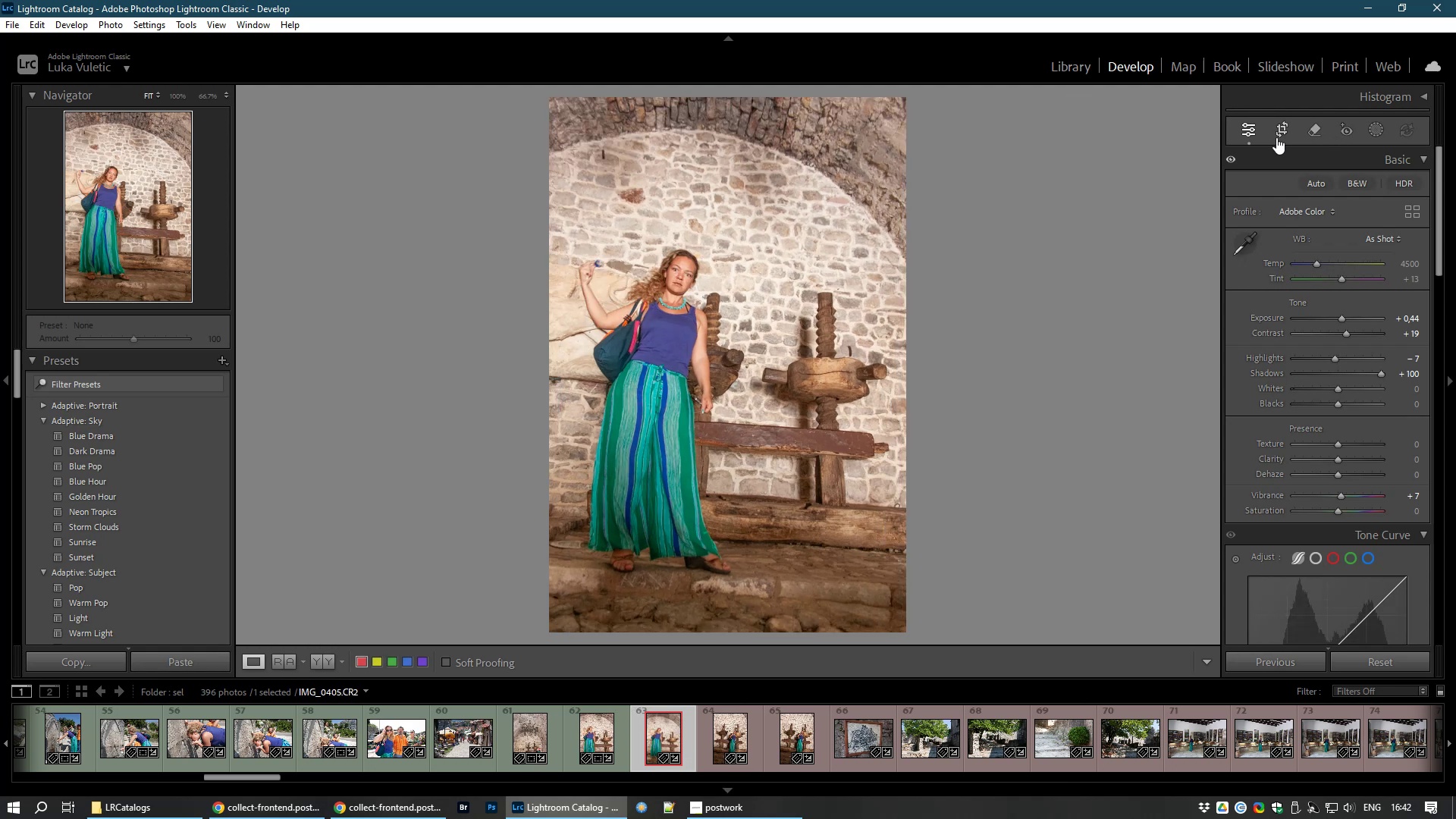 
left_click([1279, 131])
 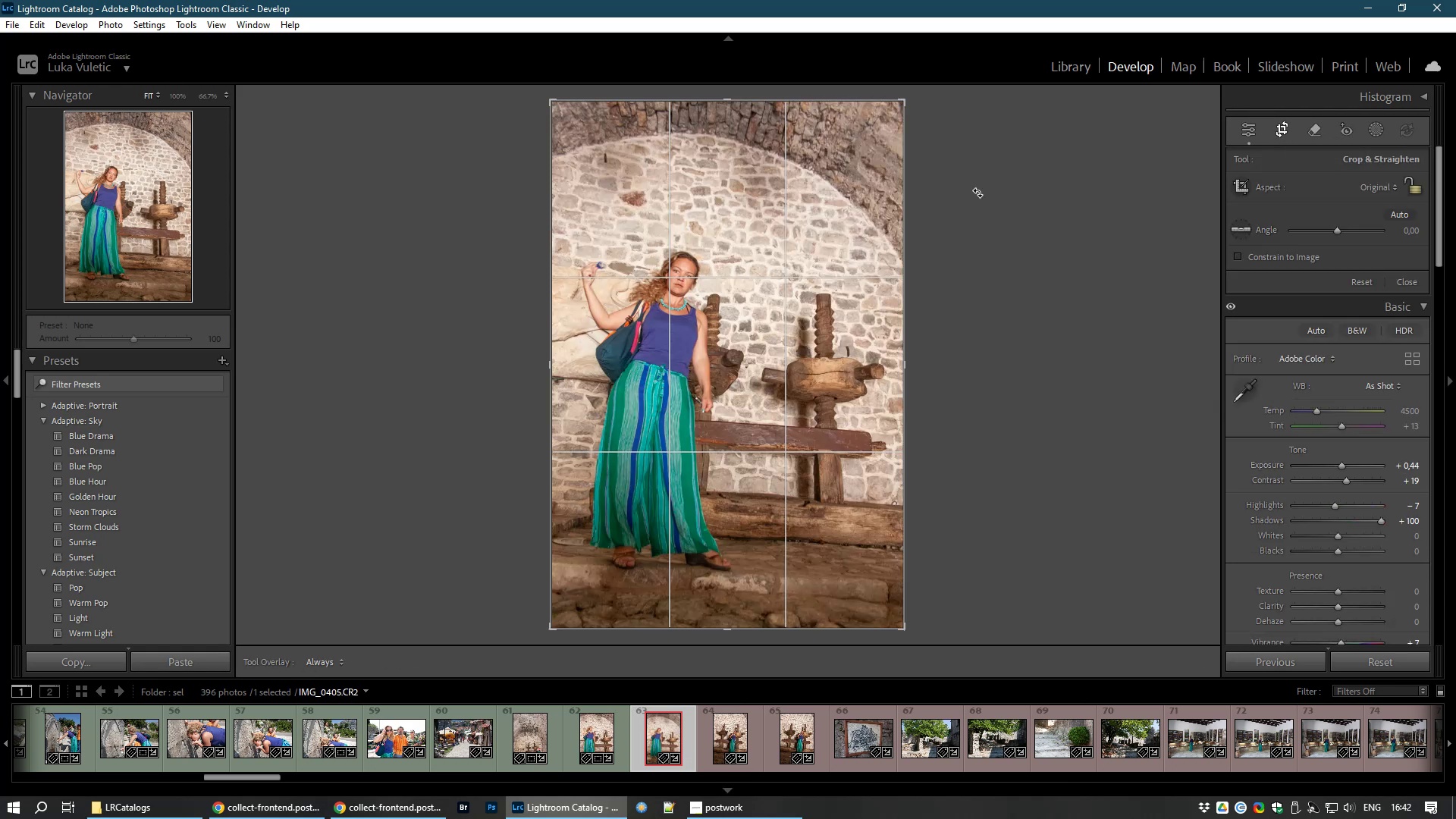 
left_click_drag(start_coordinate=[980, 192], to_coordinate=[973, 169])
 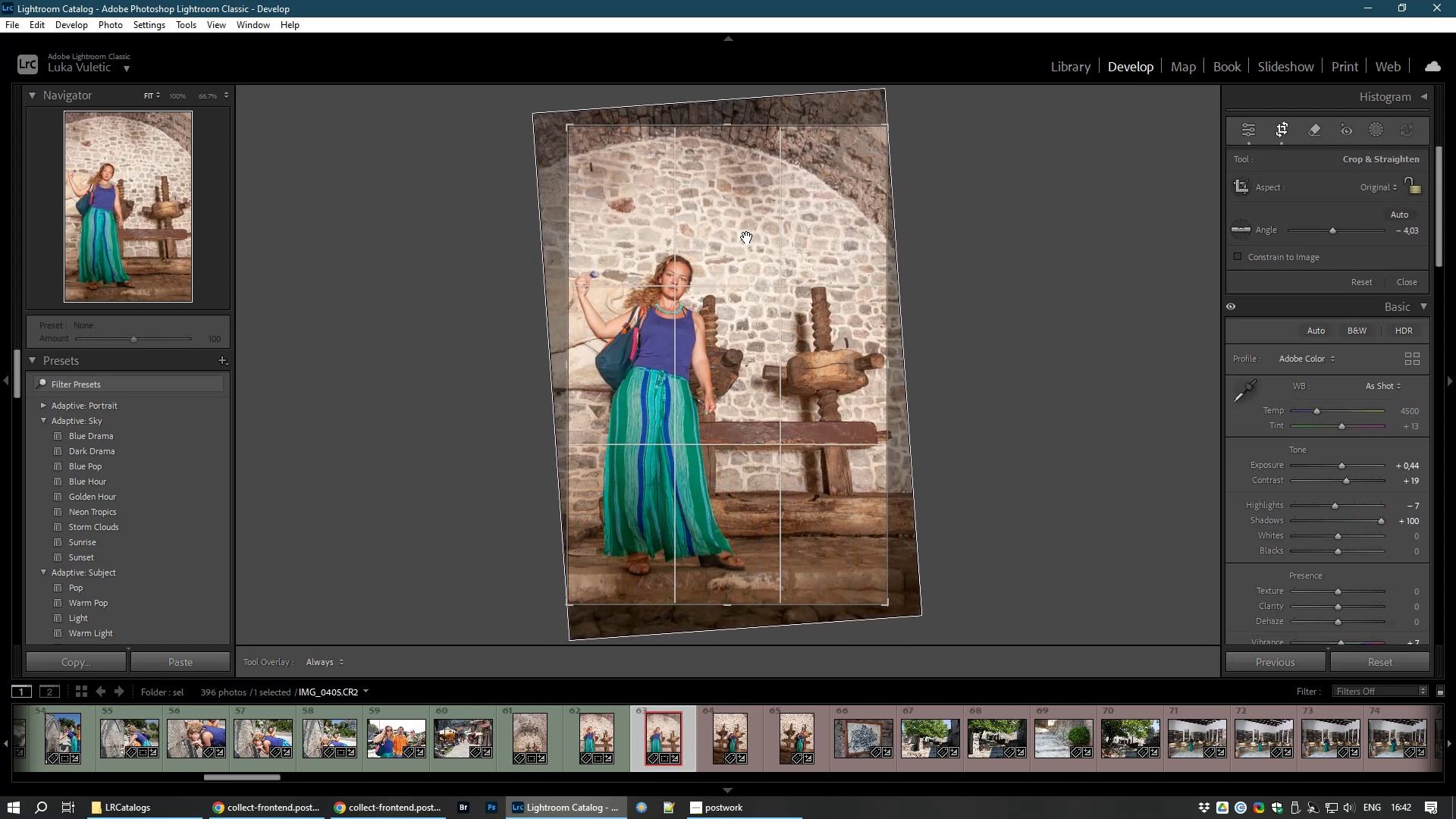 
double_click([747, 237])
 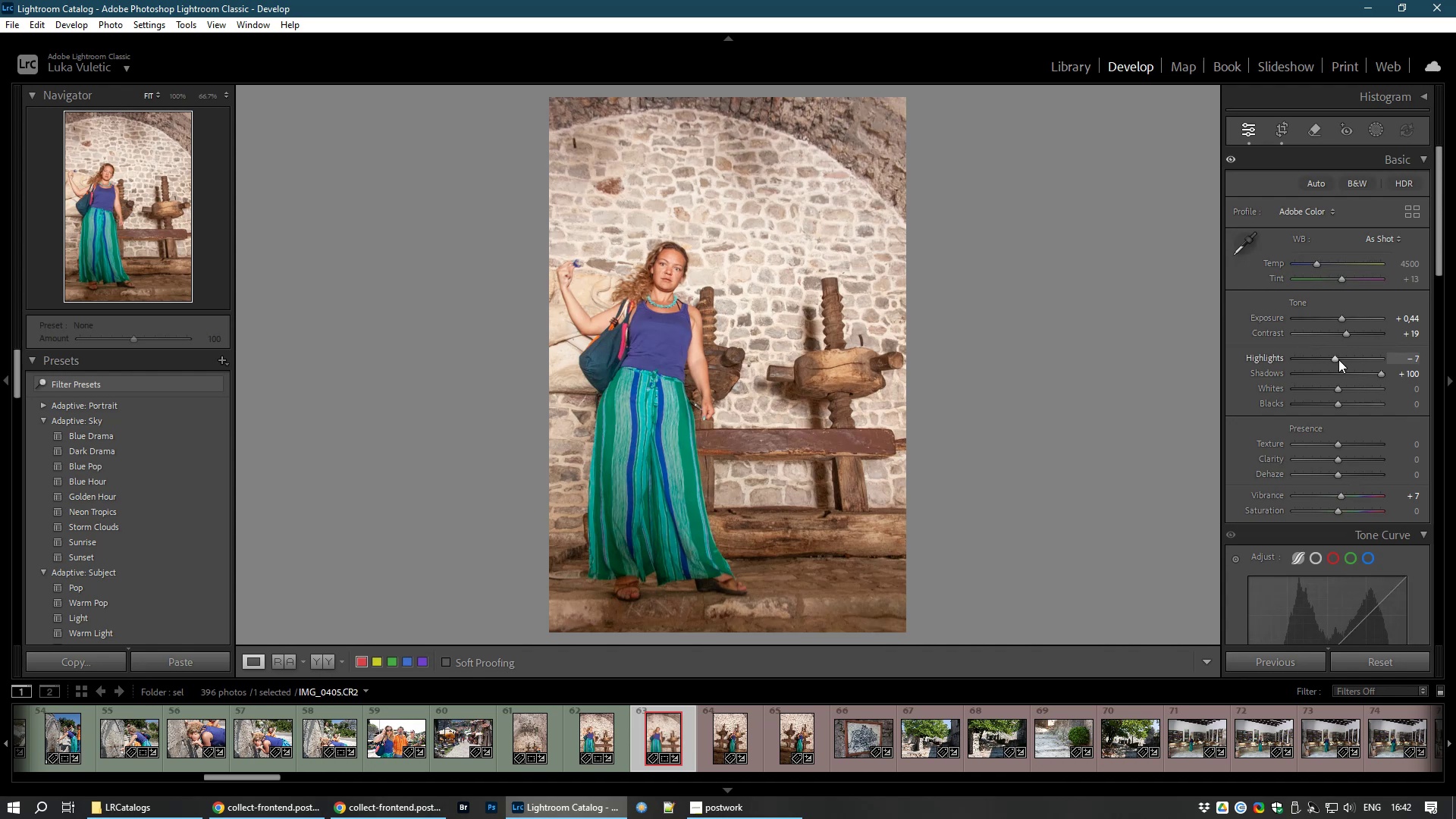 
left_click_drag(start_coordinate=[1336, 358], to_coordinate=[1307, 356])
 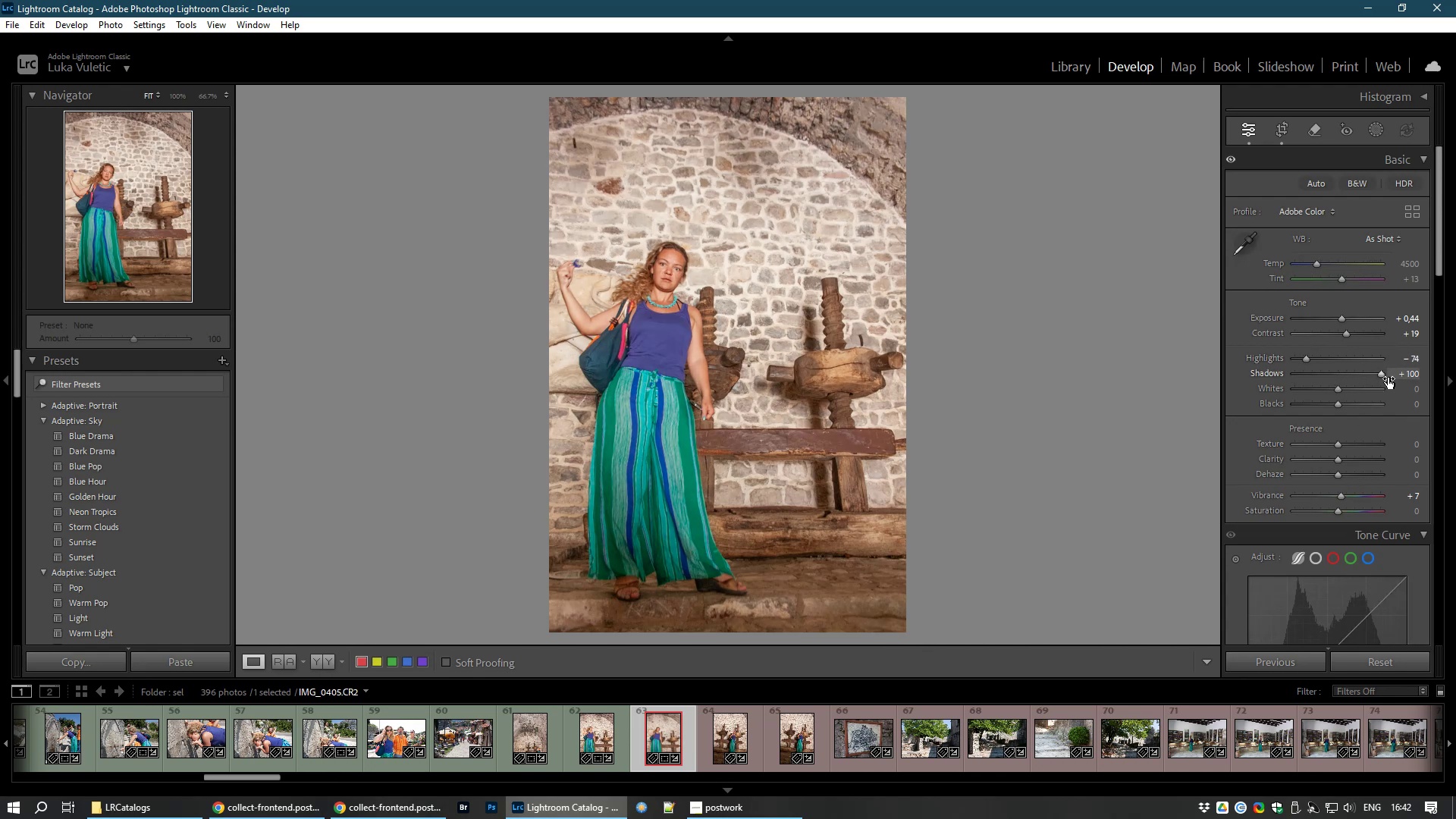 
left_click_drag(start_coordinate=[1381, 372], to_coordinate=[1360, 374])
 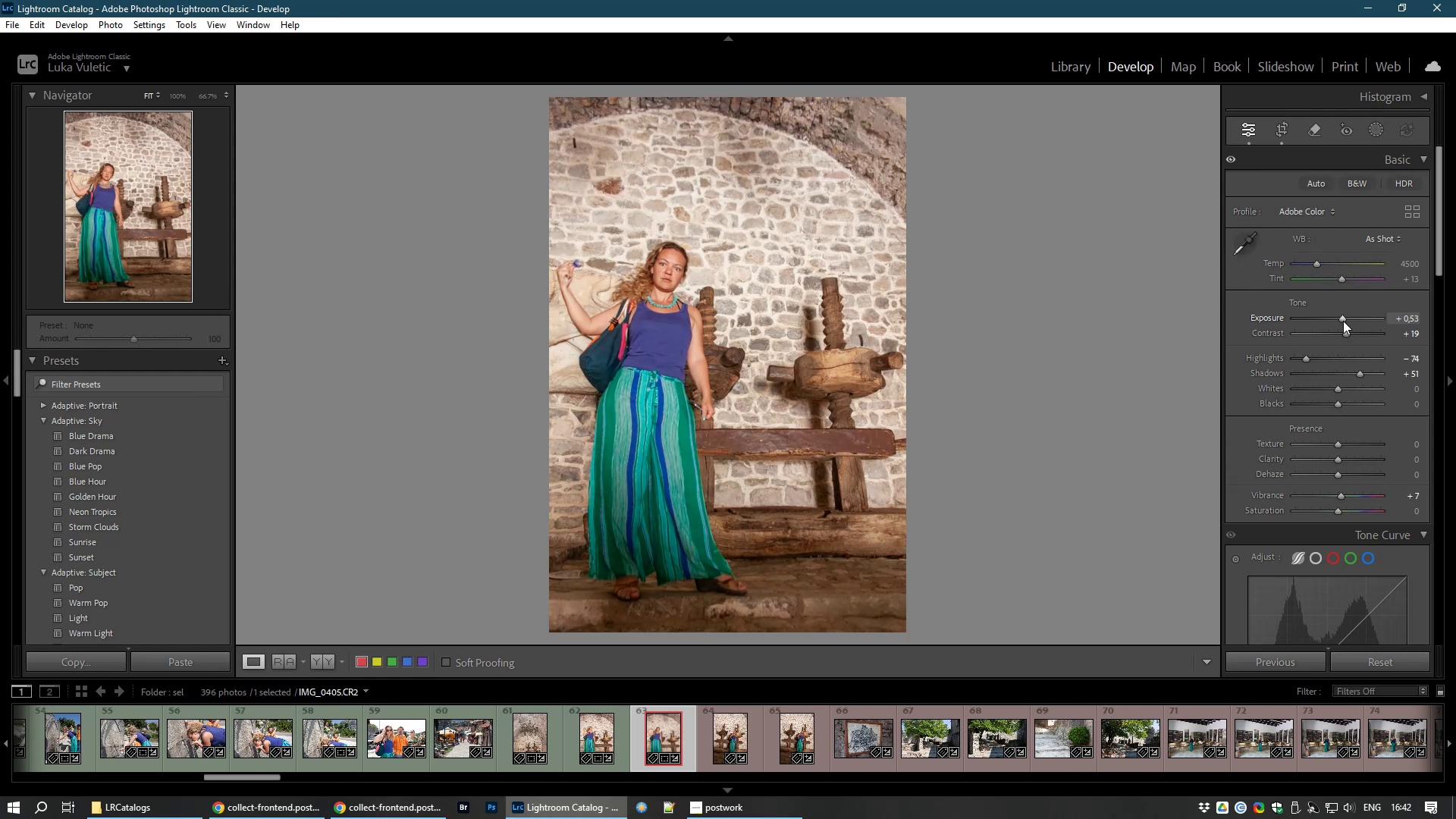 
wait(10.16)
 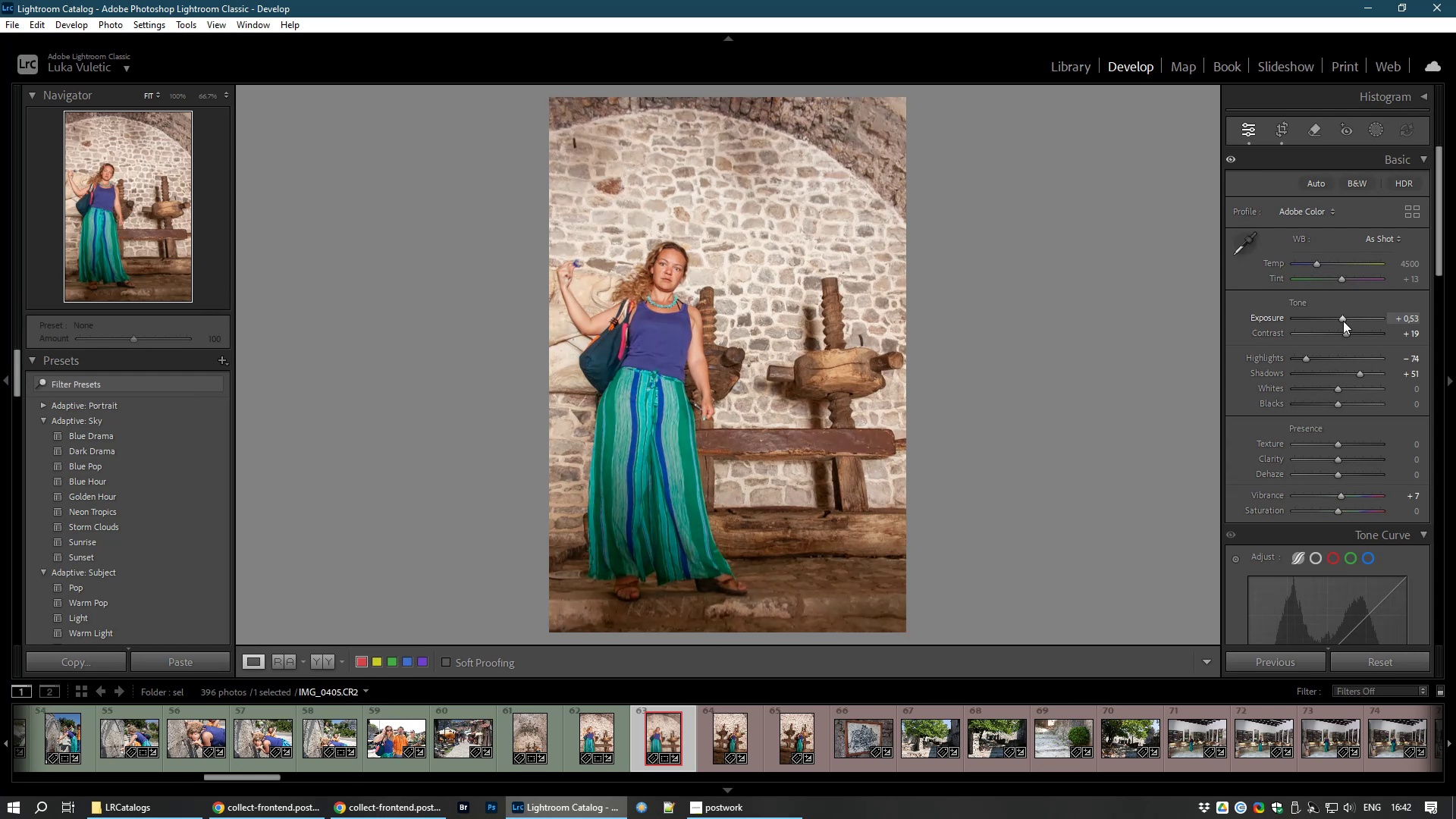 
key(8)
 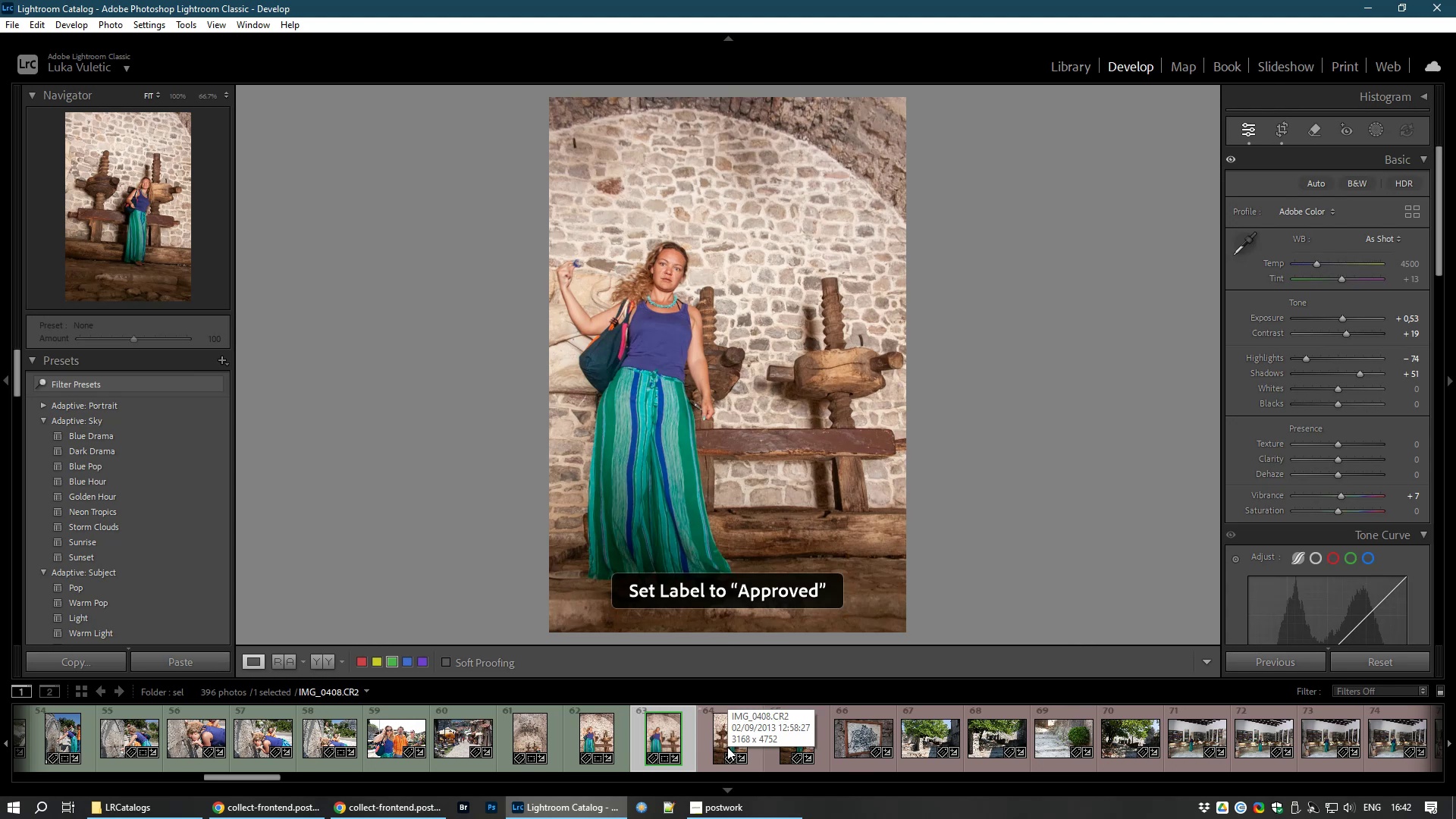 
left_click([727, 747])
 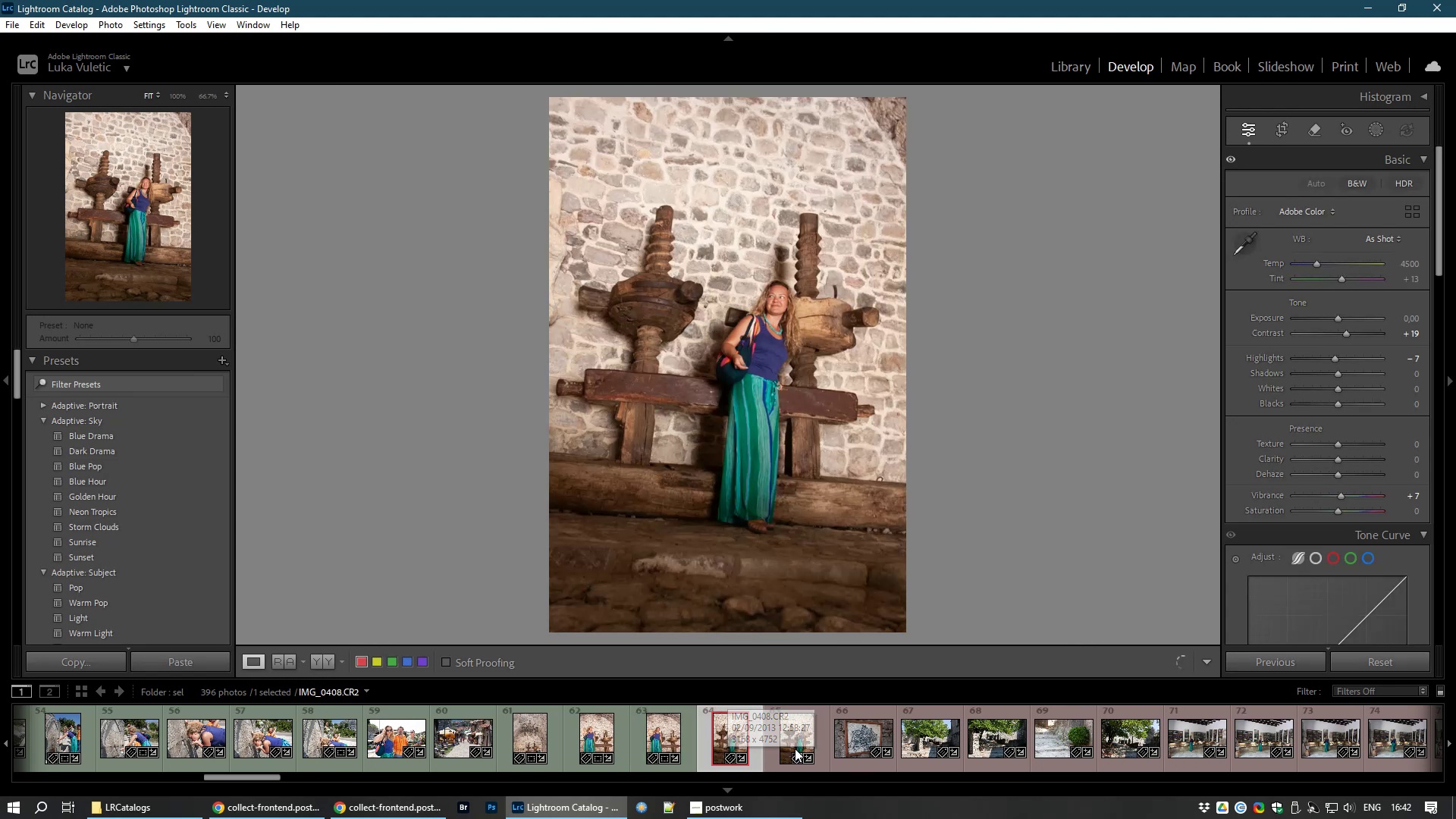 
left_click([796, 742])
 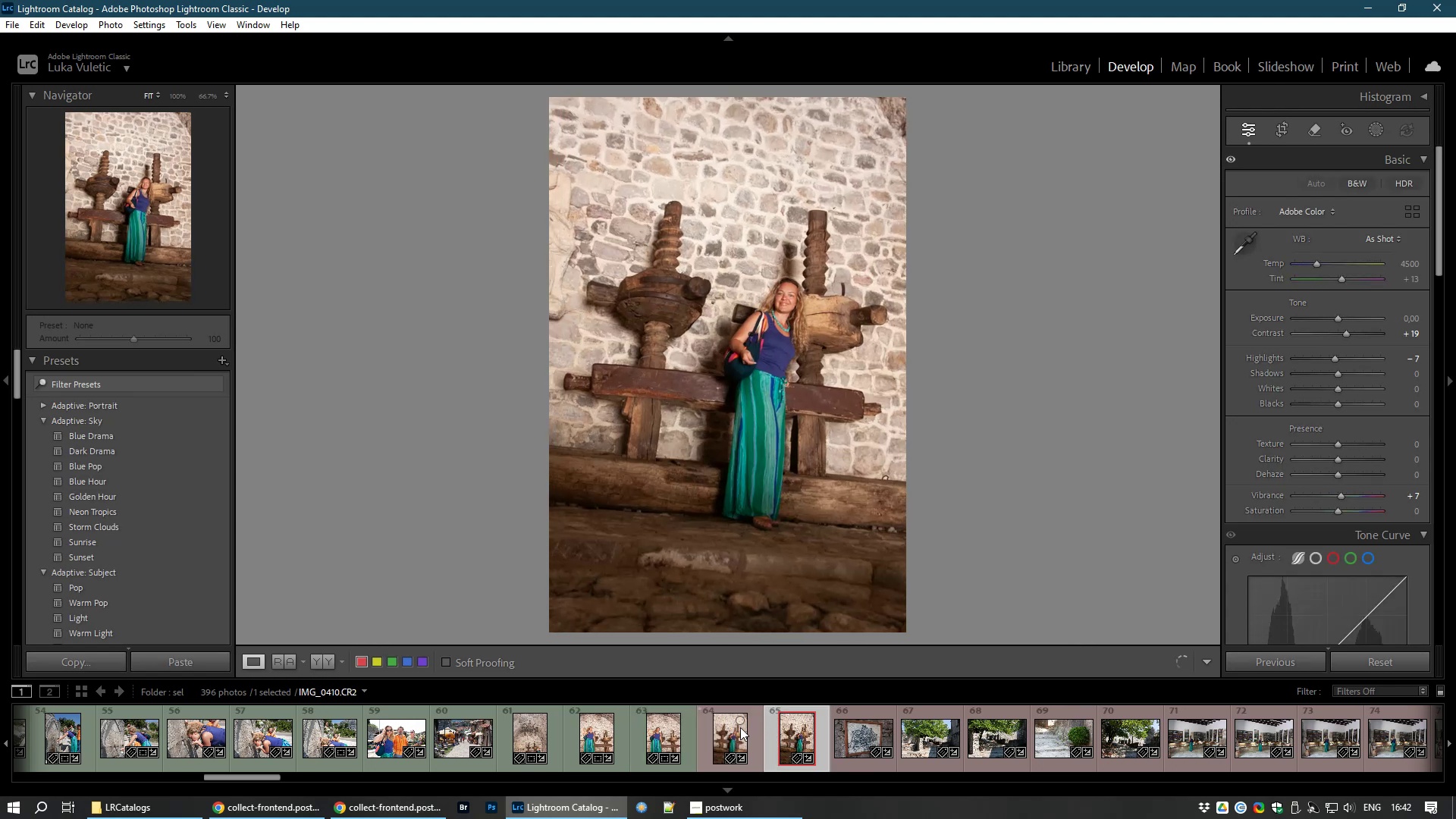 
left_click([734, 727])
 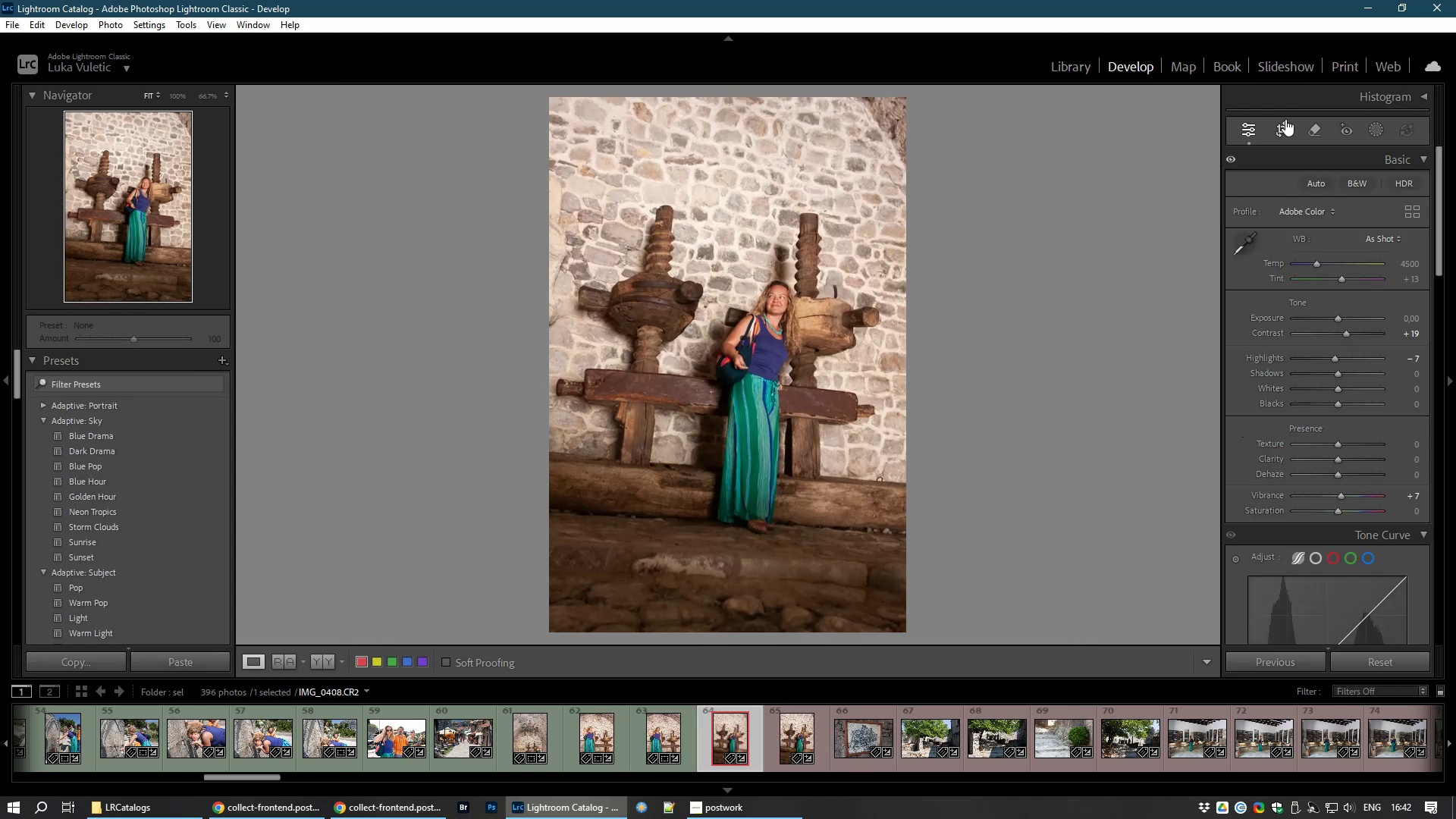 
left_click([1285, 119])
 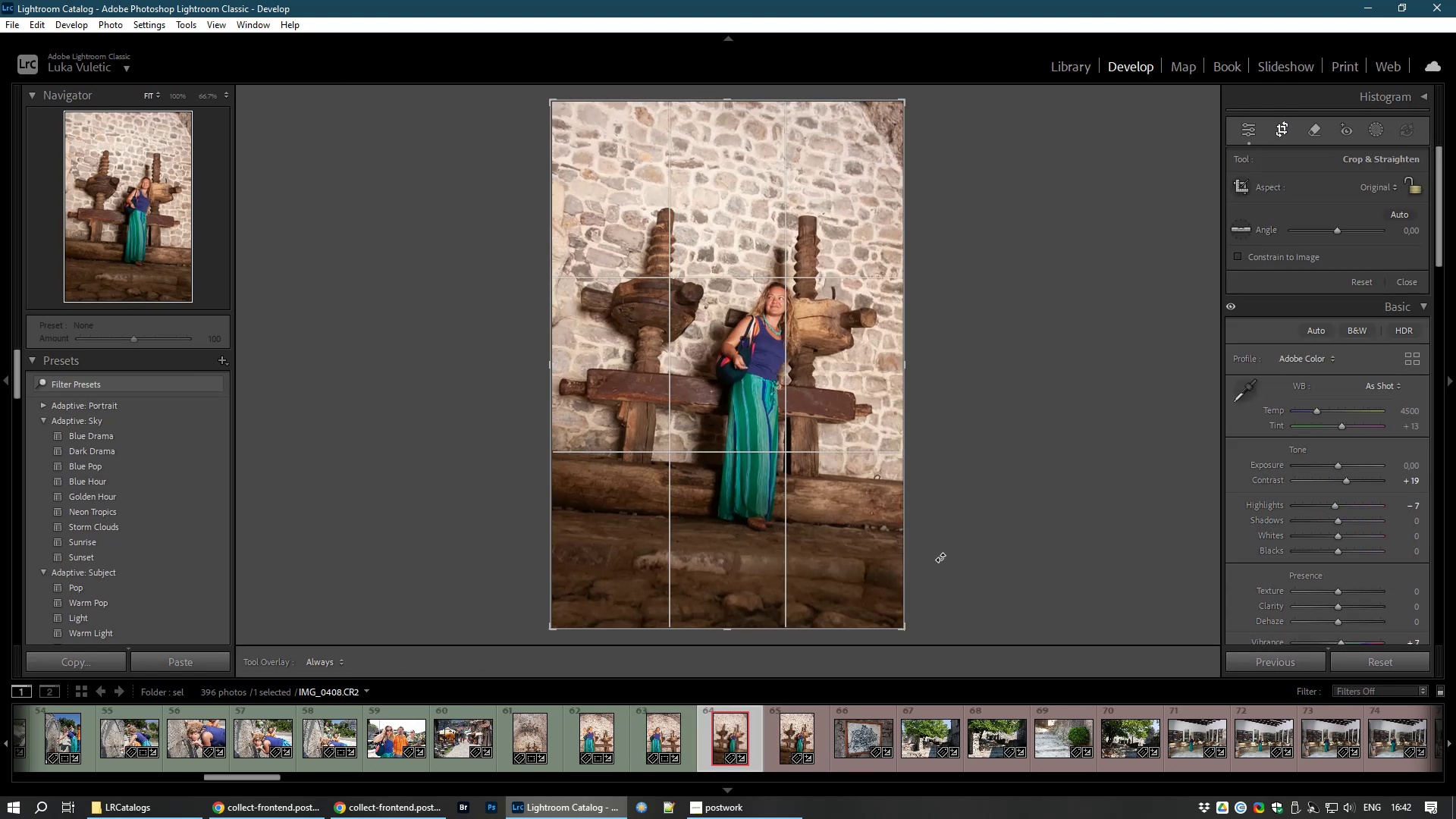 
left_click_drag(start_coordinate=[948, 566], to_coordinate=[958, 536])
 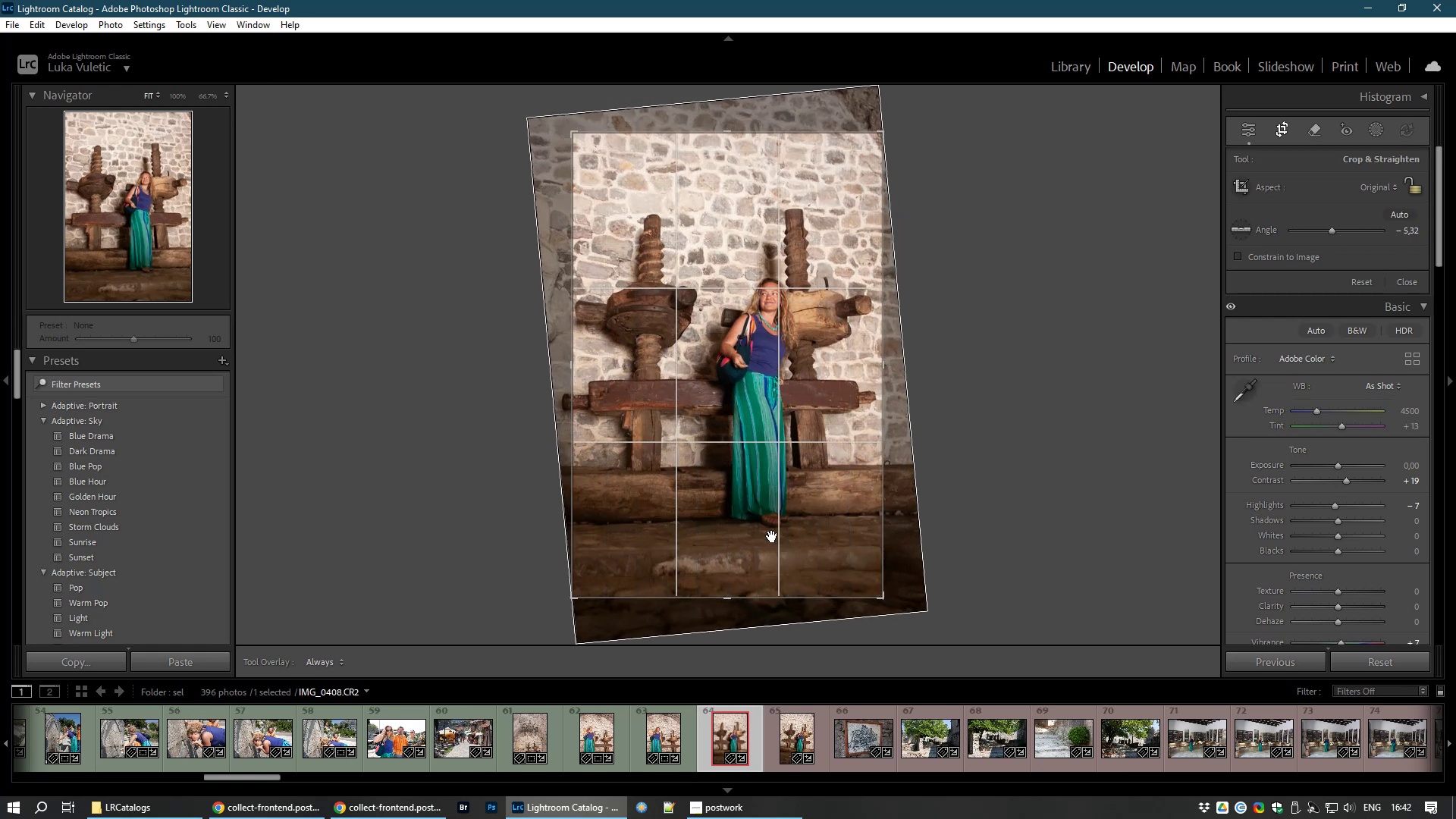 
double_click([772, 536])
 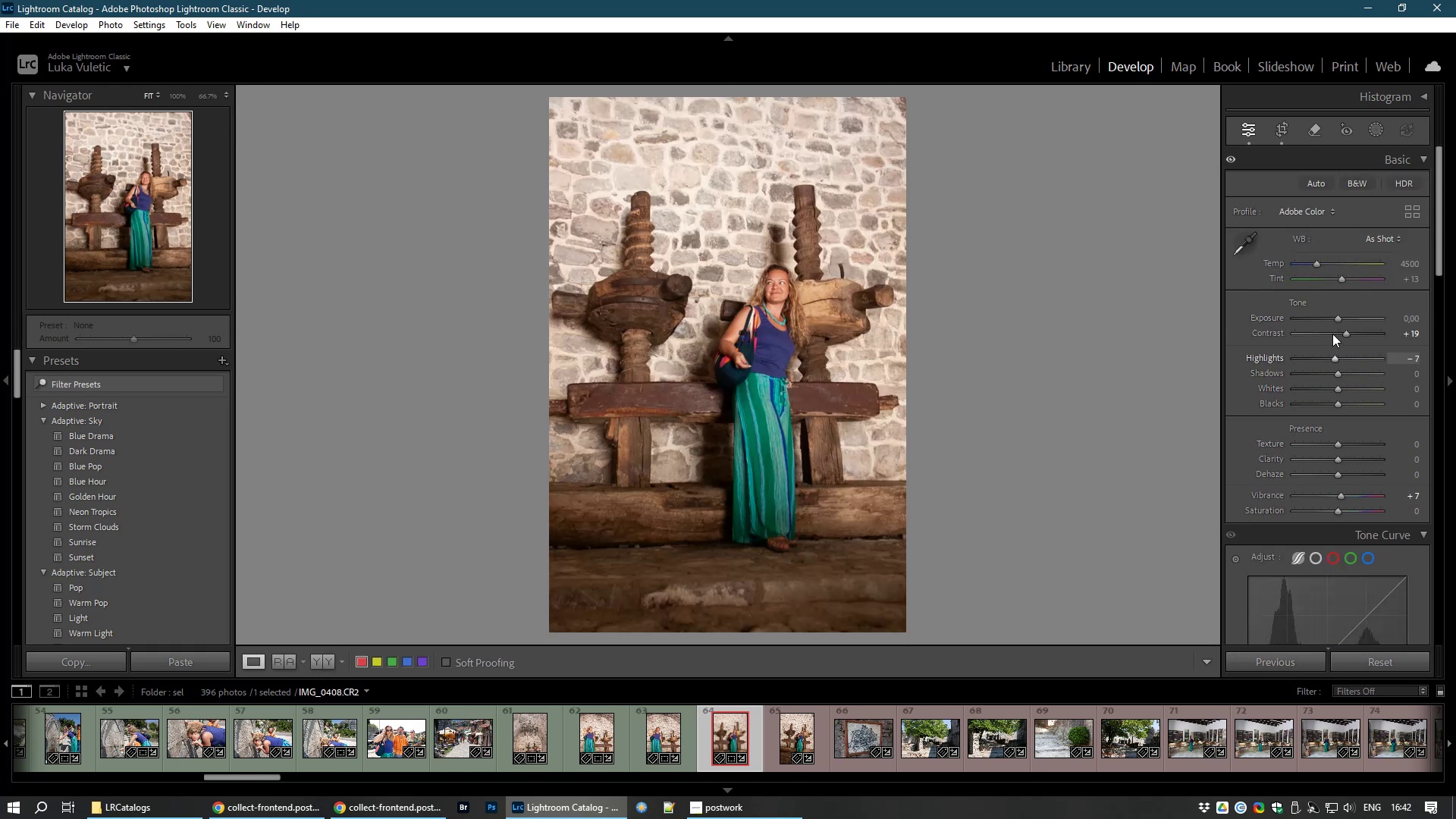 
left_click_drag(start_coordinate=[1341, 319], to_coordinate=[1345, 320])
 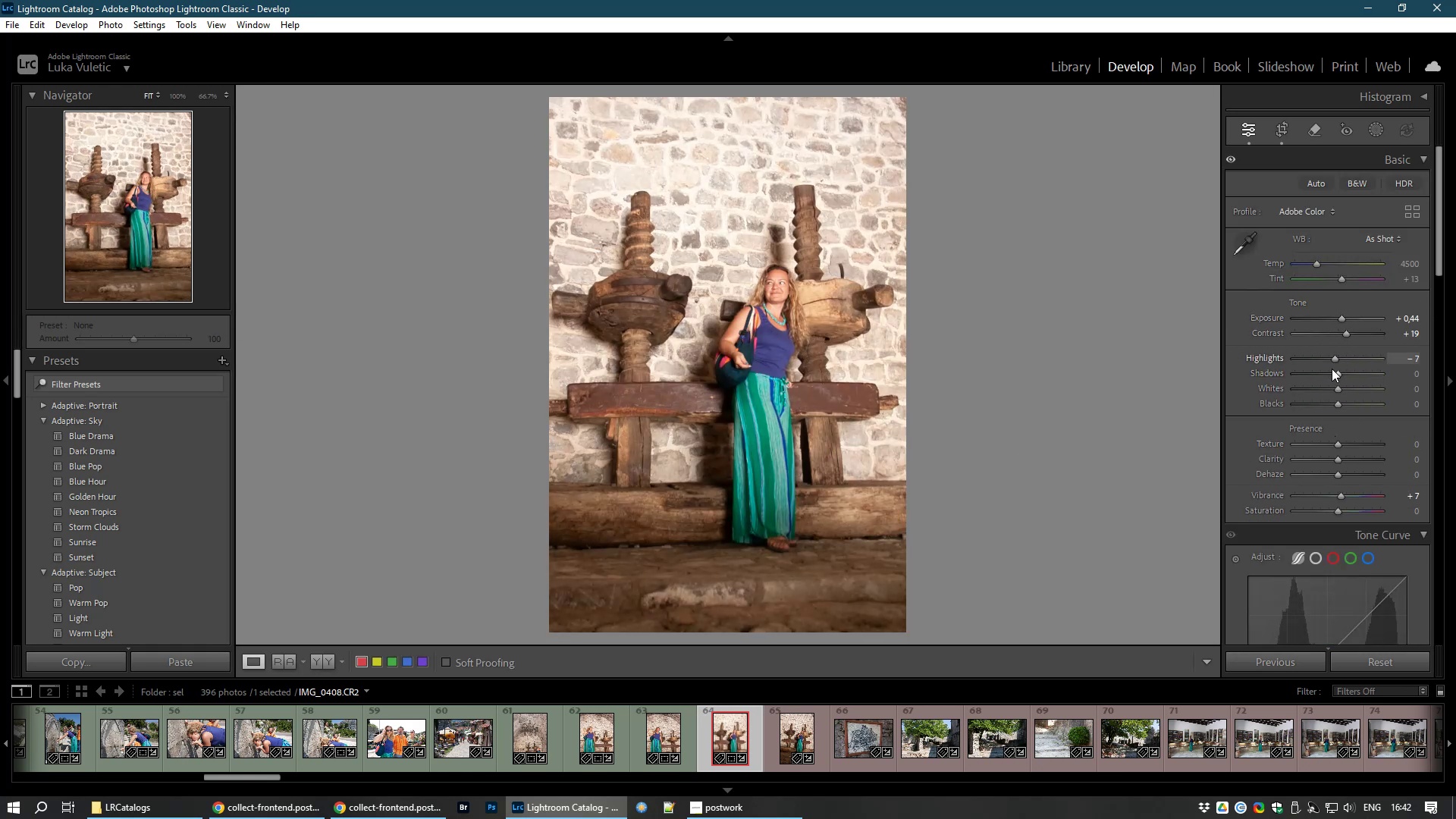 
left_click_drag(start_coordinate=[1337, 372], to_coordinate=[1351, 373])
 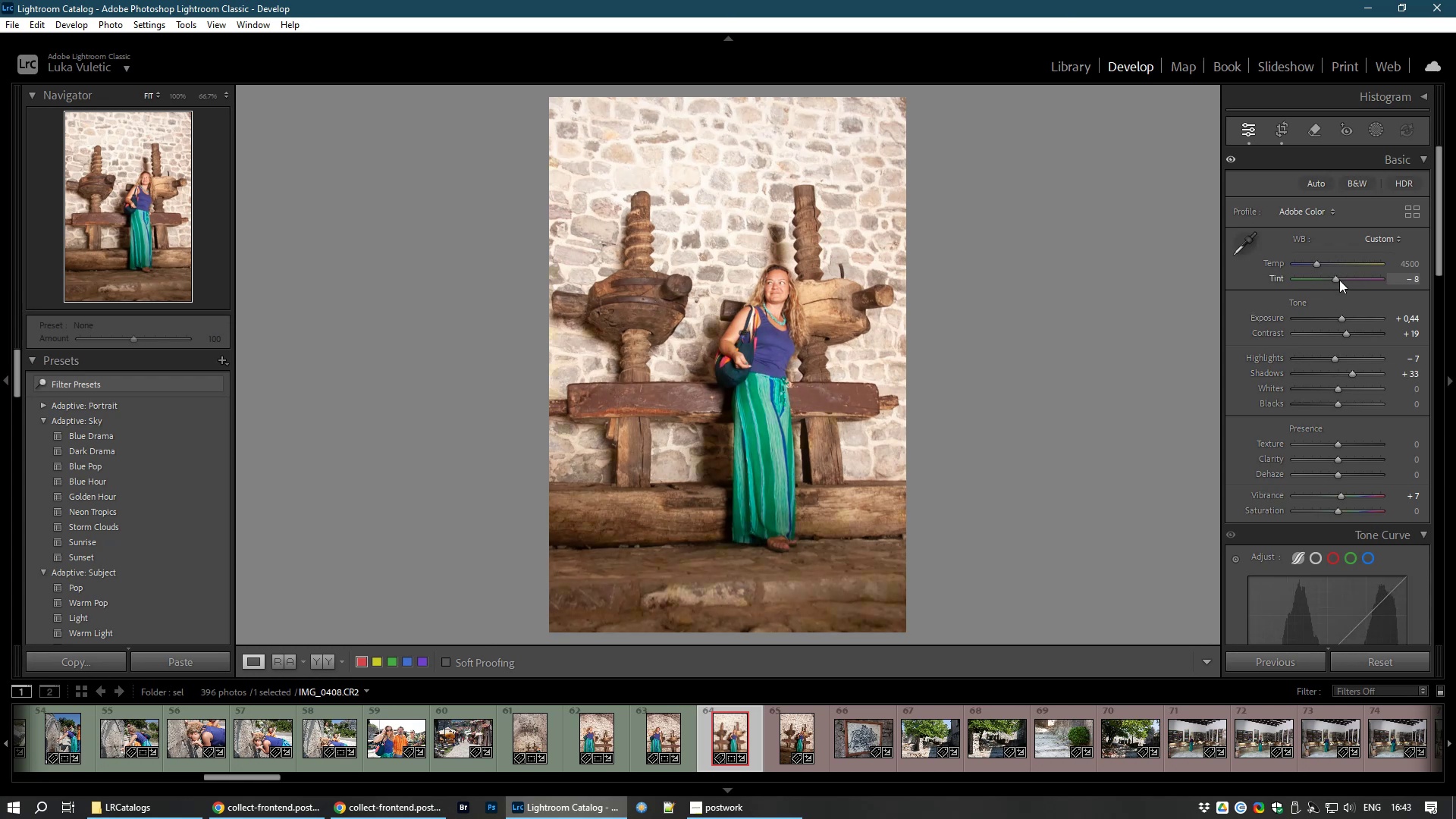 
wait(6.0)
 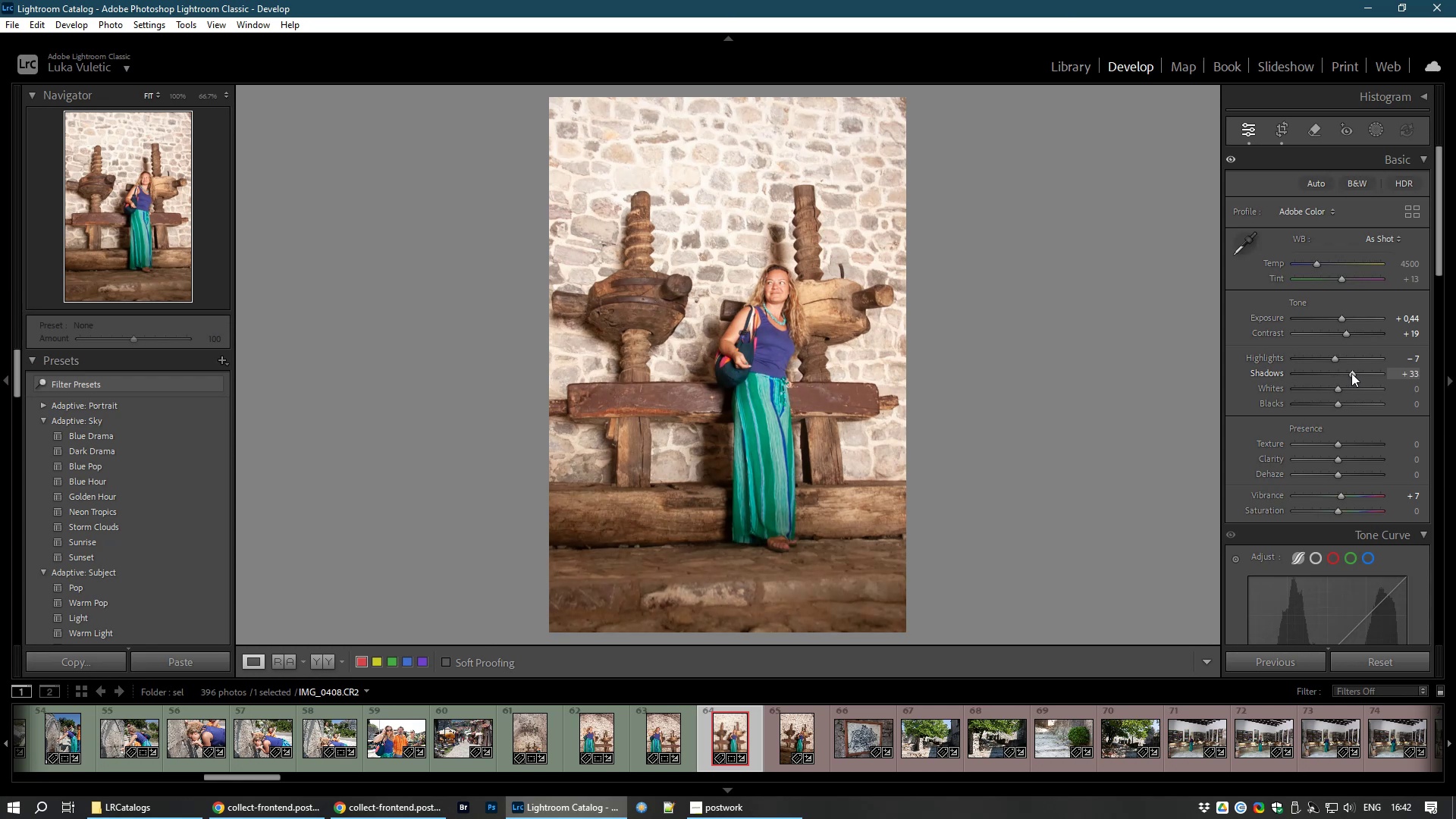 
double_click([1343, 280])
 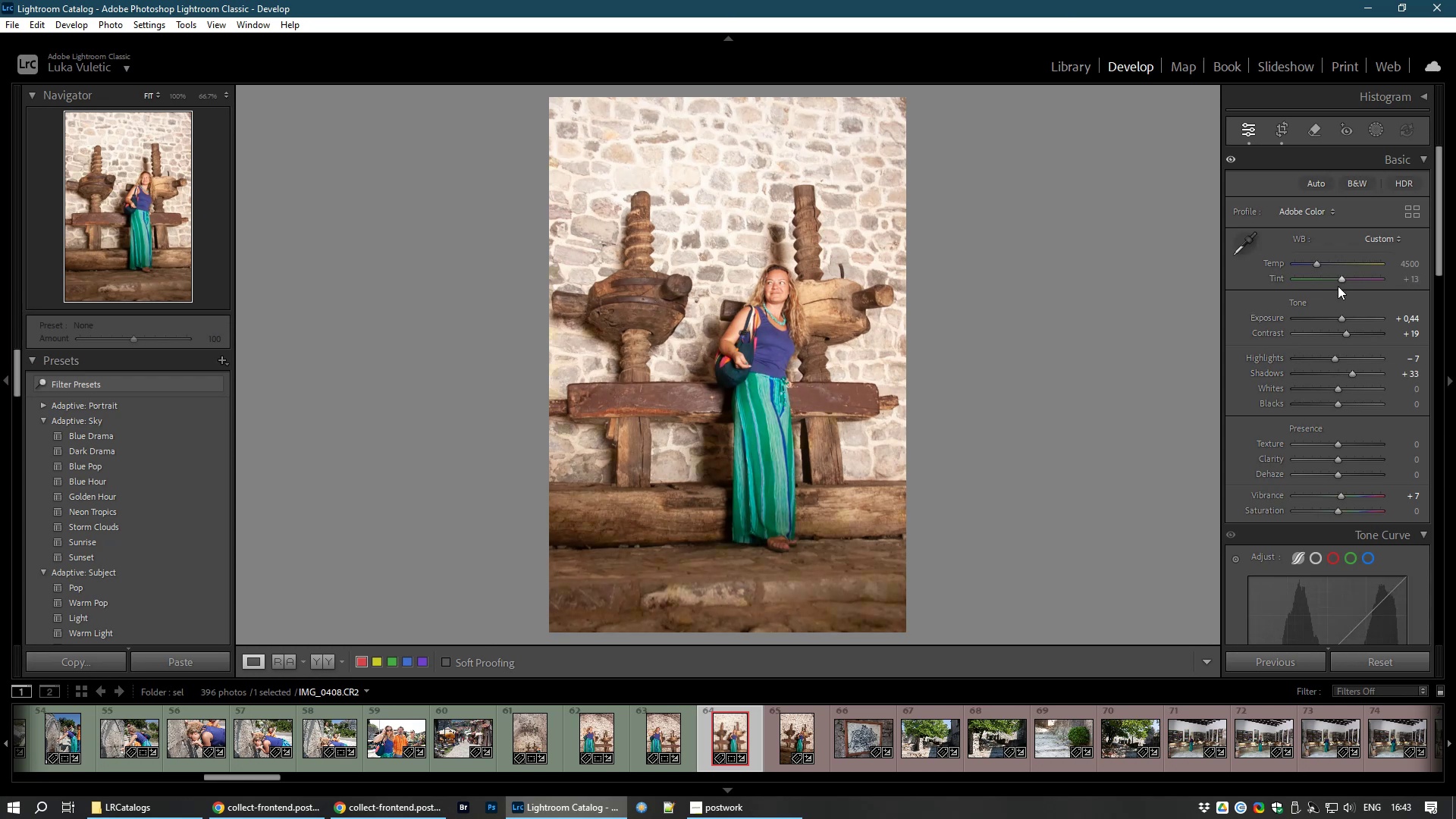 
left_click_drag(start_coordinate=[1338, 286], to_coordinate=[1333, 286])
 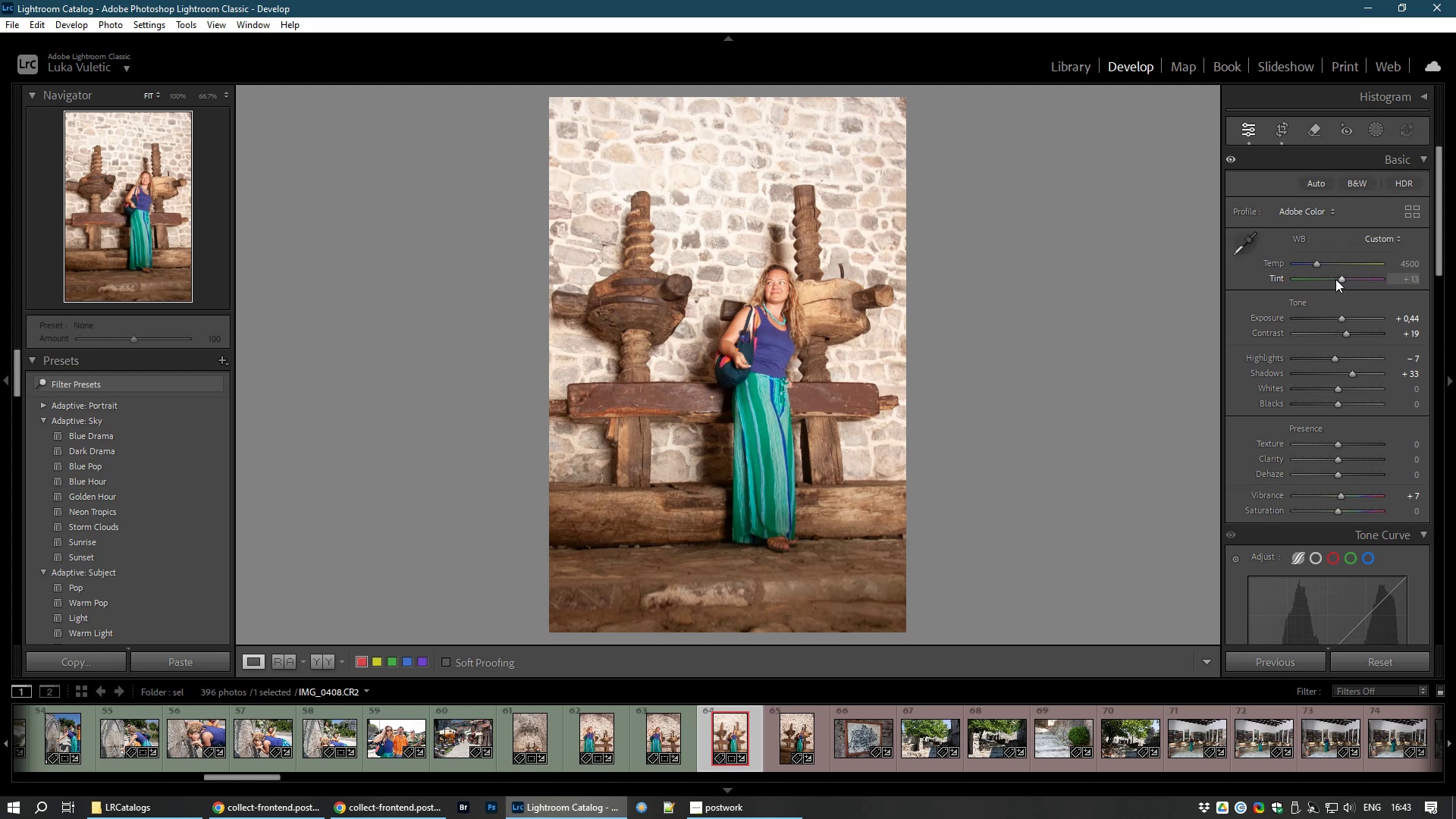 
left_click([804, 309])
 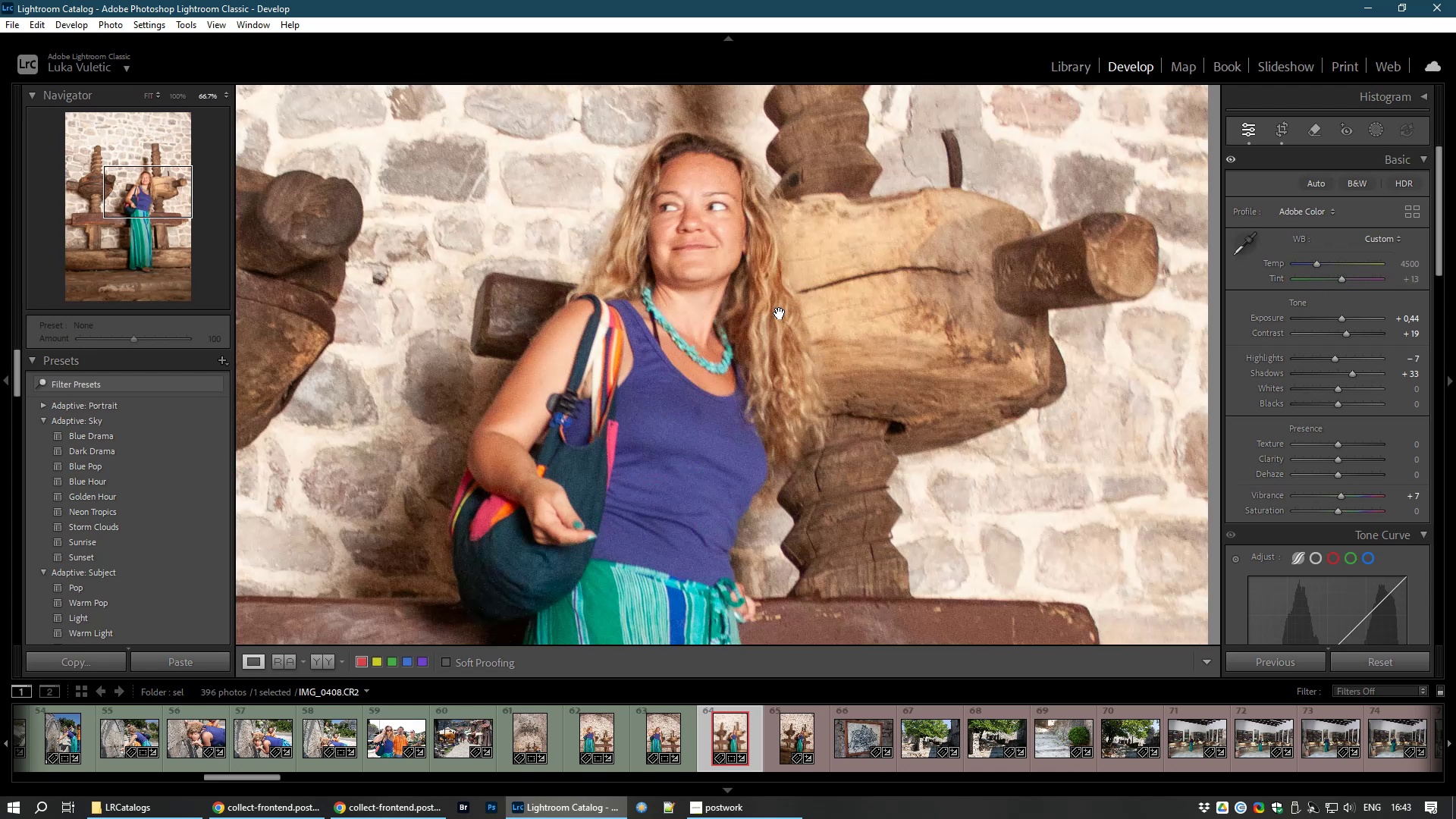 
left_click([780, 313])
 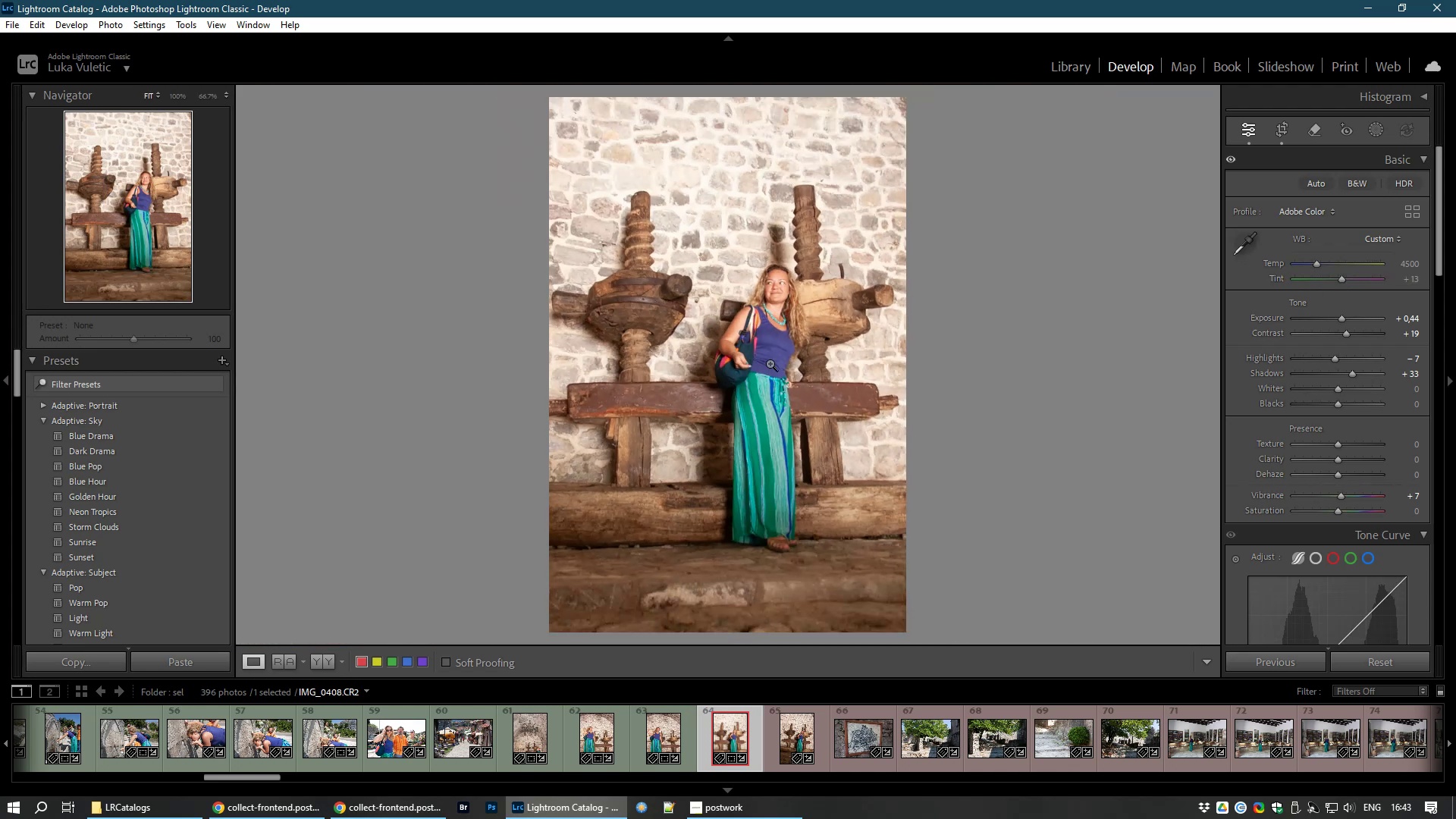 
left_click([791, 546])
 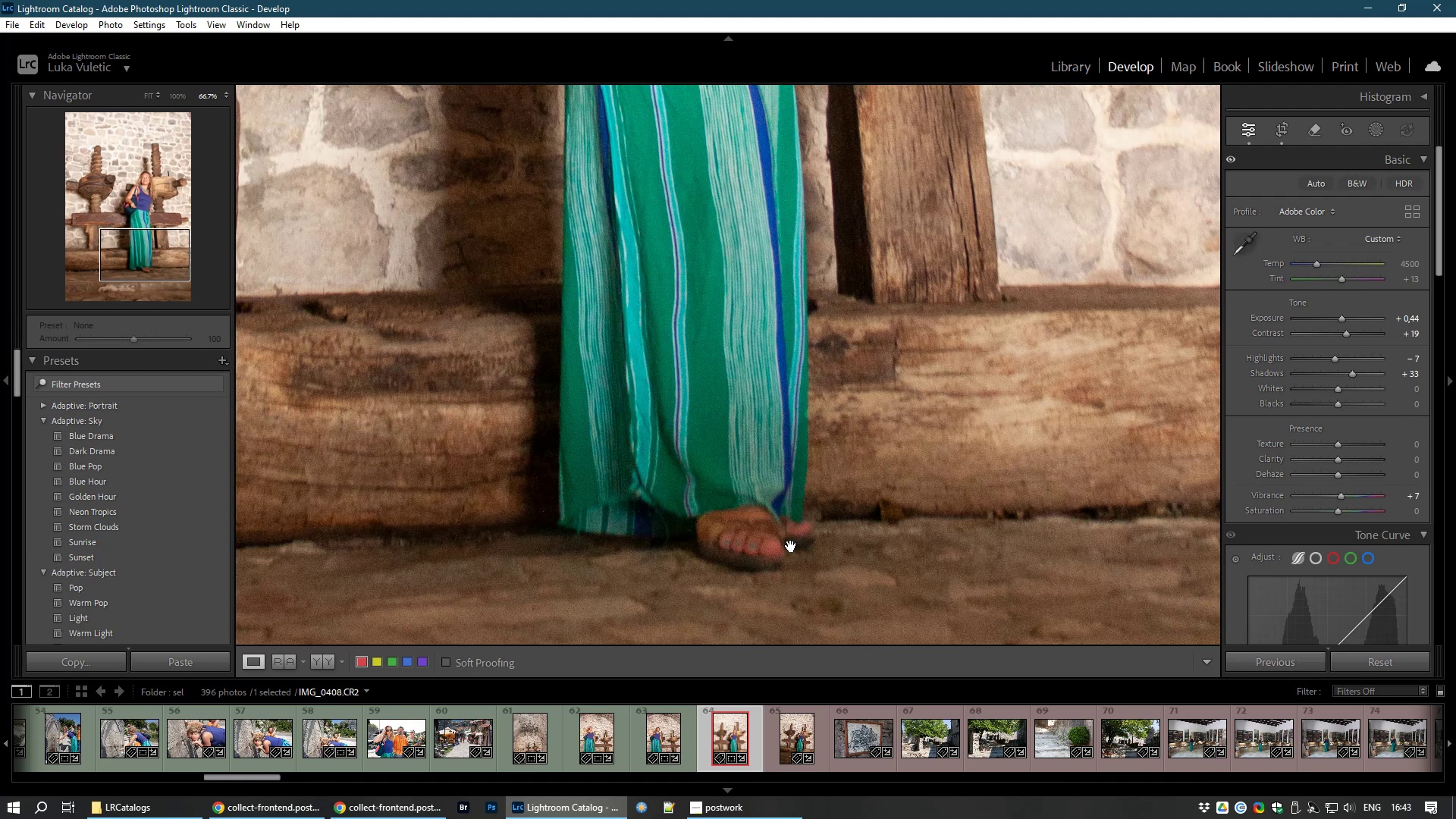 
left_click([791, 546])
 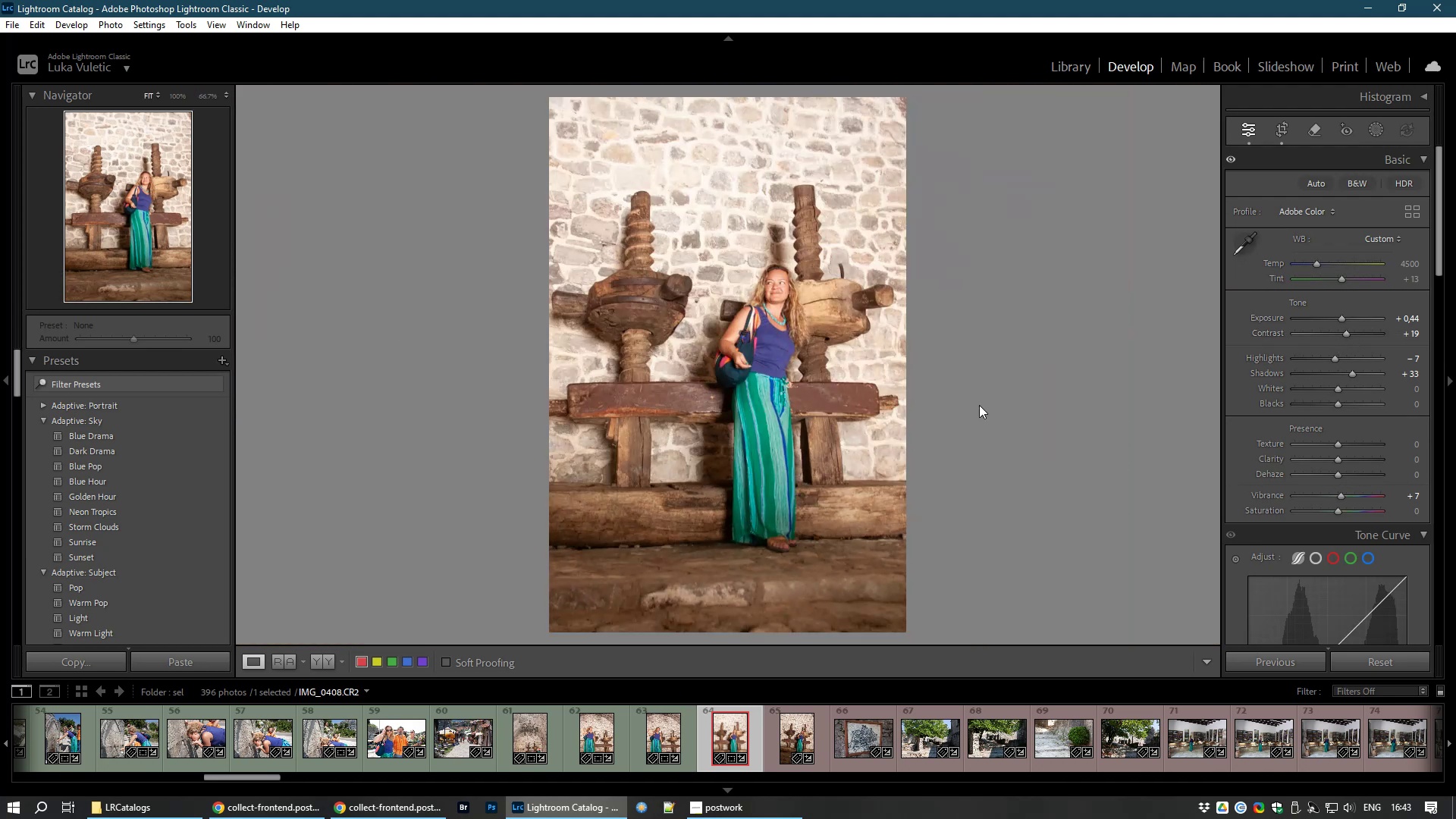 
wait(5.97)
 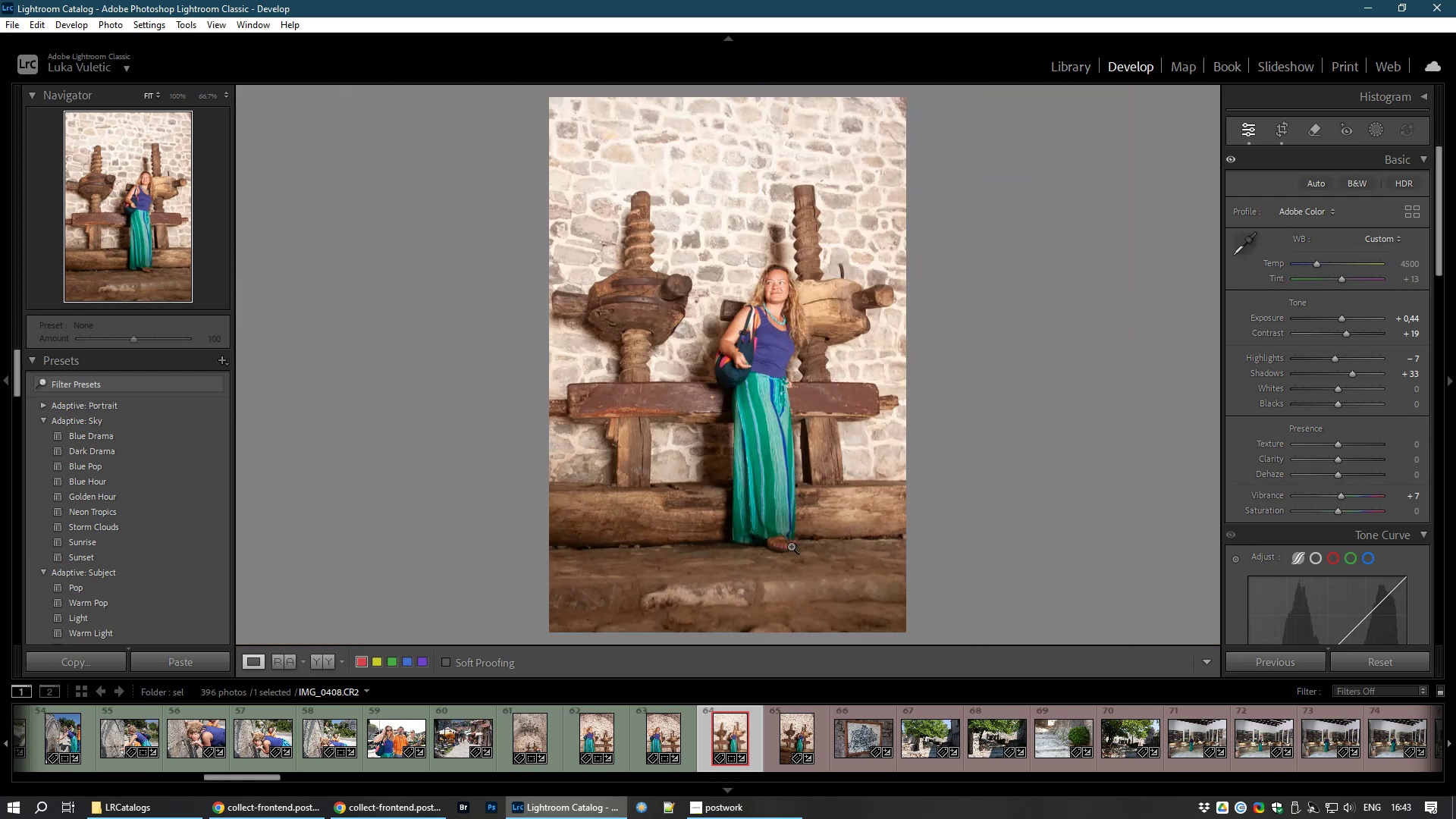 
hold_key(key=ControlLeft, duration=0.72)
left_click([789, 741])
 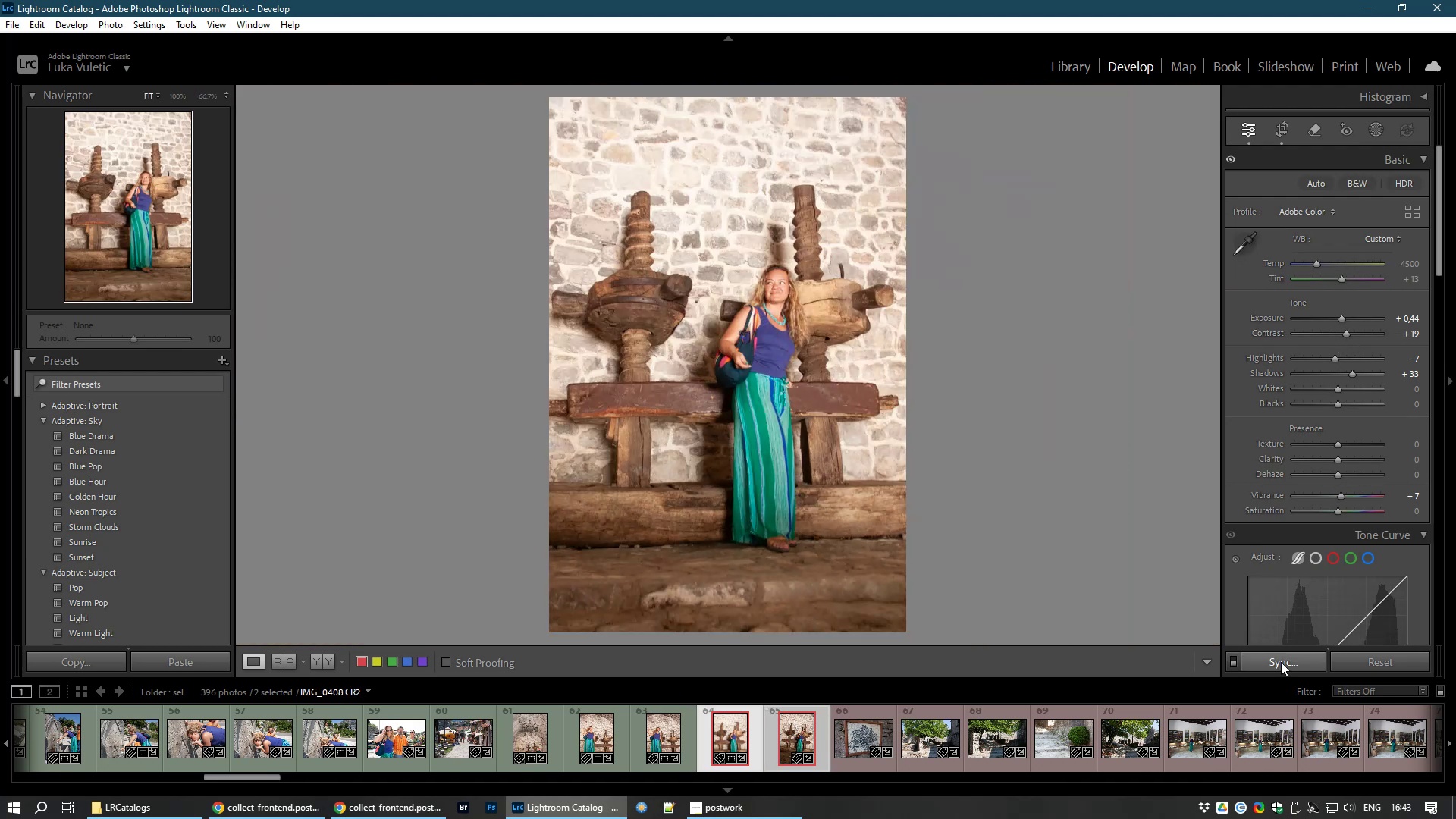 
left_click([1281, 665])
 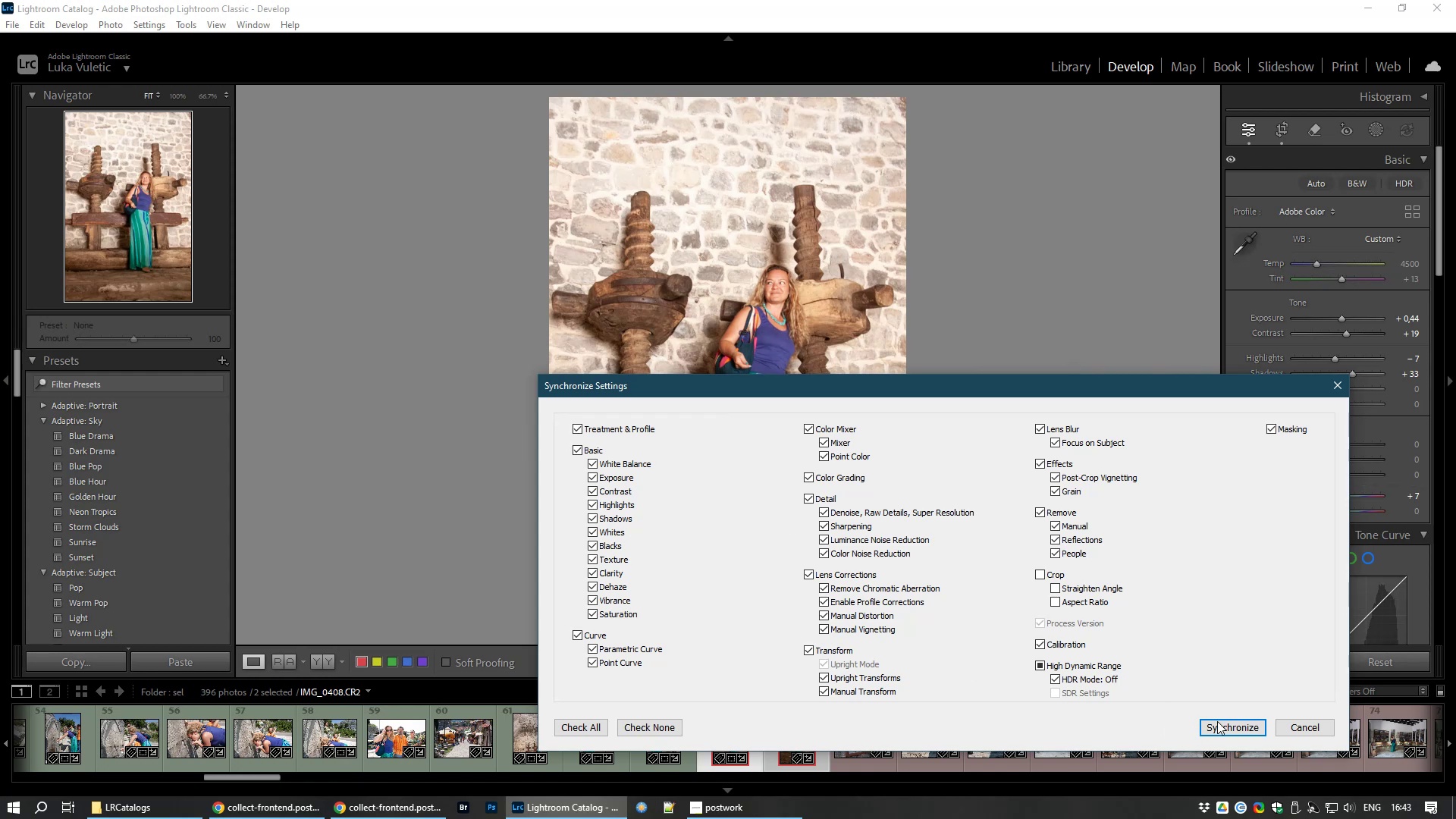 
left_click([1220, 730])
 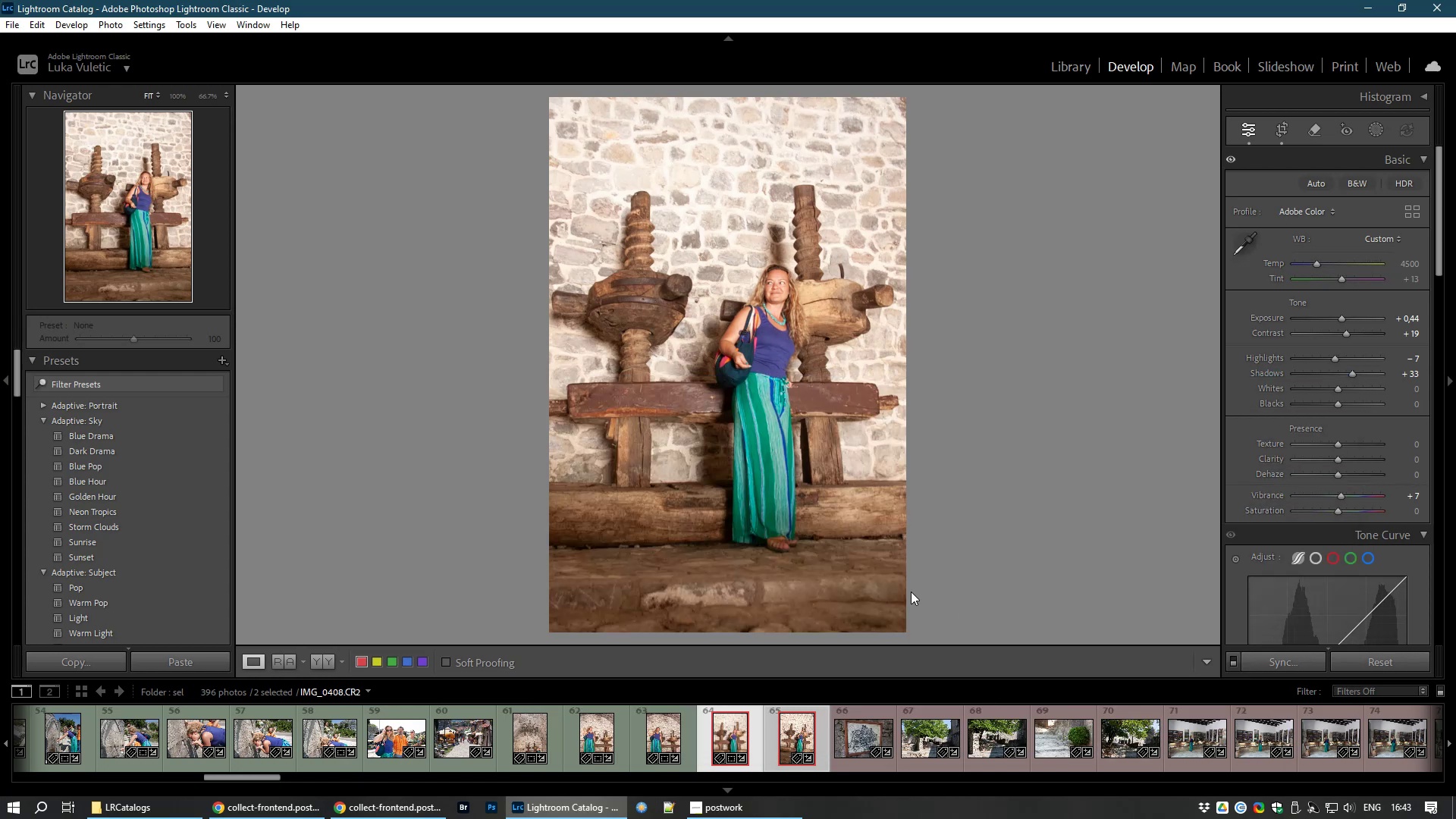 
key(Control+D)
 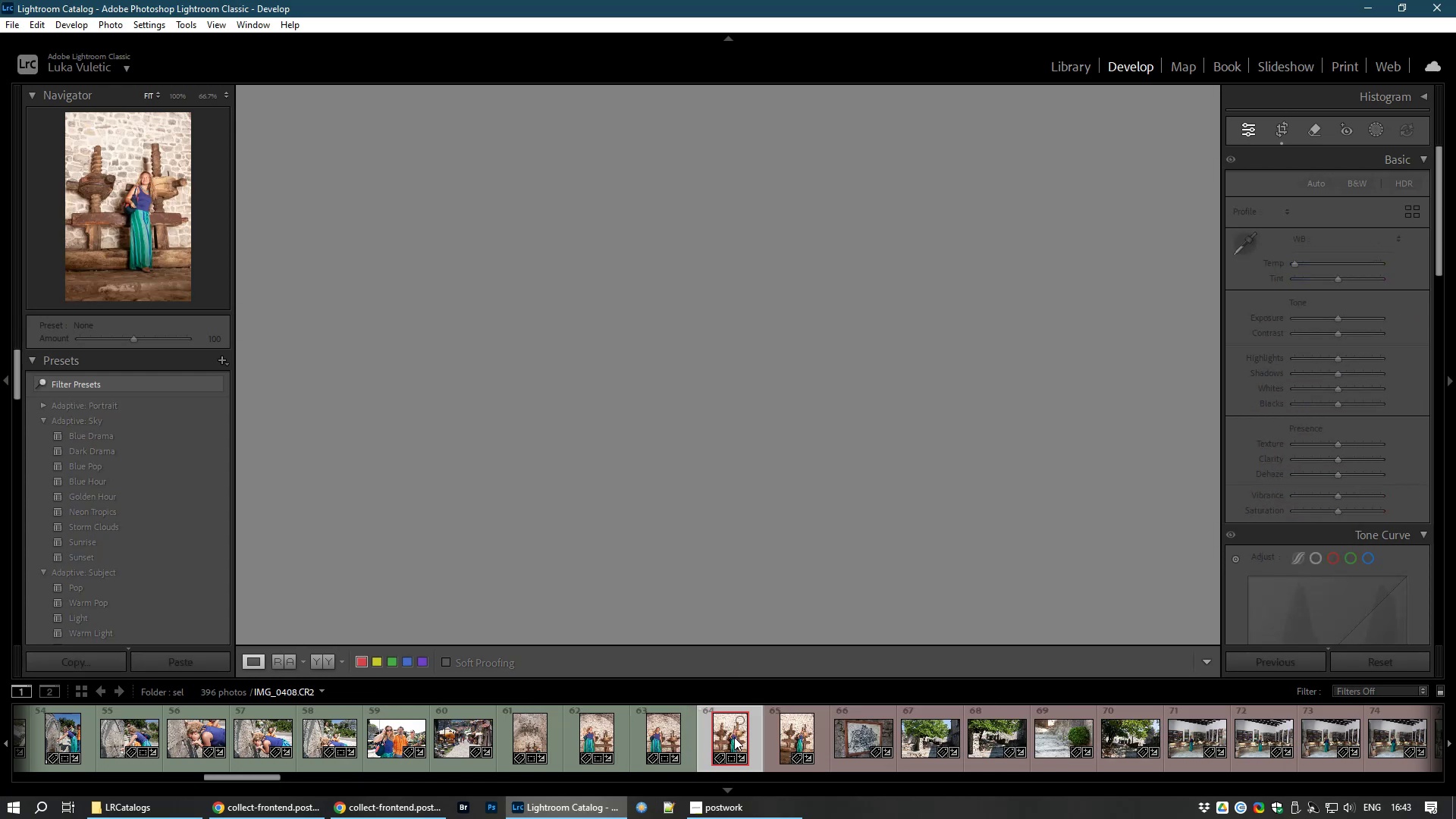 
key(8)
 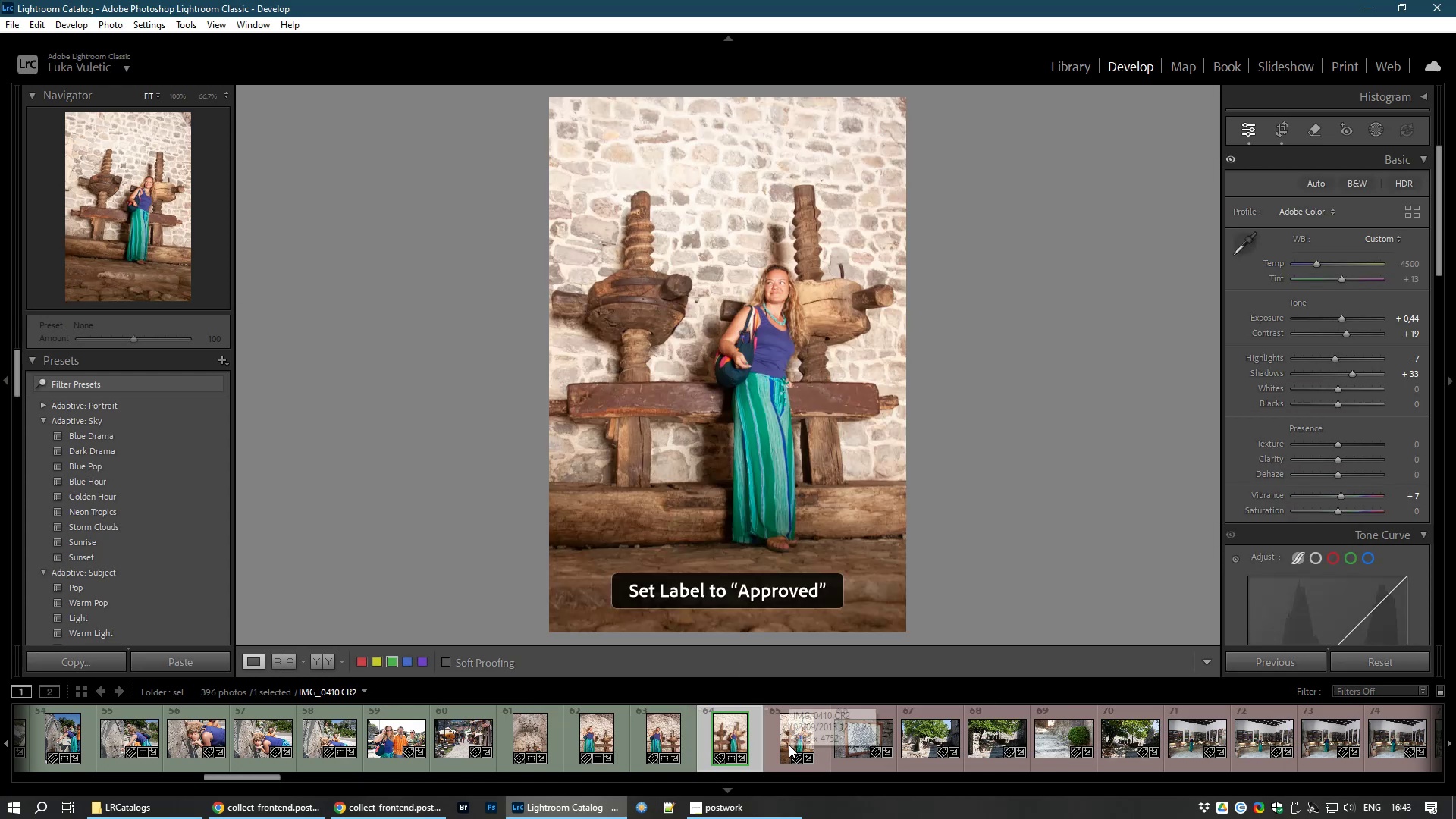 
left_click([791, 740])
 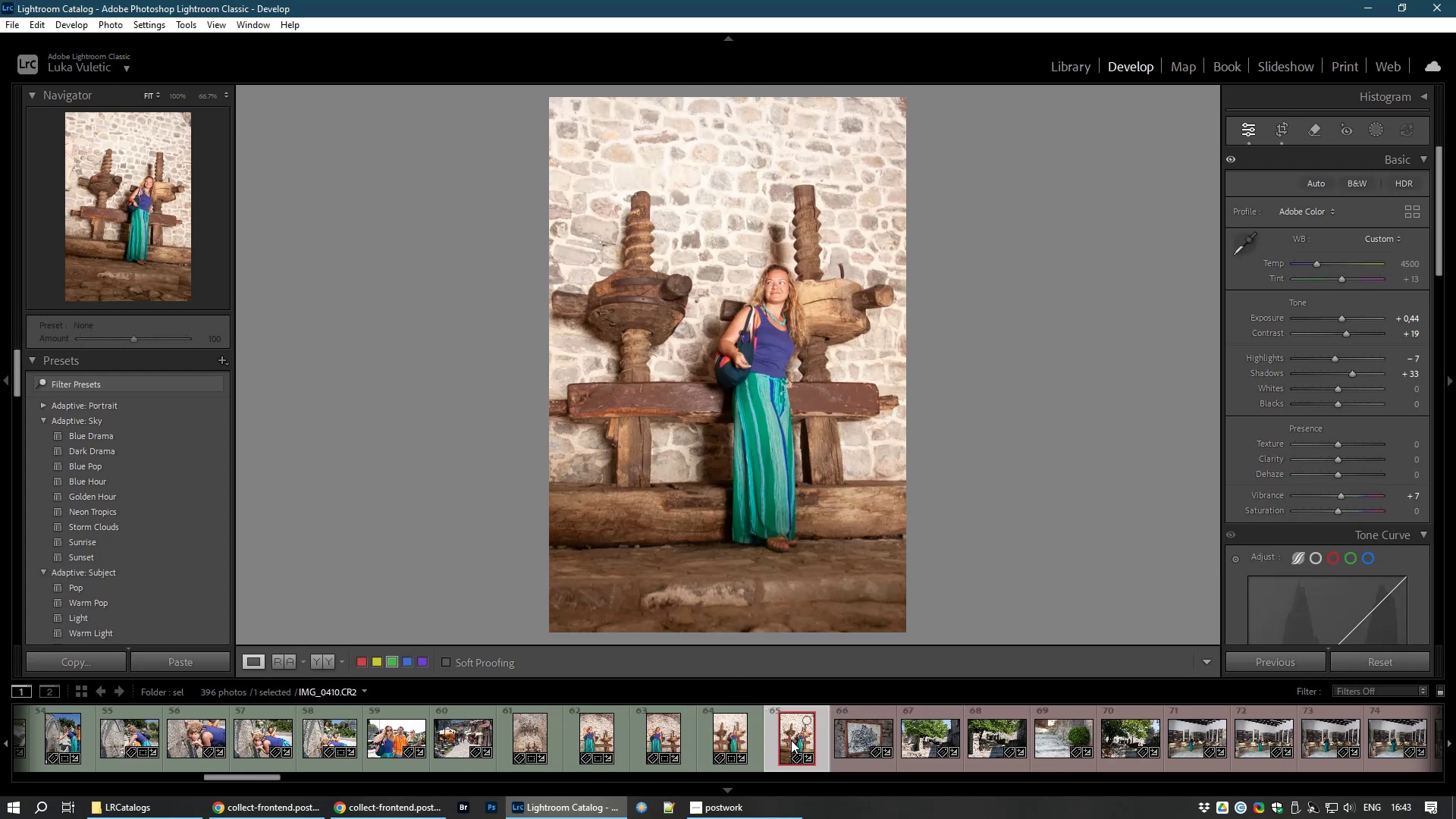 
key(8)
 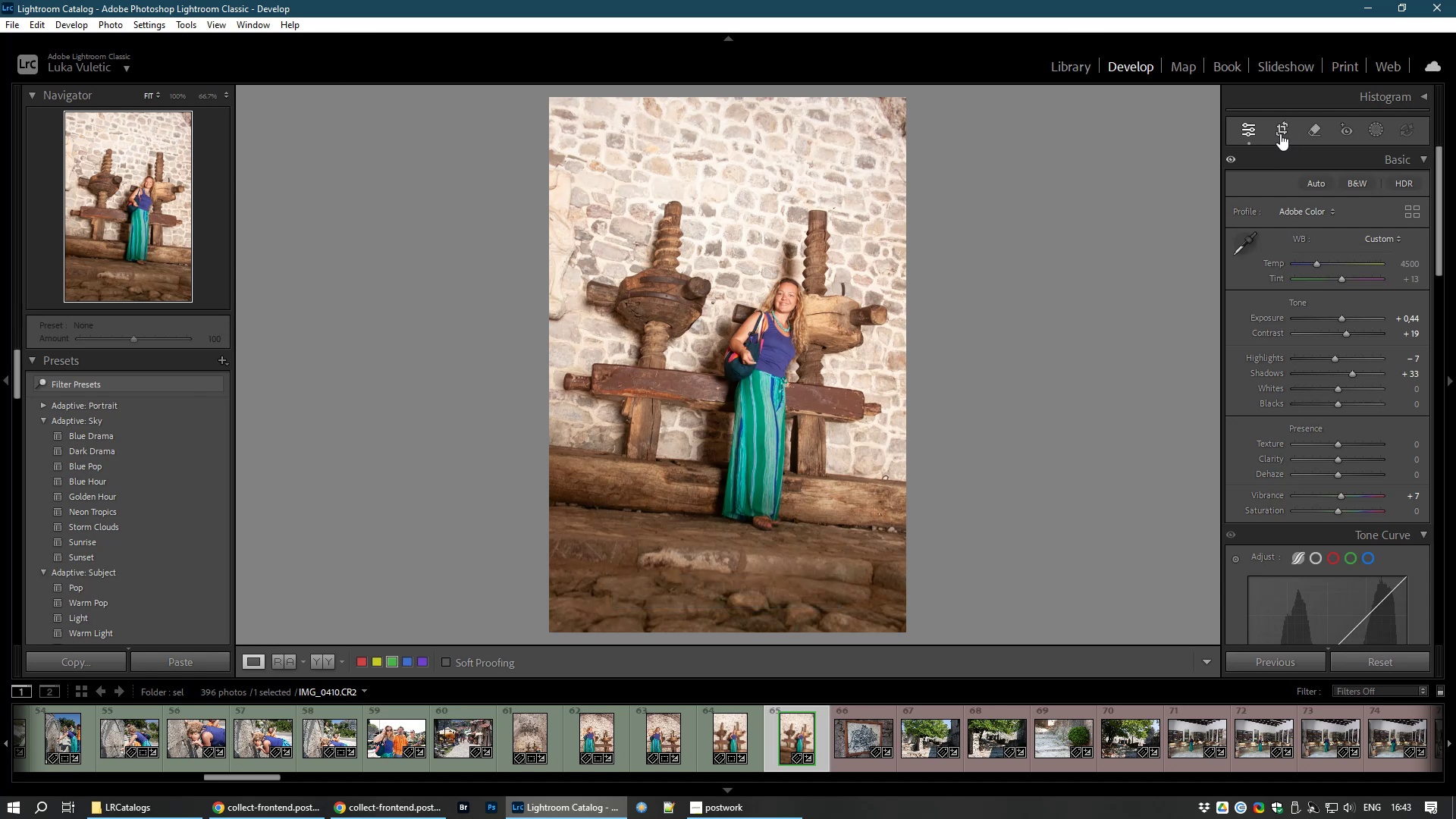 
left_click([1282, 133])
 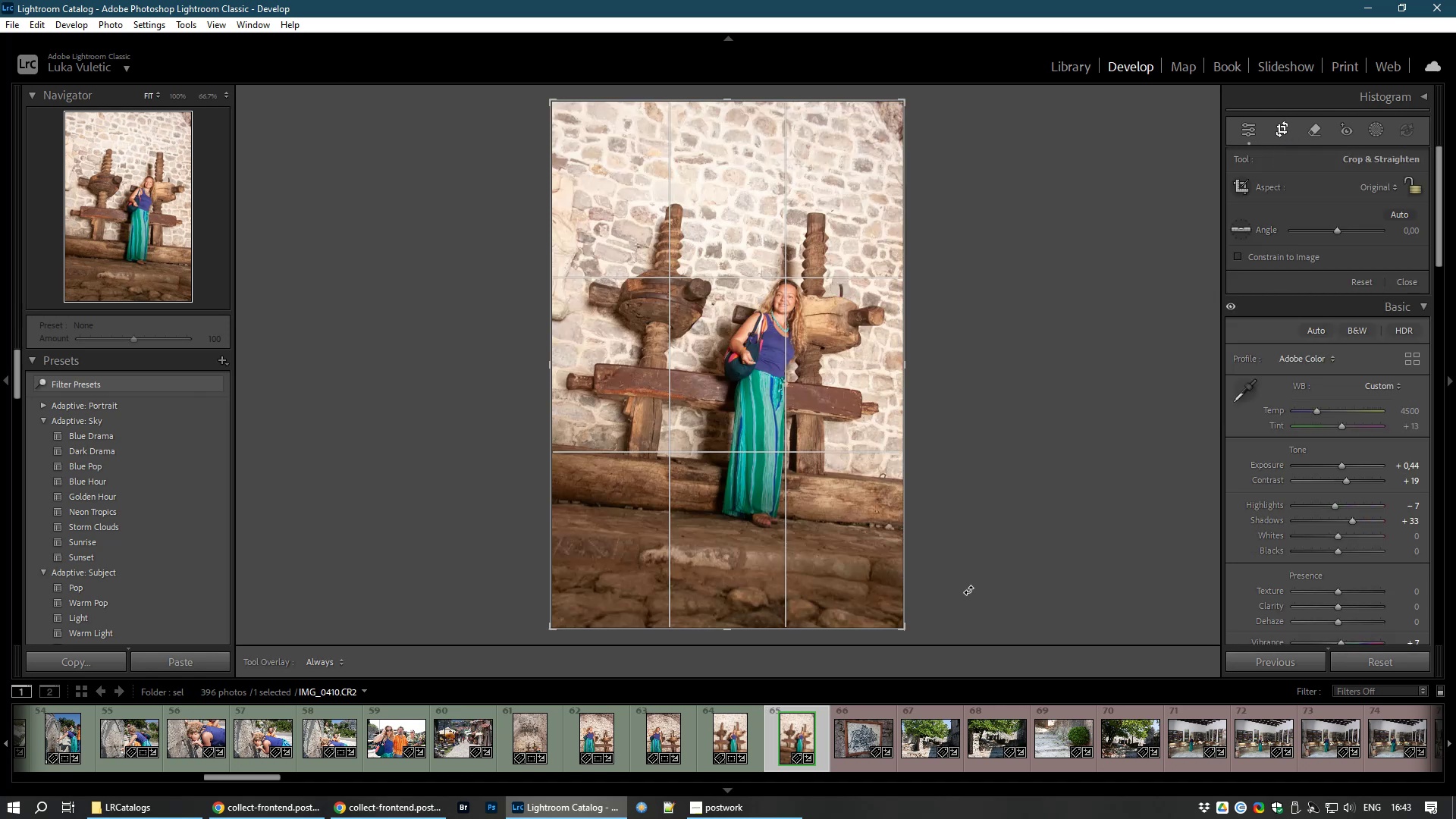 
left_click_drag(start_coordinate=[971, 592], to_coordinate=[974, 557])
 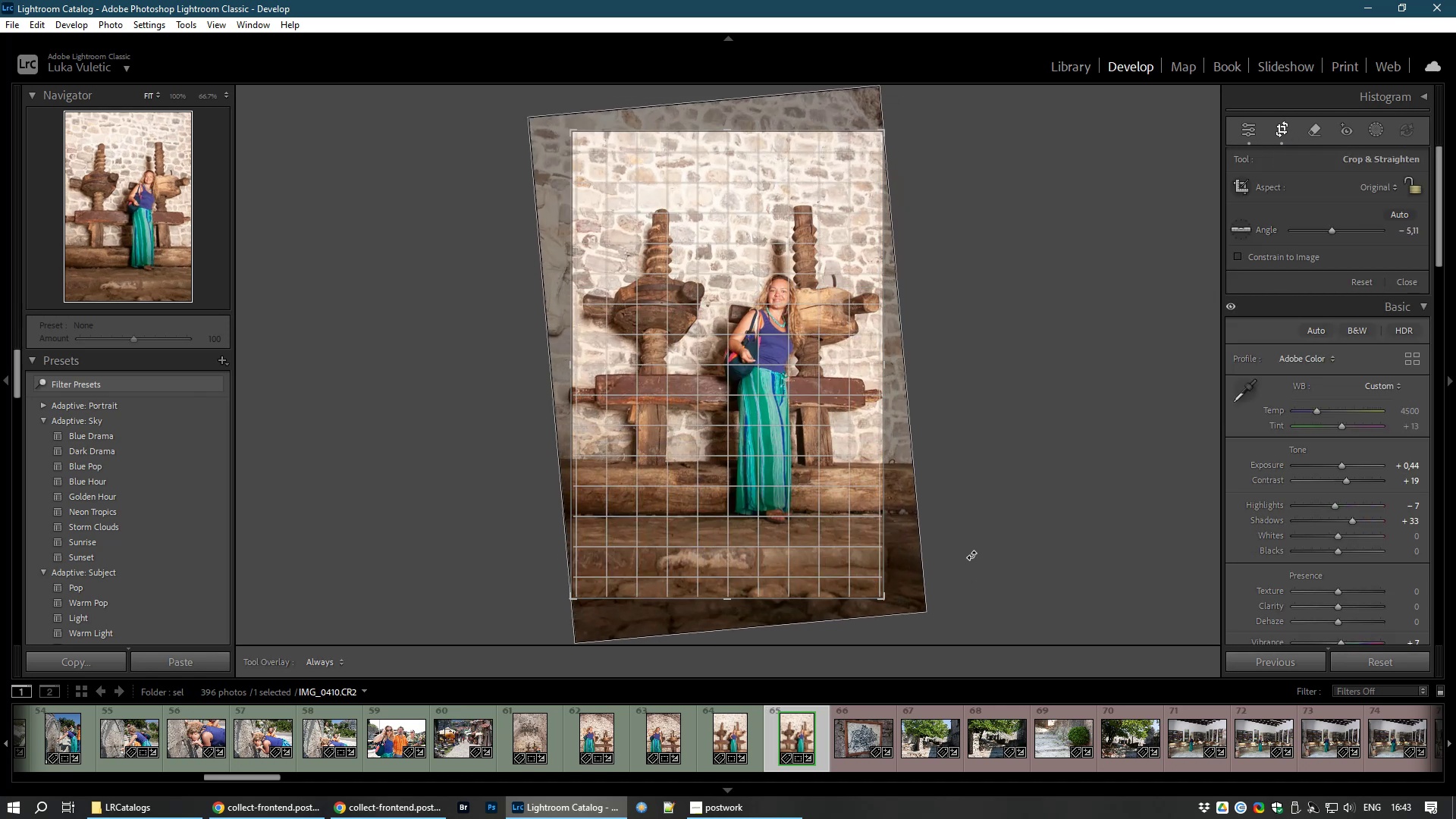 
left_click([974, 557])
 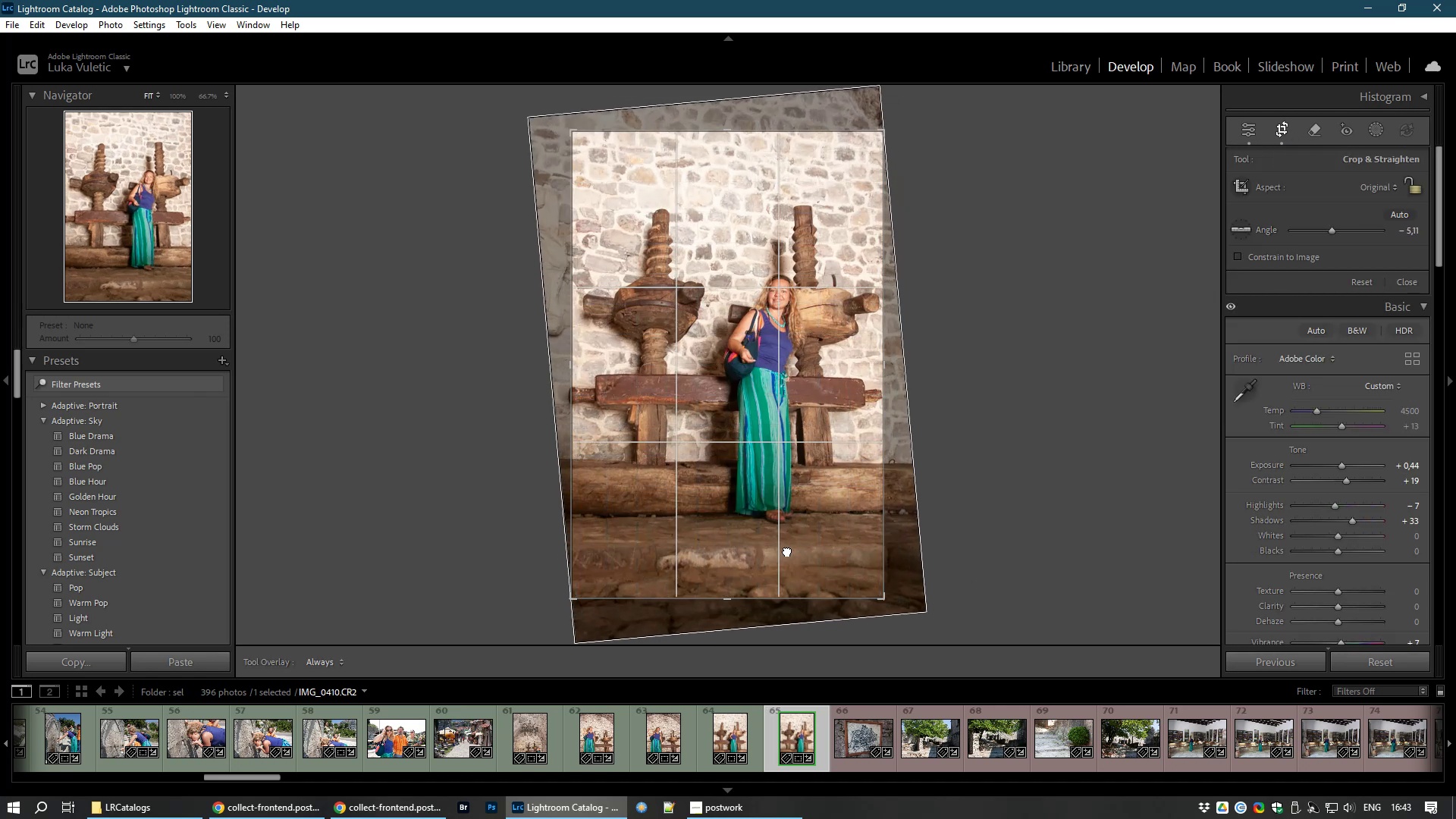 
double_click([787, 551])
 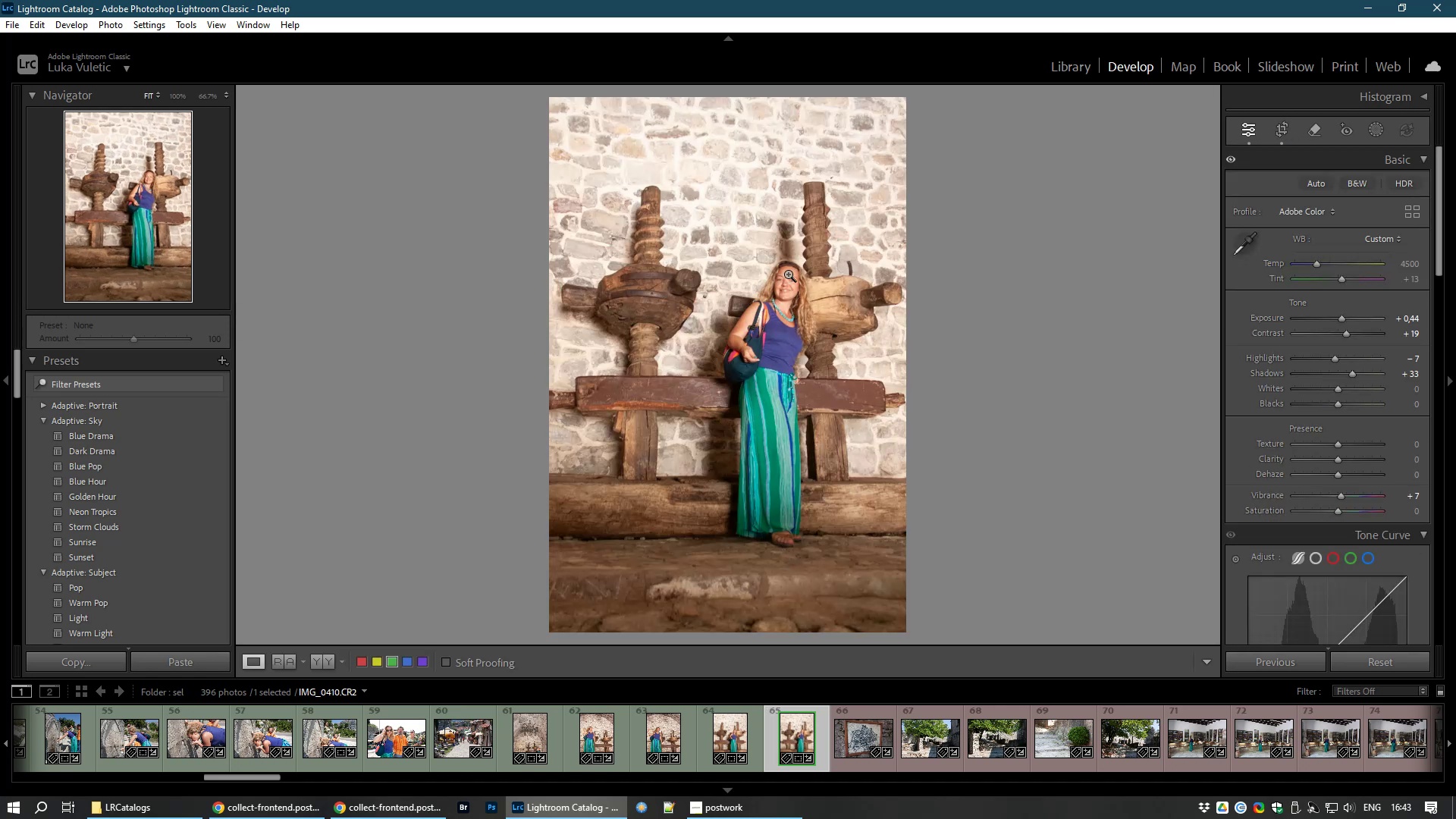 
left_click([782, 276])
 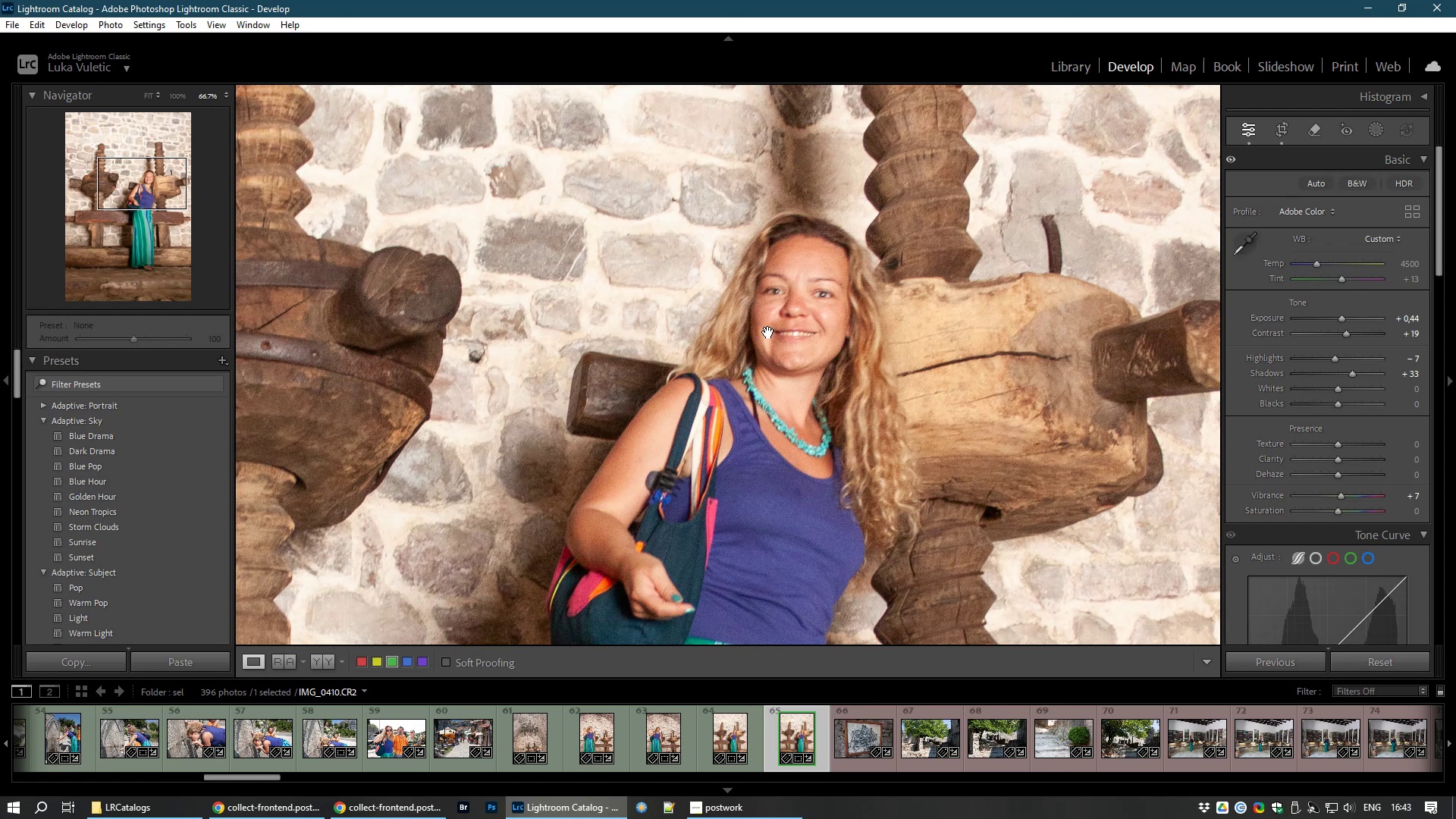 
left_click([768, 332])
 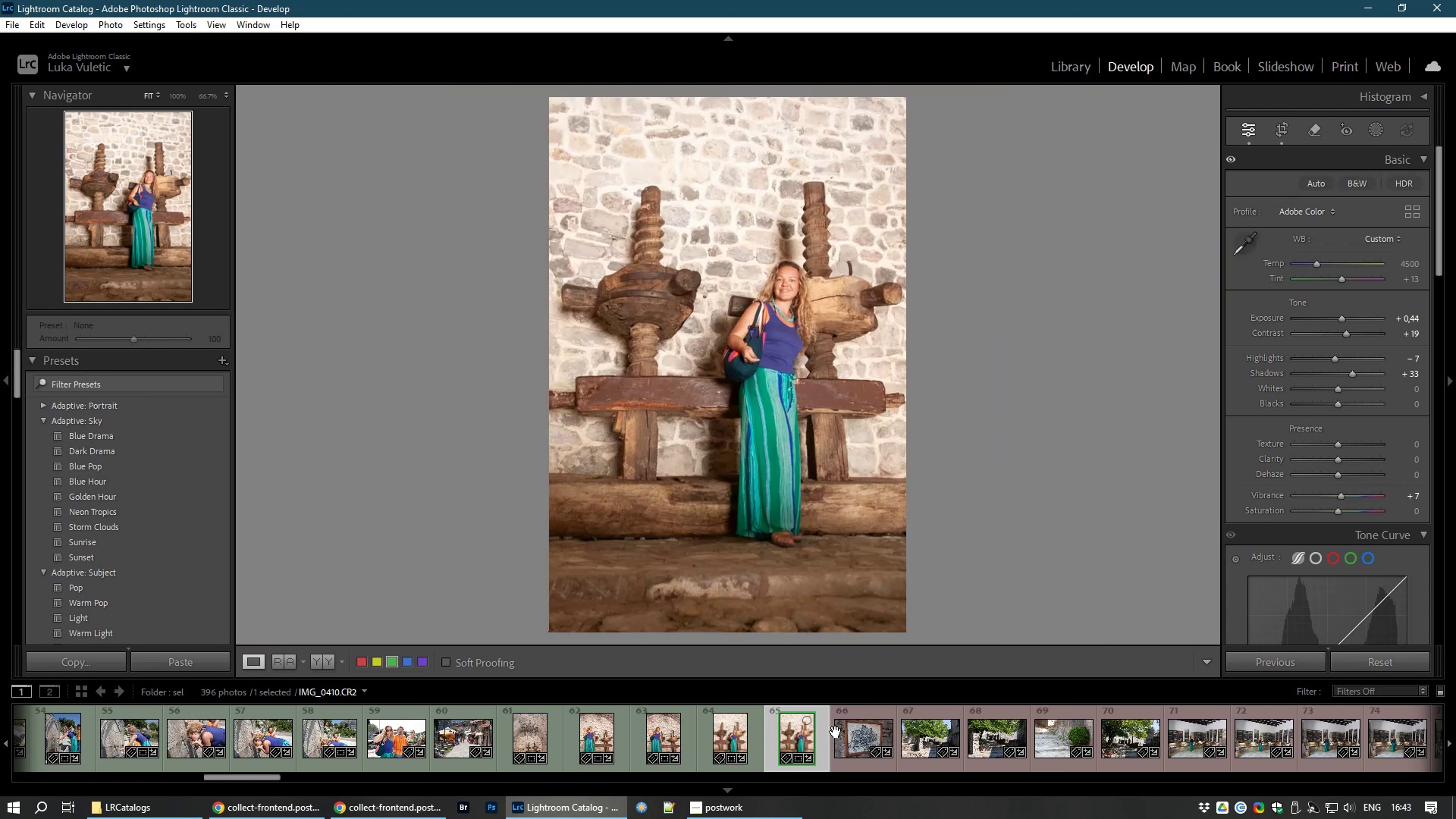 
left_click([852, 751])
 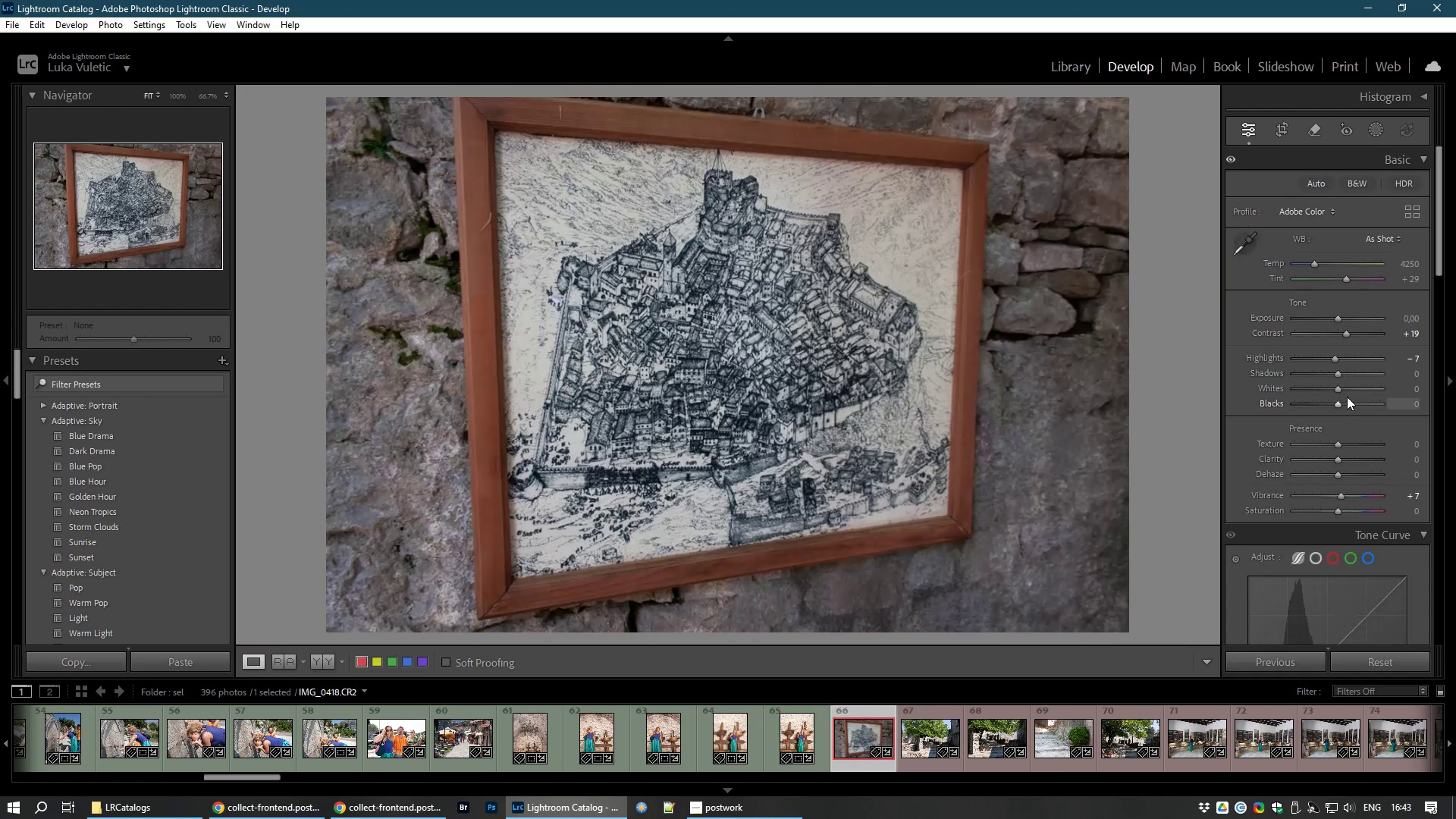 
left_click_drag(start_coordinate=[1339, 389], to_coordinate=[1358, 387])
 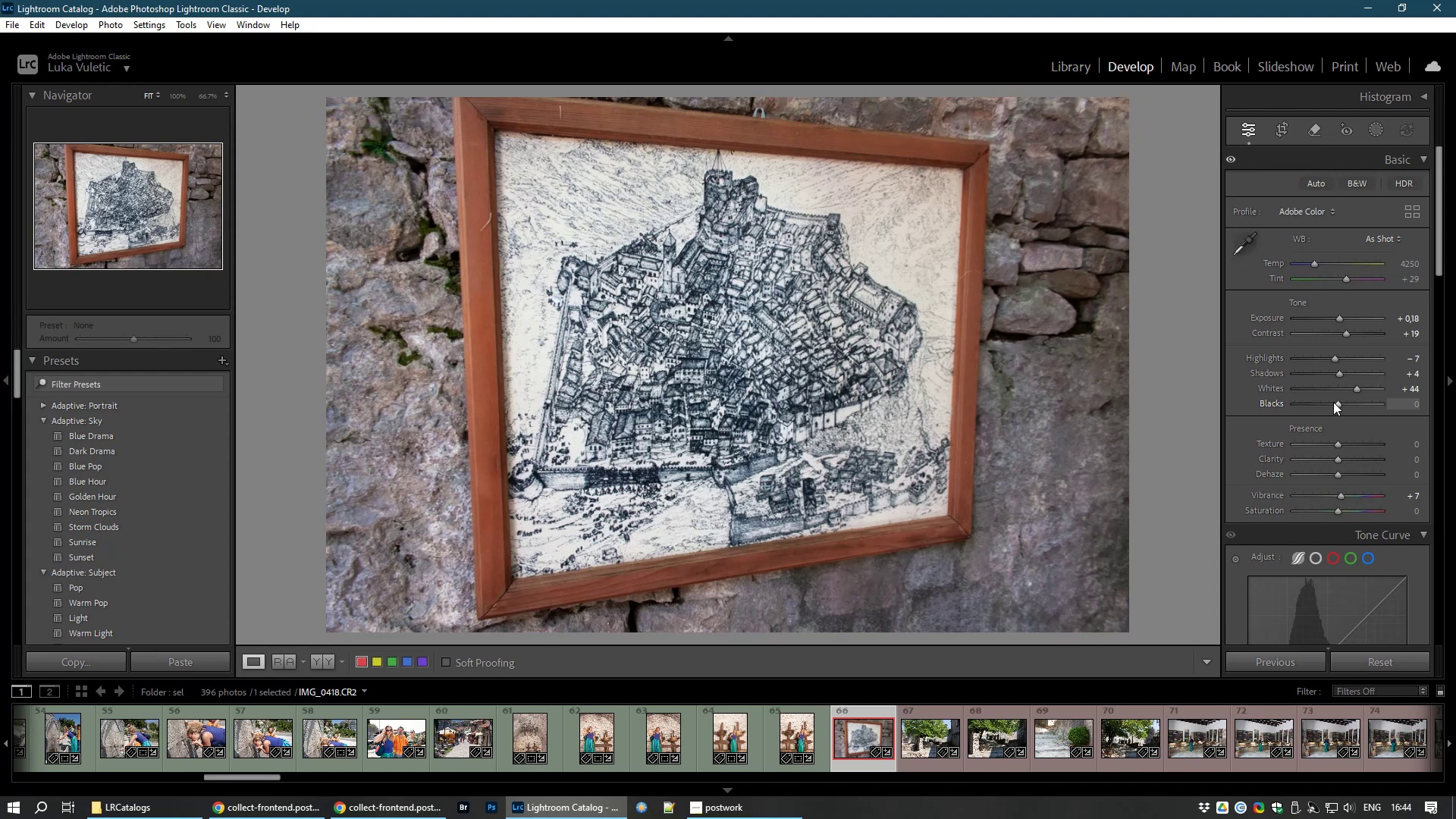 
wait(13.42)
 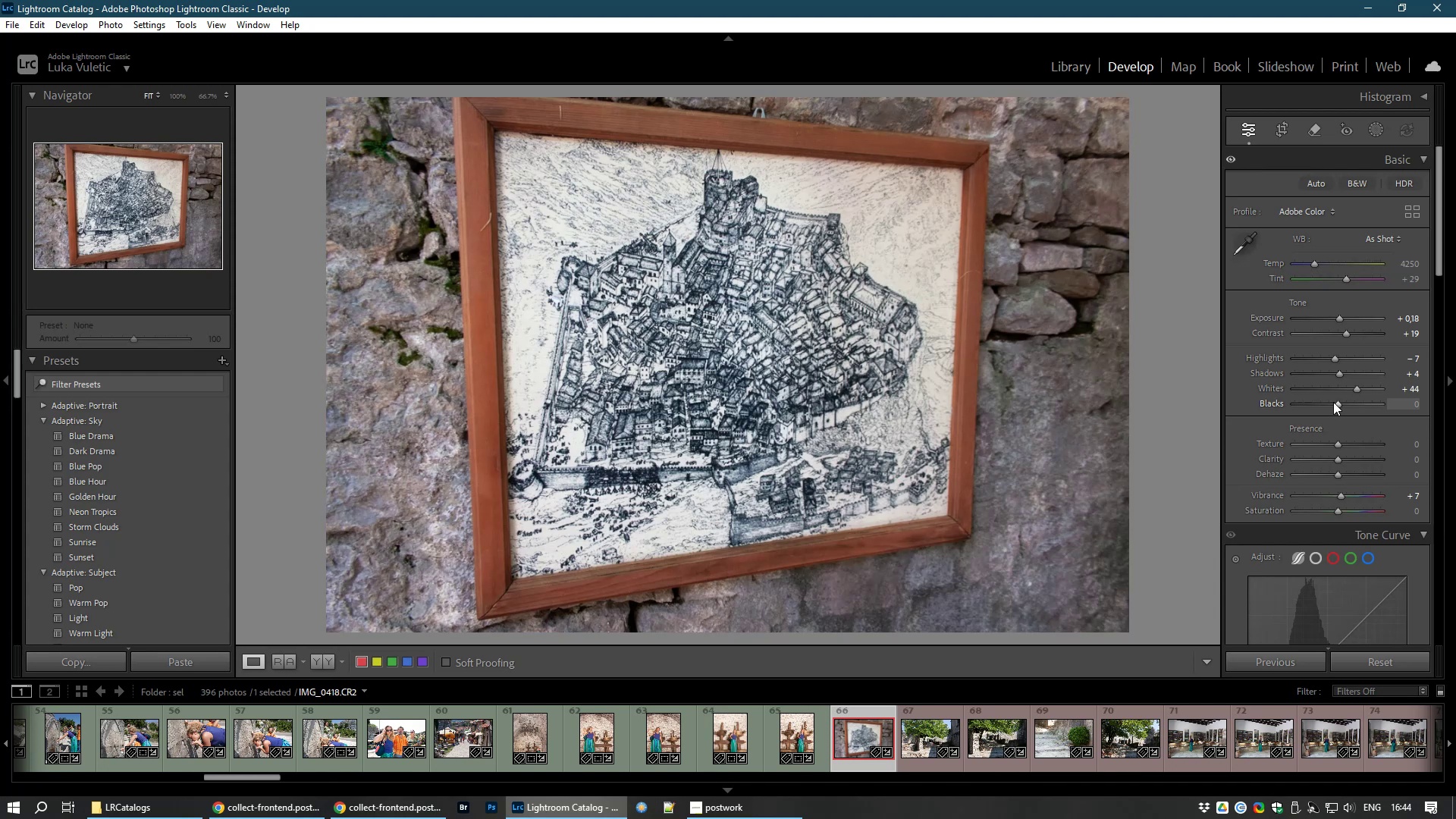 
left_click_drag(start_coordinate=[1335, 358], to_coordinate=[1348, 359])
 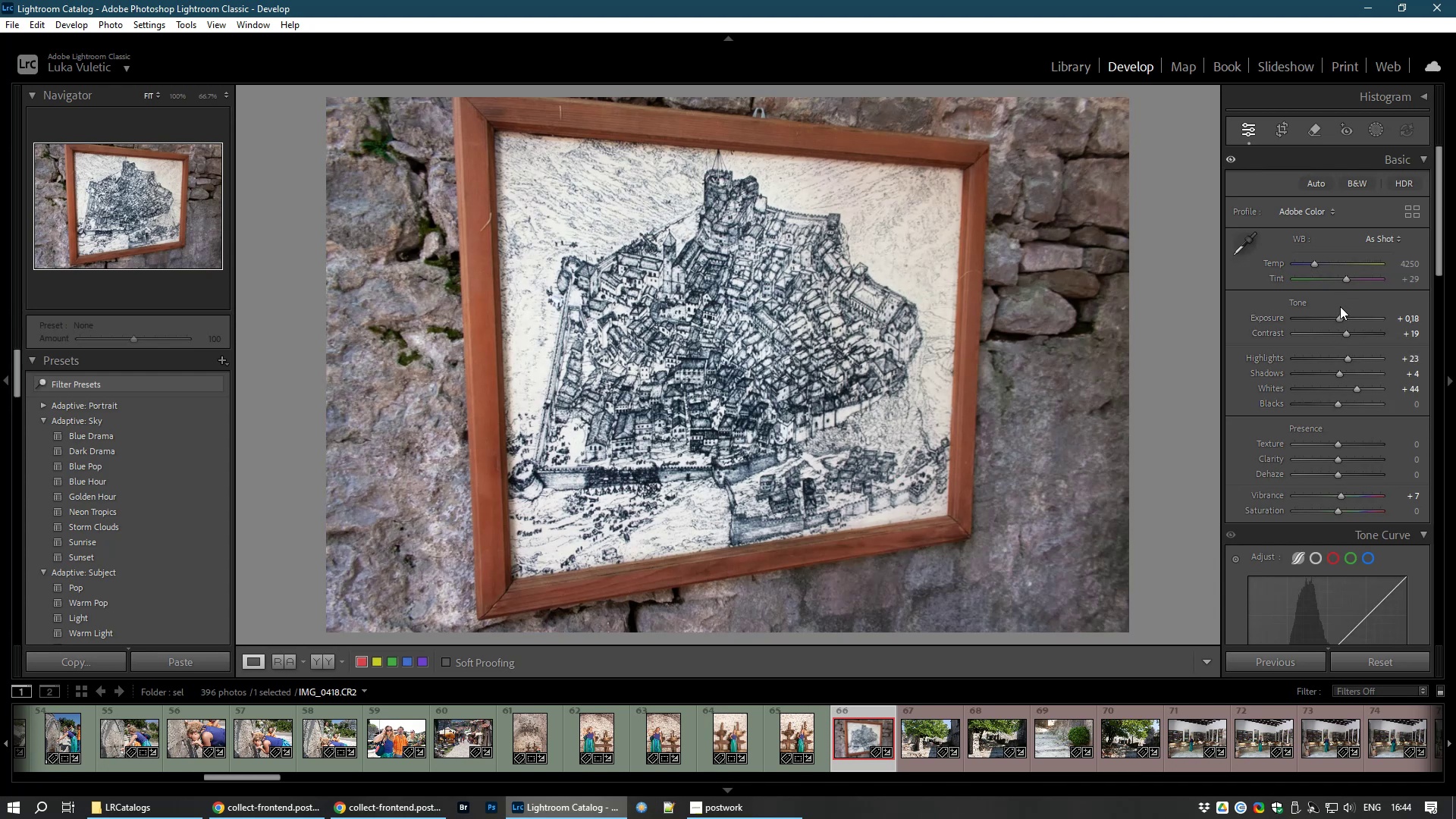 
left_click_drag(start_coordinate=[1338, 319], to_coordinate=[1341, 319])
 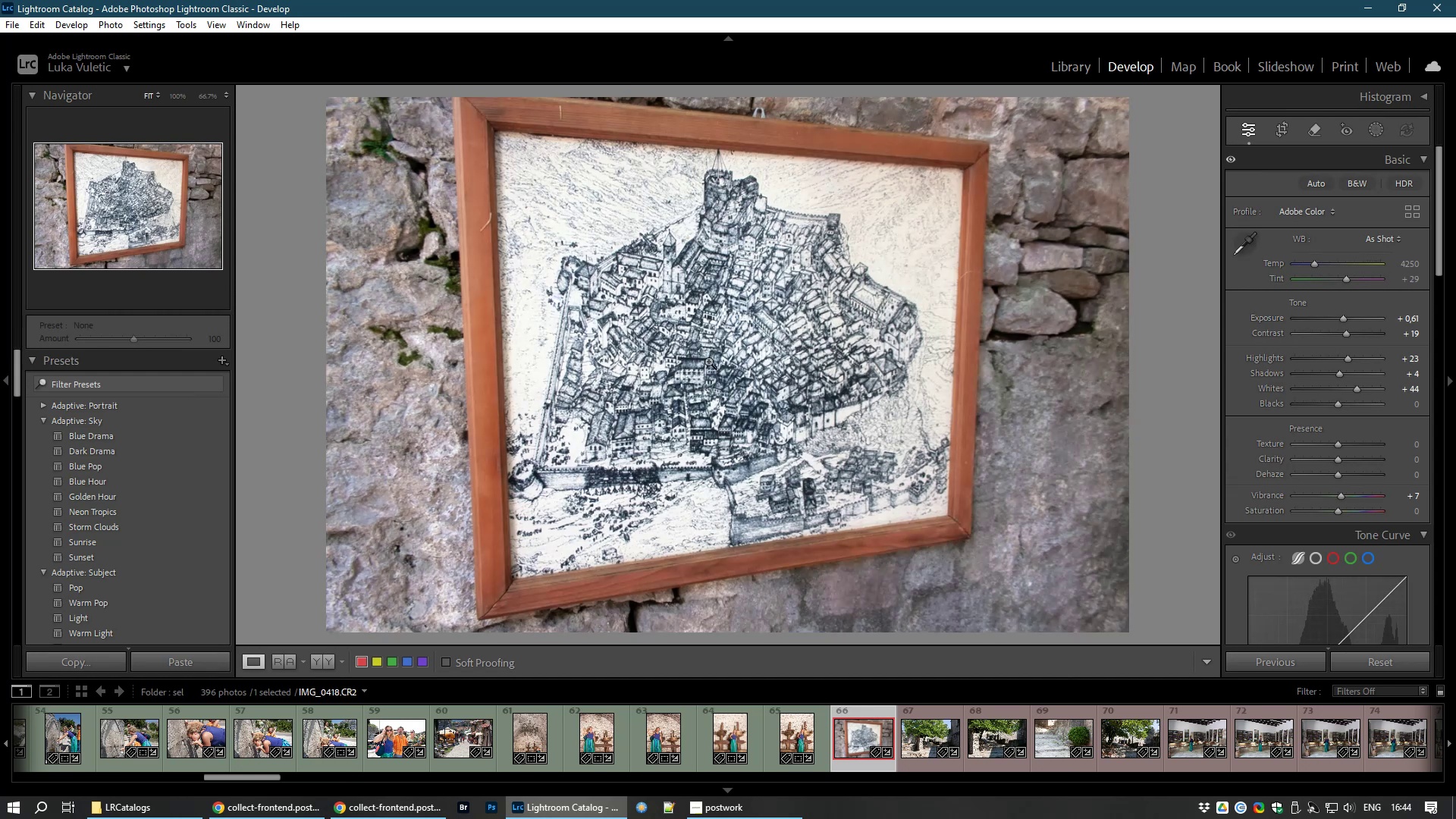 
left_click([708, 361])
 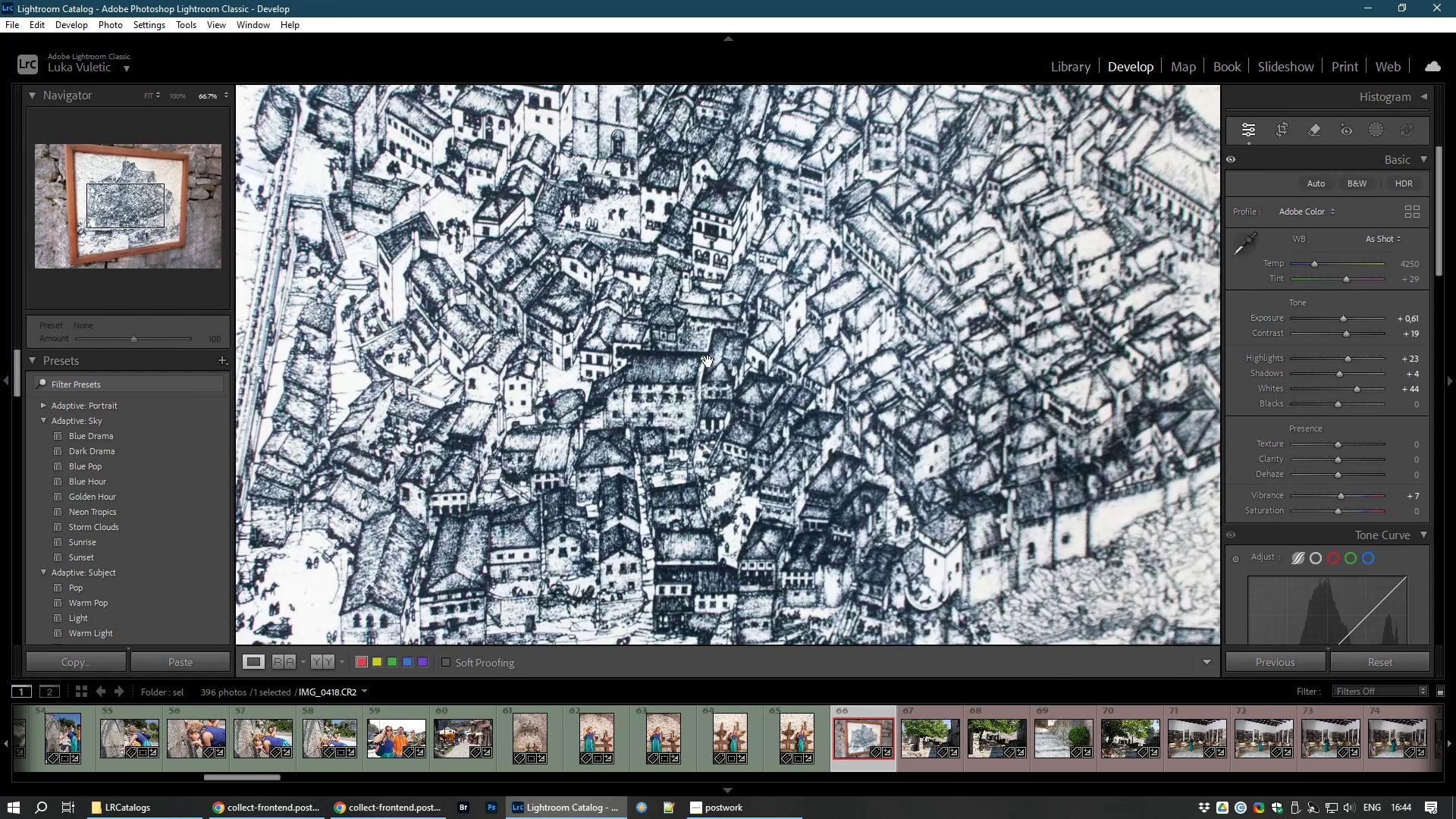 
left_click([708, 361])
 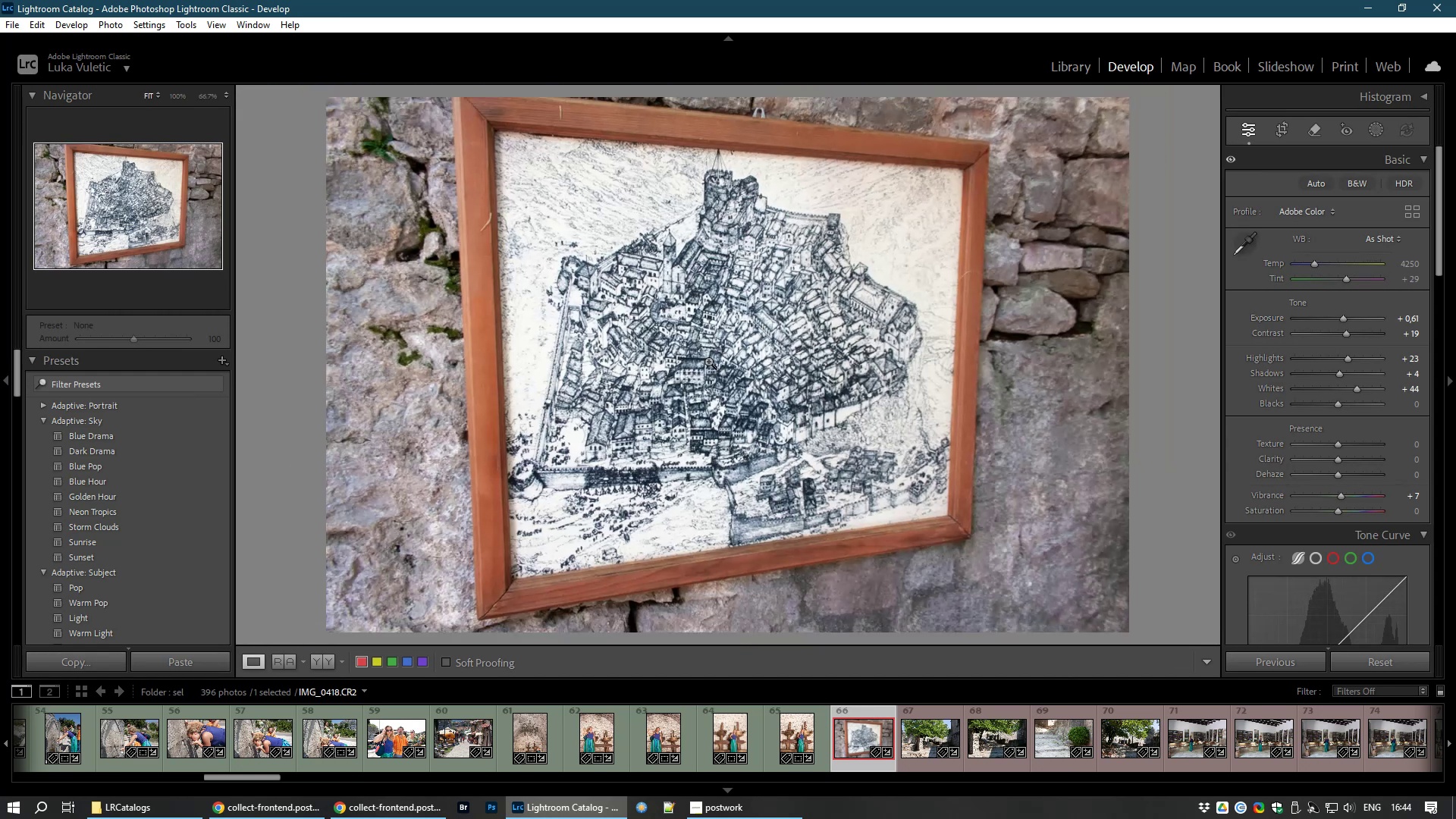 
key(8)
 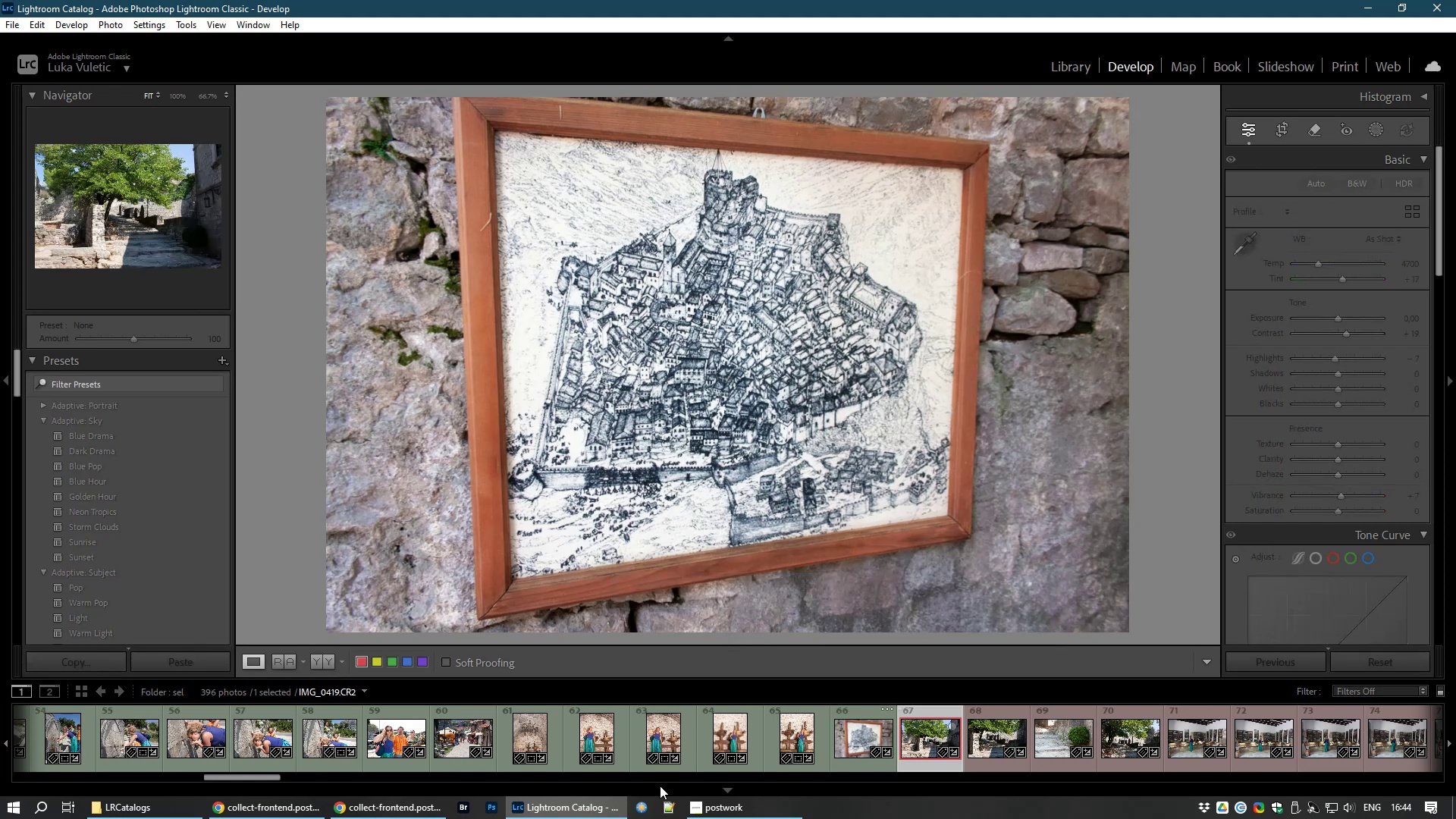 
left_click_drag(start_coordinate=[265, 774], to_coordinate=[306, 774])
 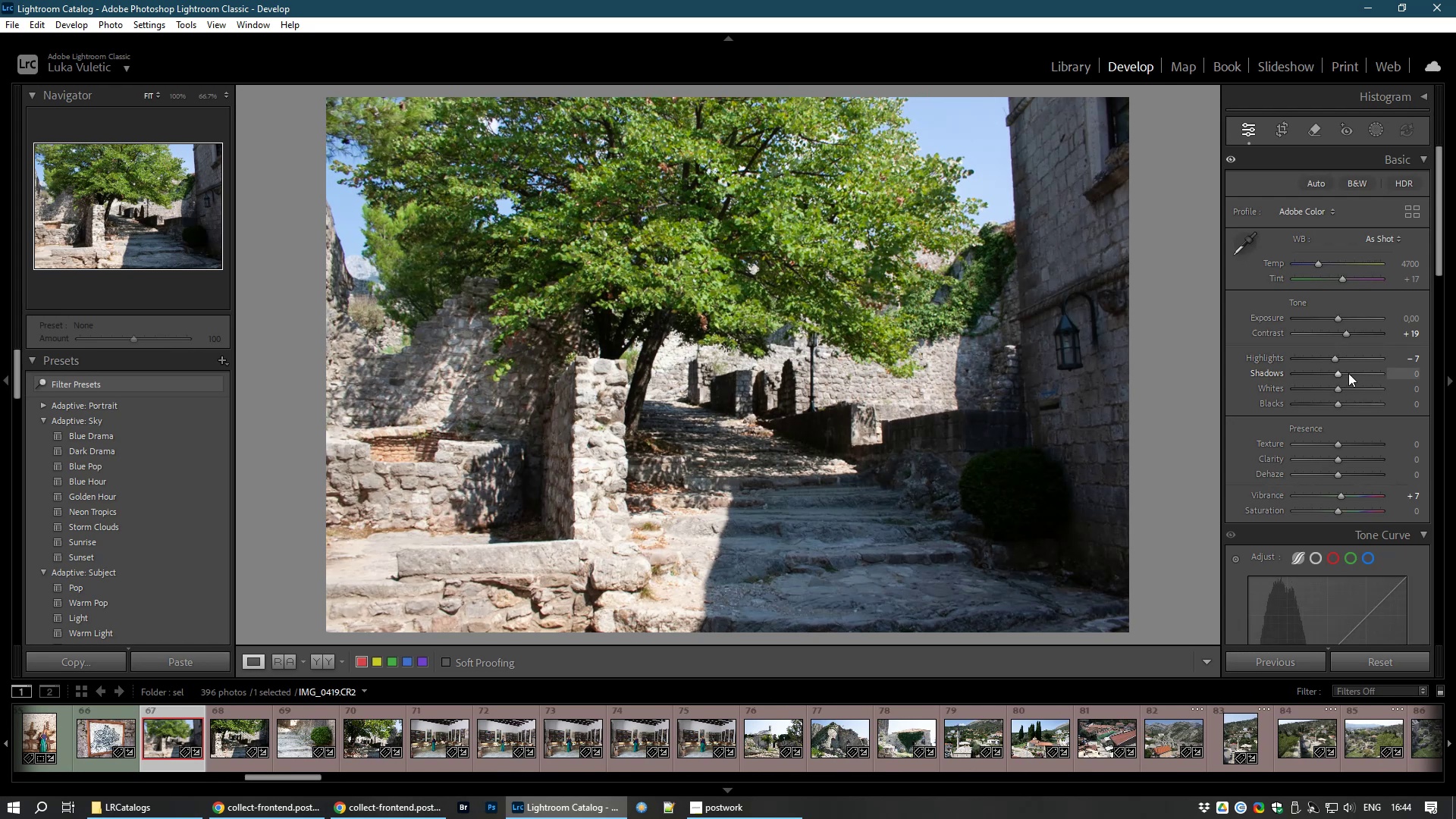 
wait(5.14)
 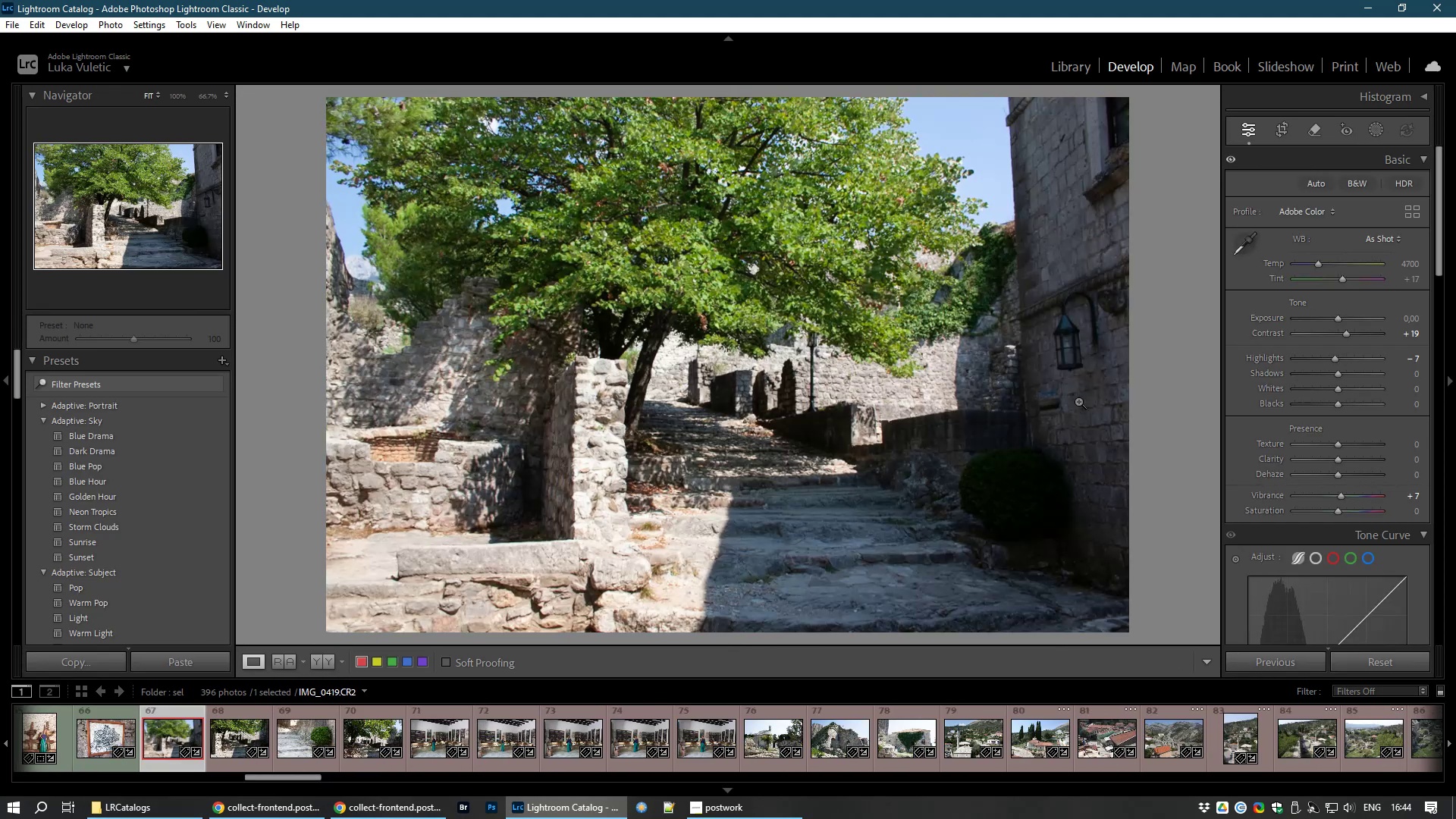 
left_click_drag(start_coordinate=[1339, 372], to_coordinate=[1351, 376])
 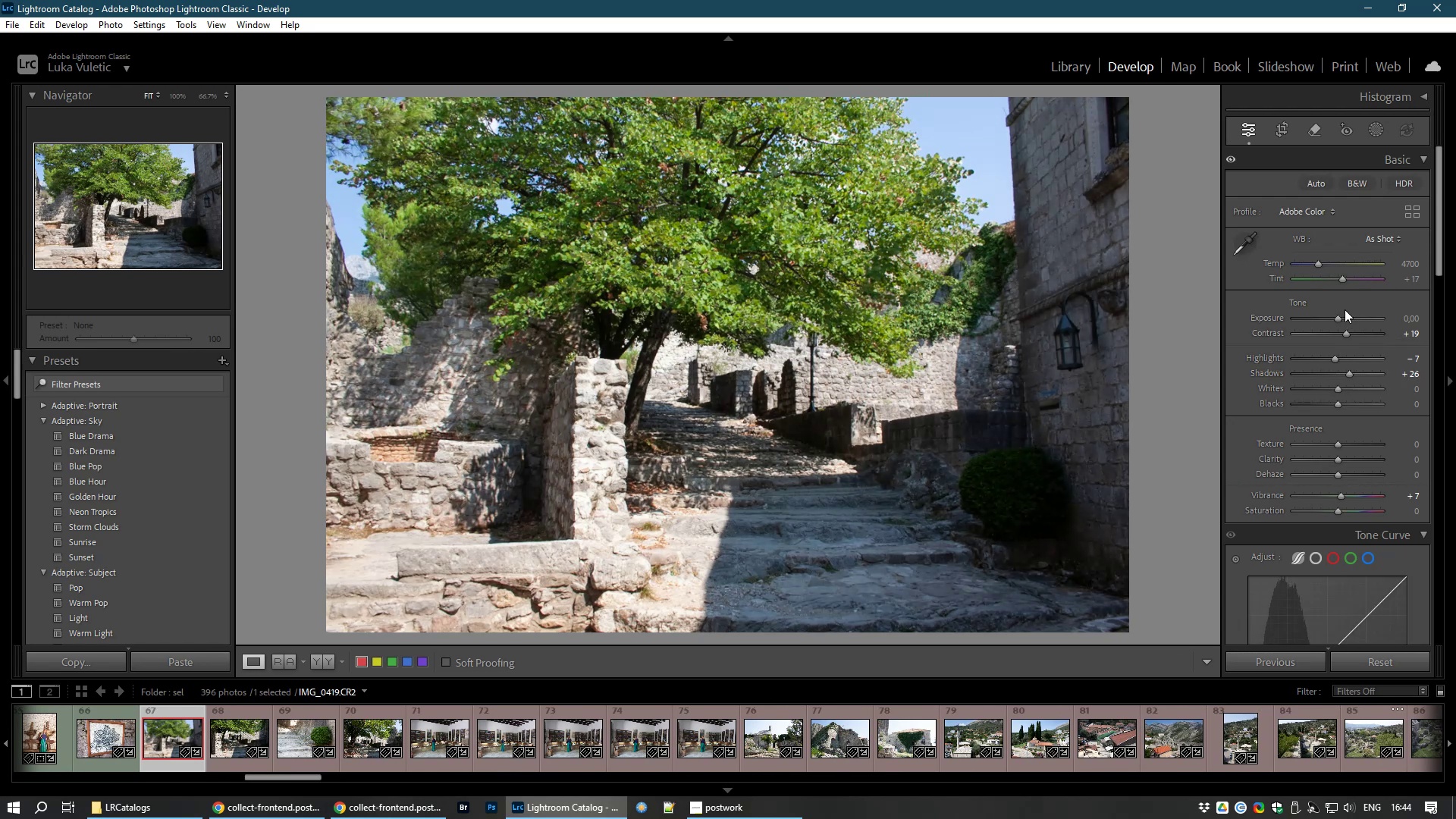 
left_click_drag(start_coordinate=[1340, 316], to_coordinate=[1345, 316])
 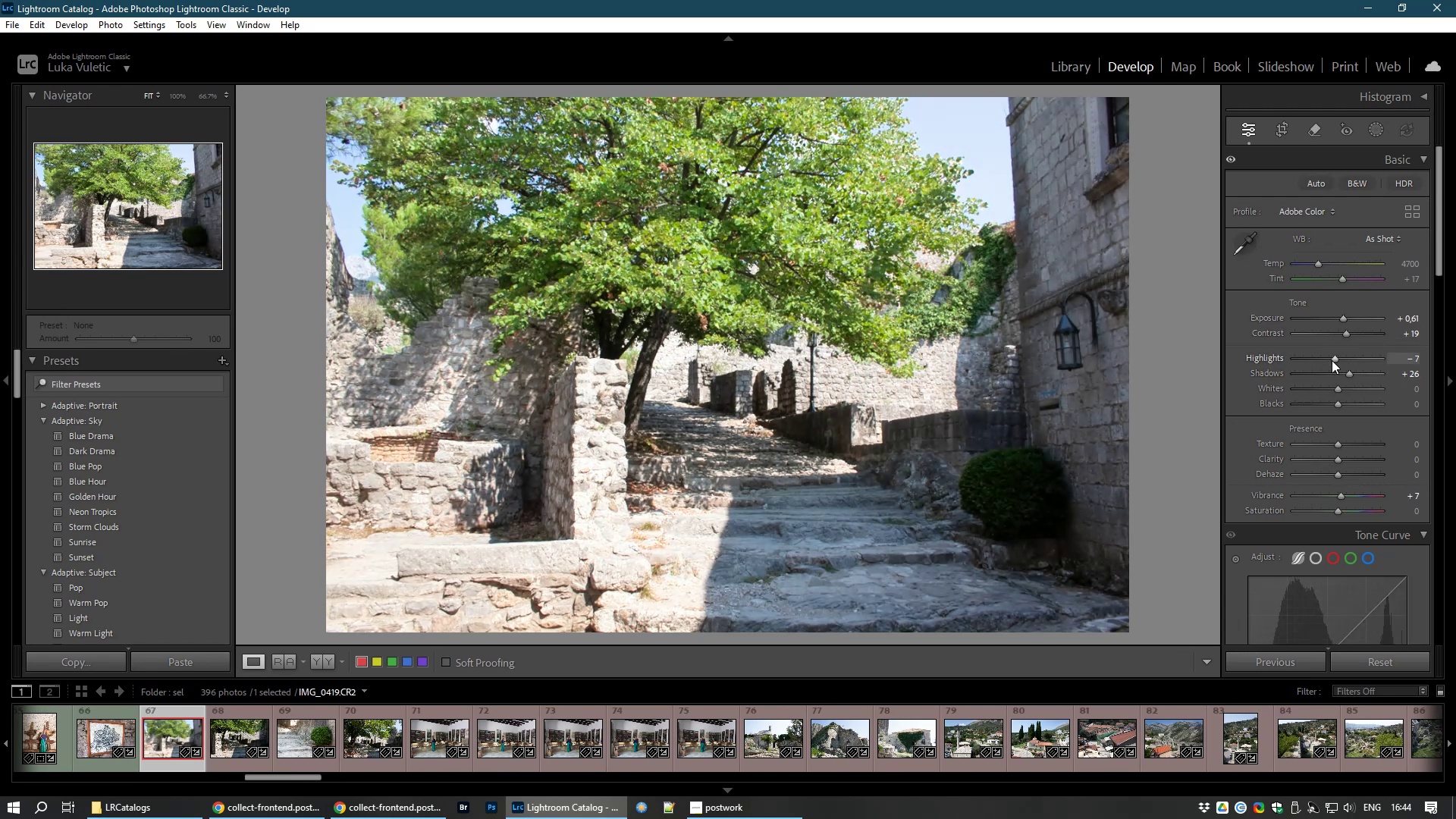 
left_click_drag(start_coordinate=[1332, 360], to_coordinate=[1323, 362])
 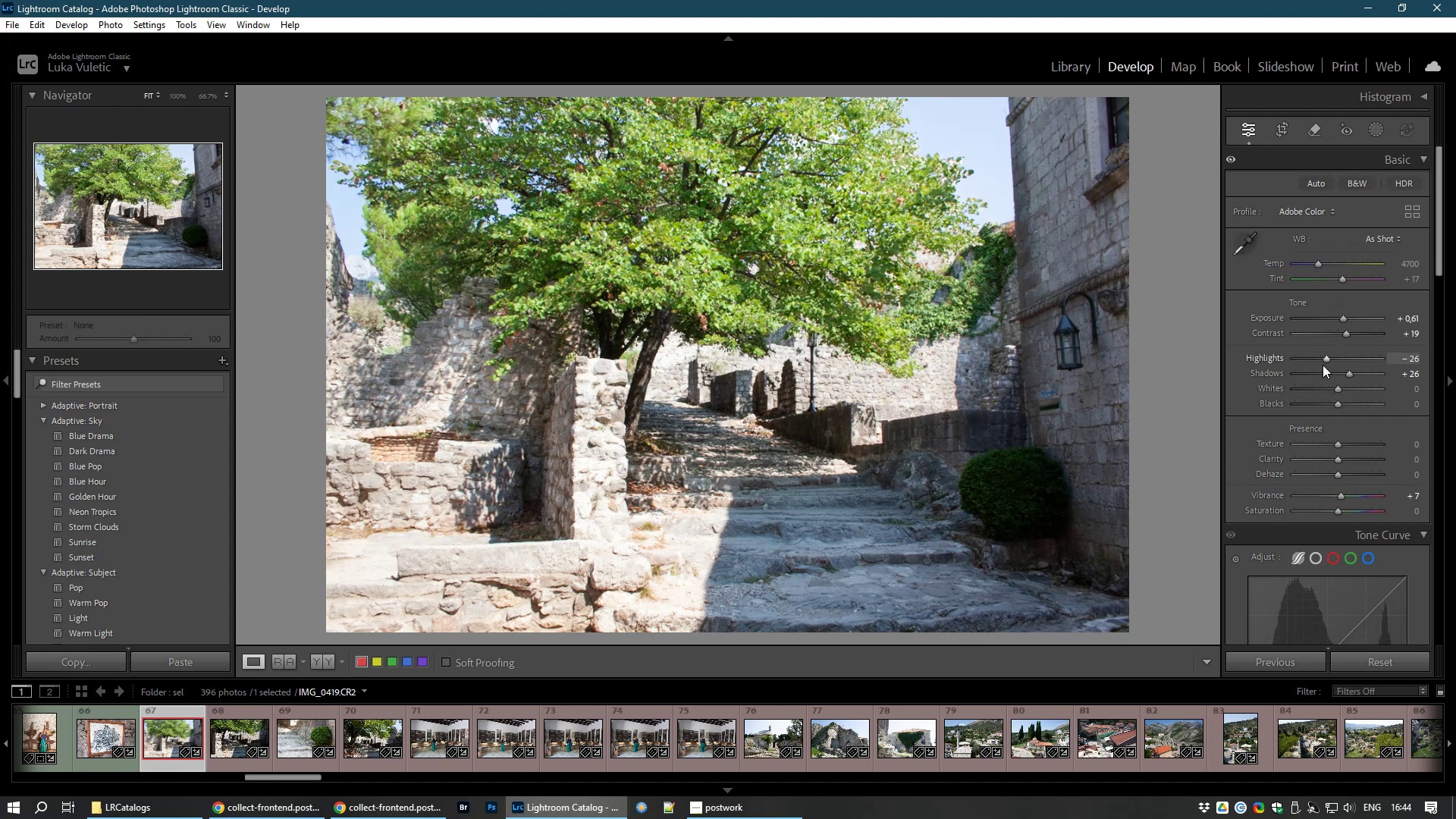 
left_click_drag(start_coordinate=[1326, 355], to_coordinate=[1304, 367])
 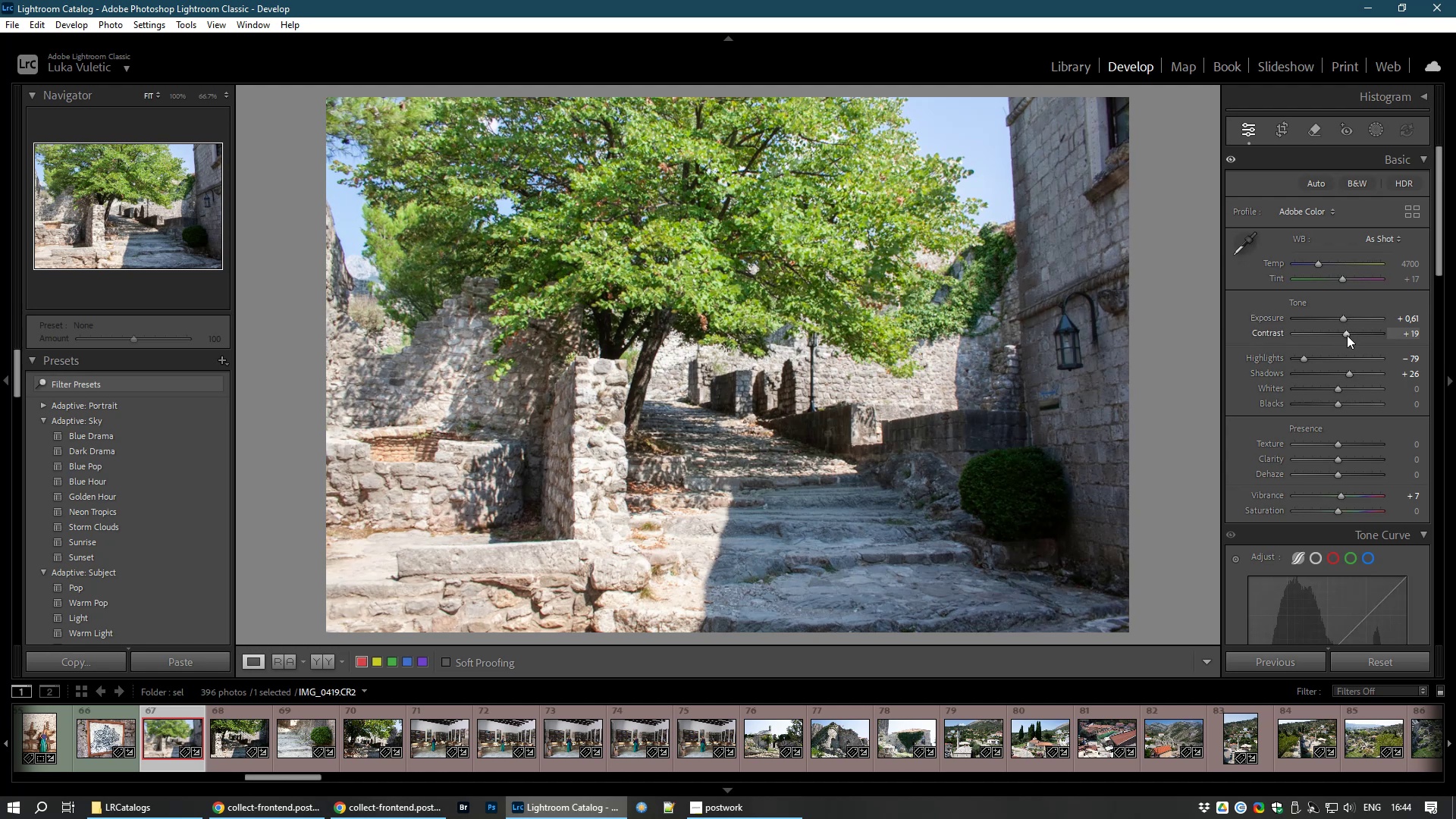 
wait(12.25)
 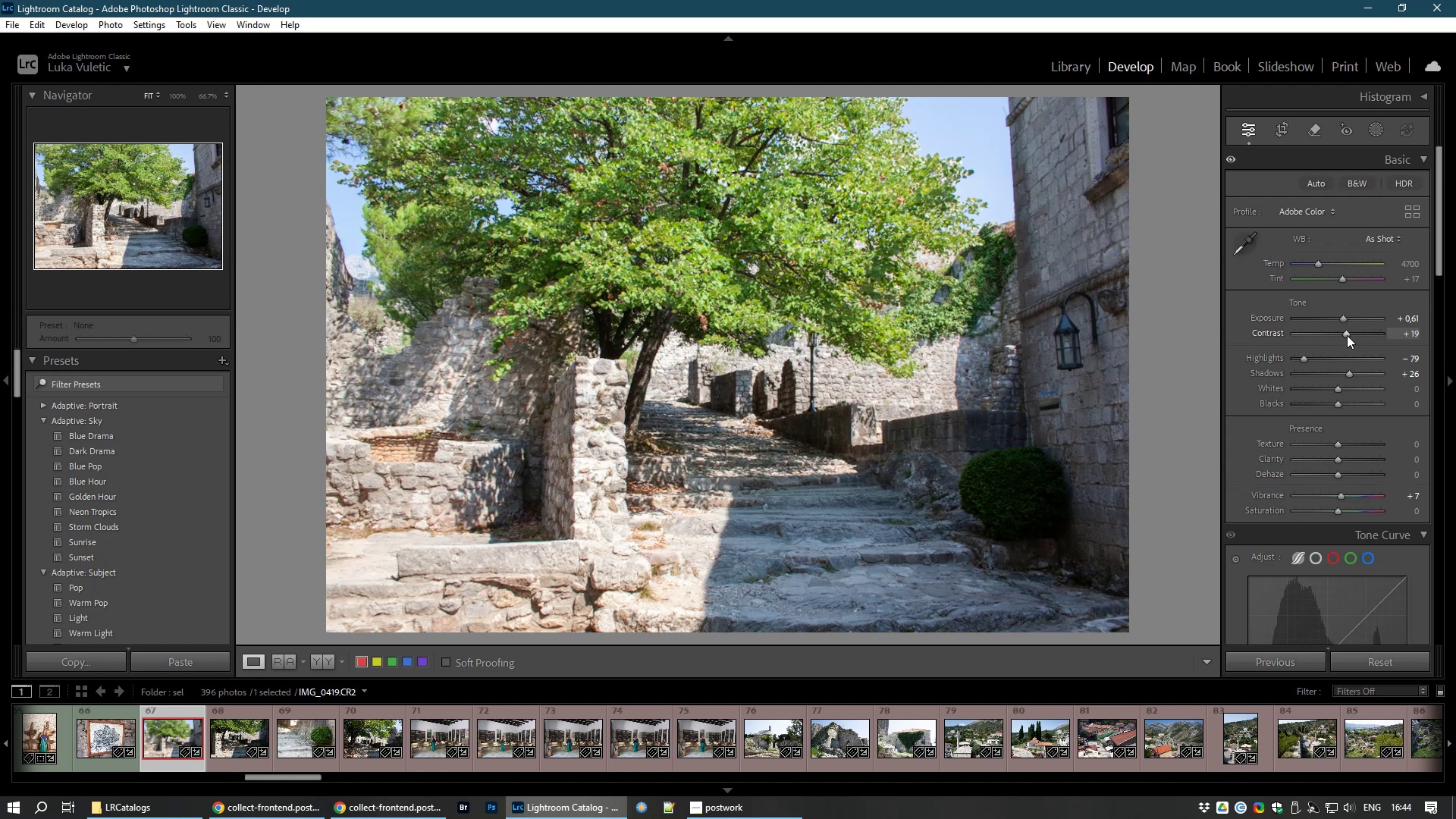 
key(8)
 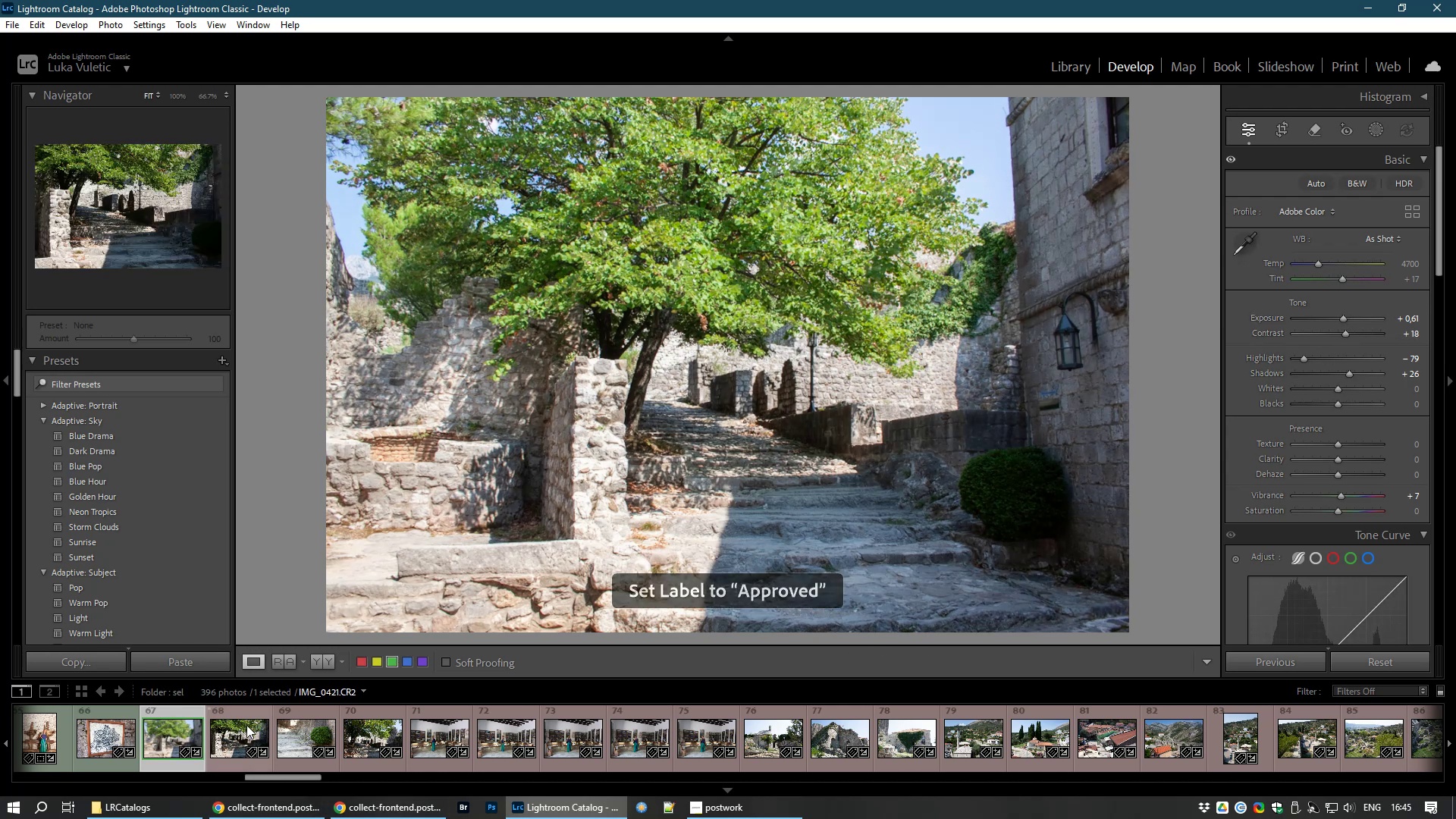 
left_click([231, 734])
 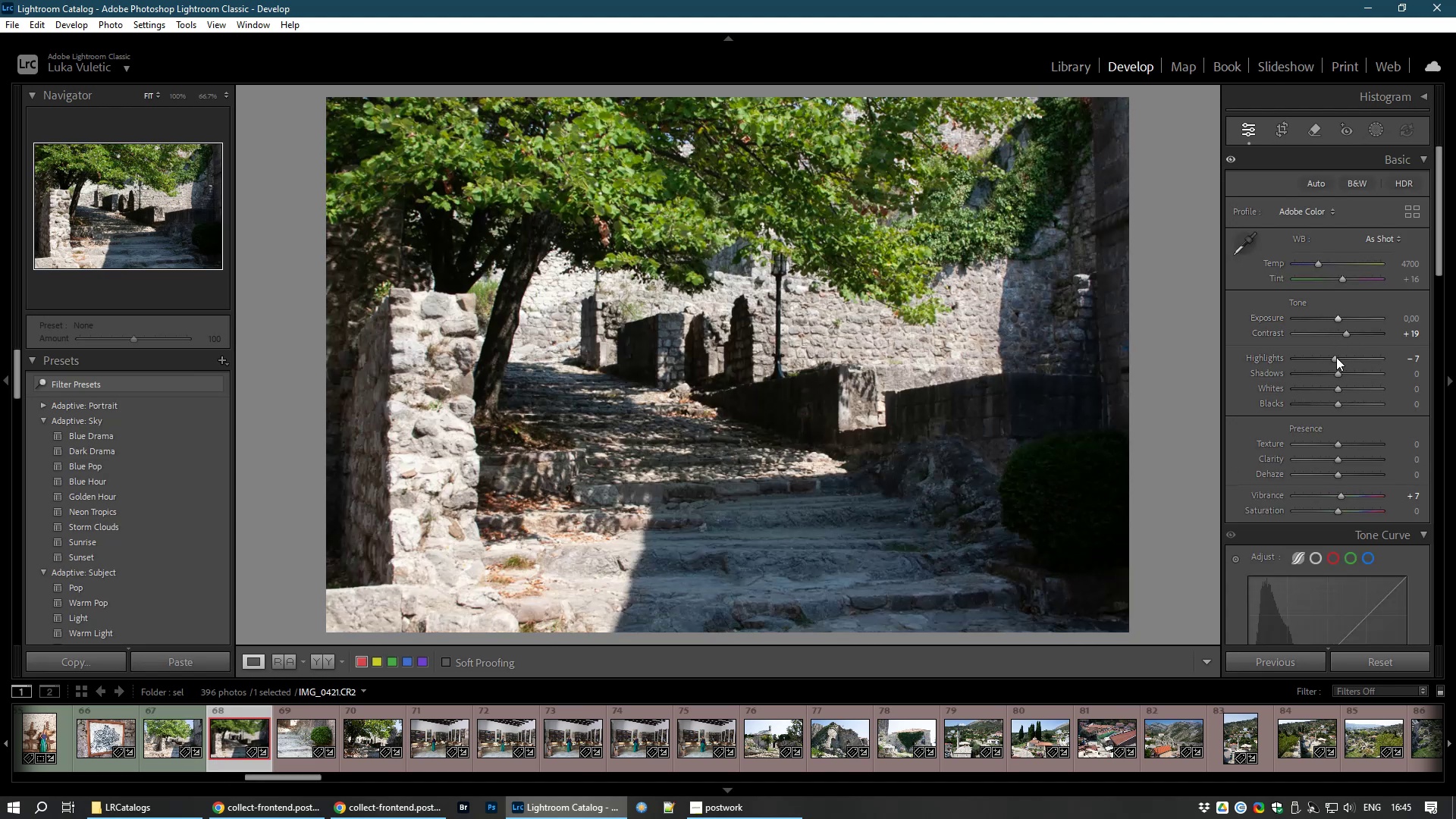 
wait(6.22)
 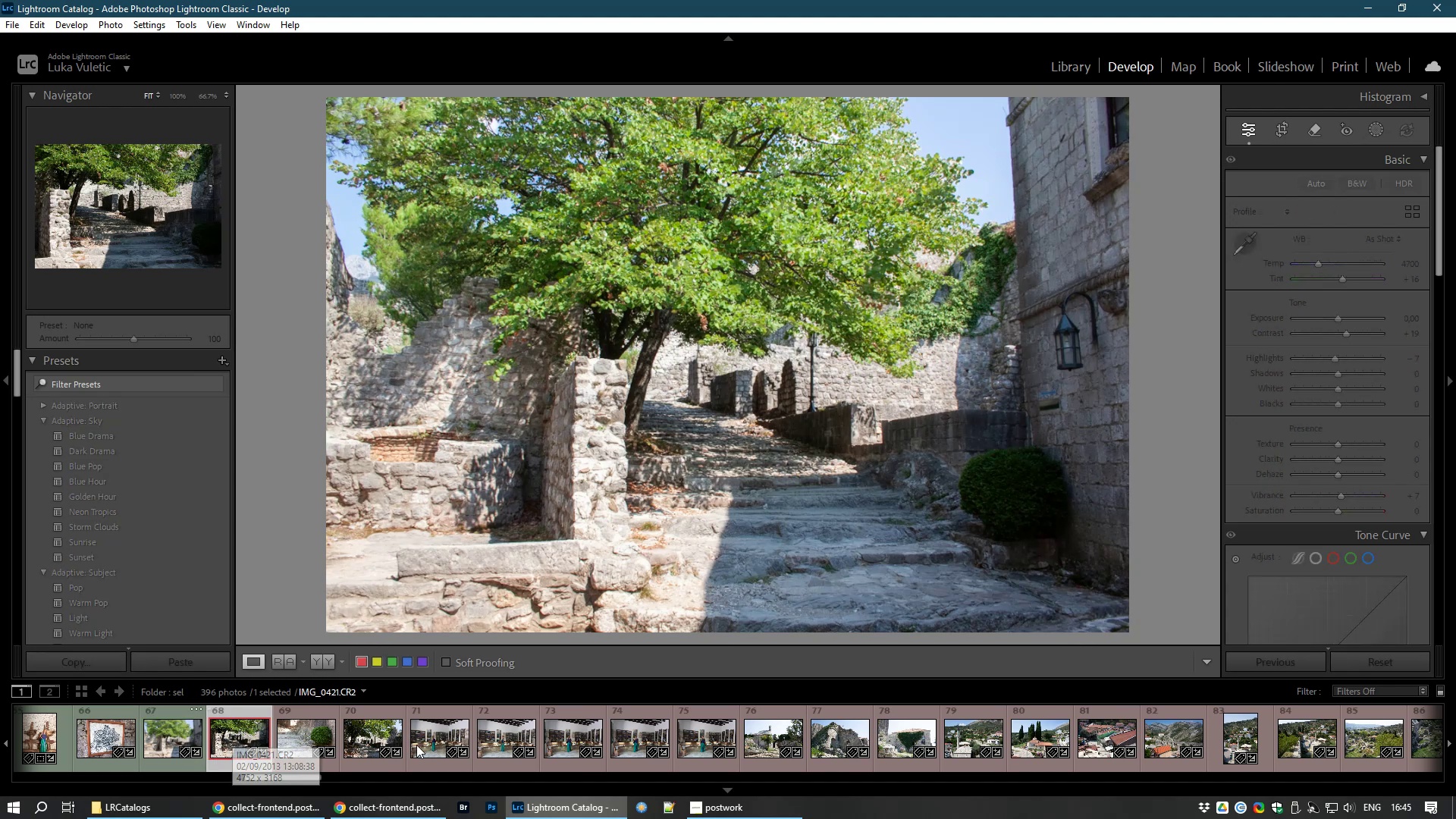 
left_click_drag(start_coordinate=[1339, 376], to_coordinate=[1373, 383])
 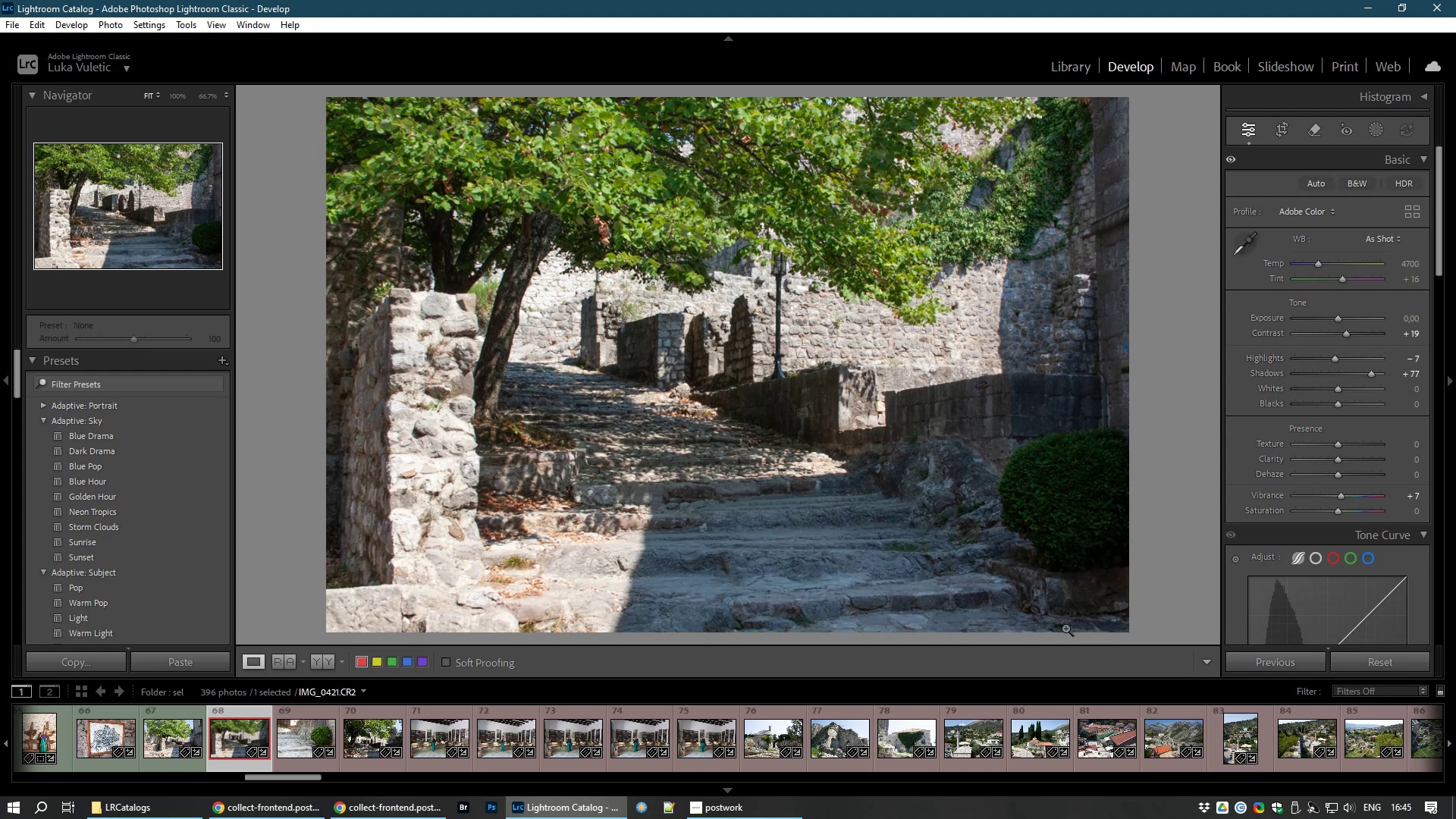 
wait(6.92)
 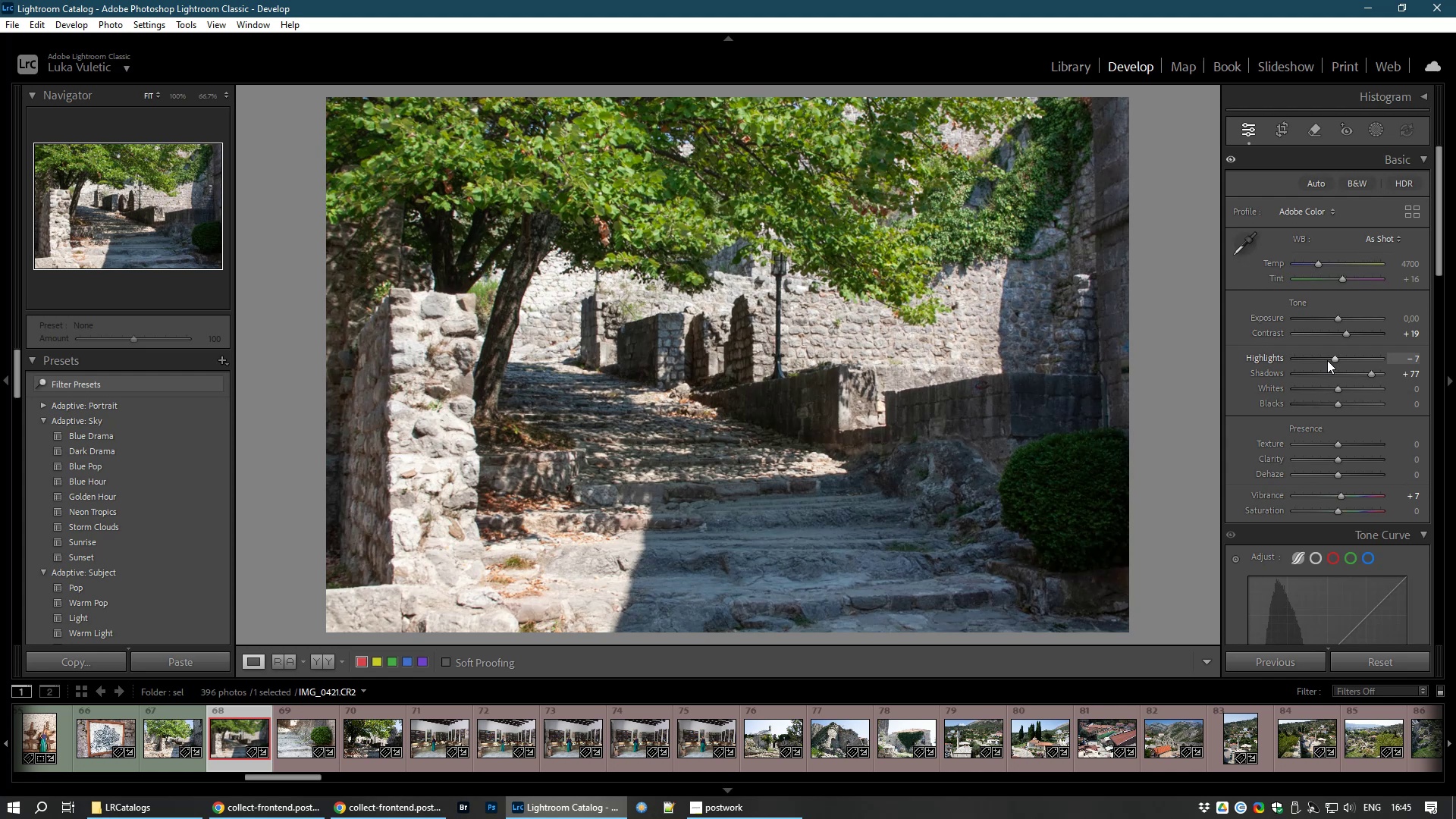 
key(8)
 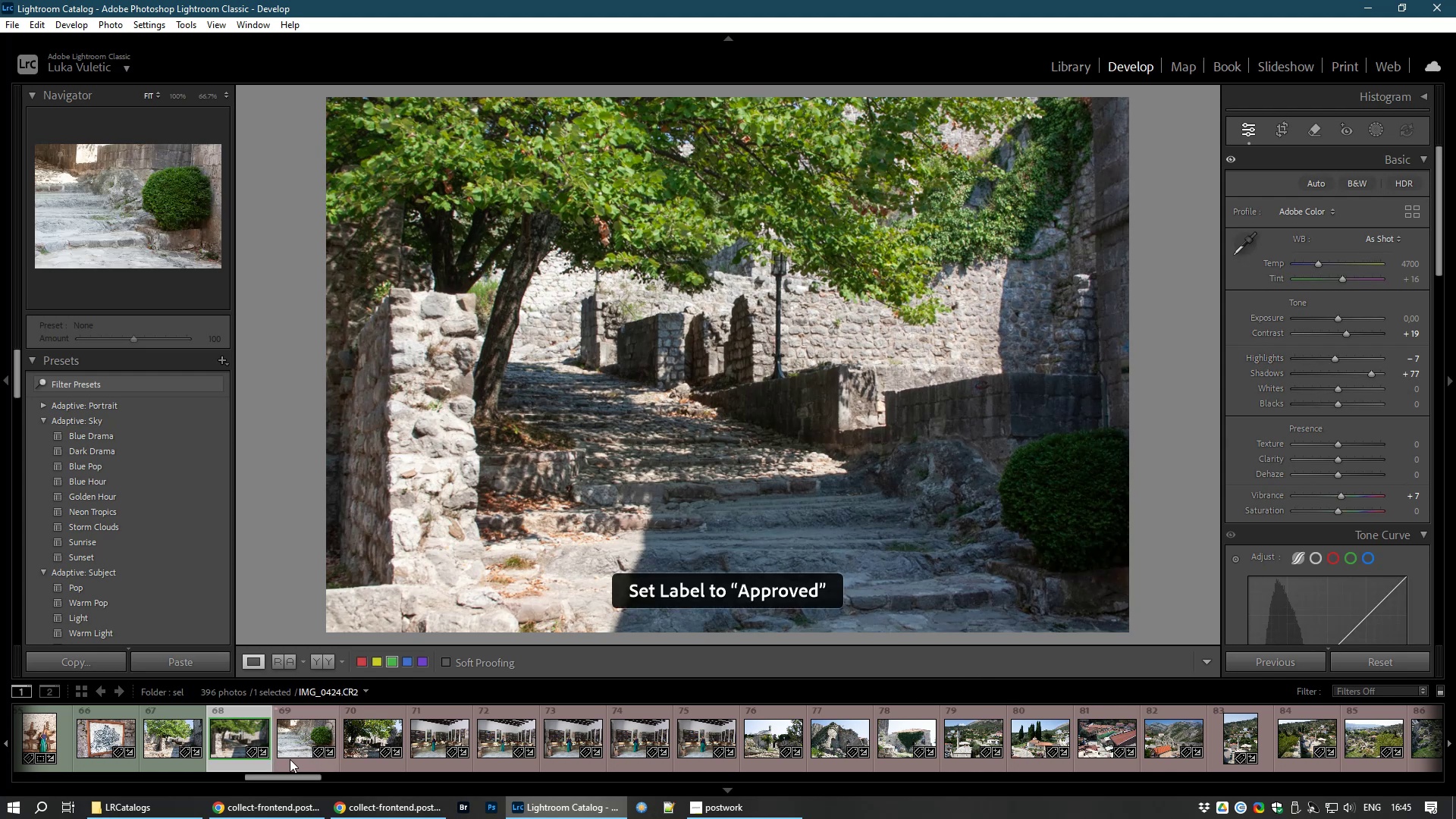 
left_click([301, 747])
 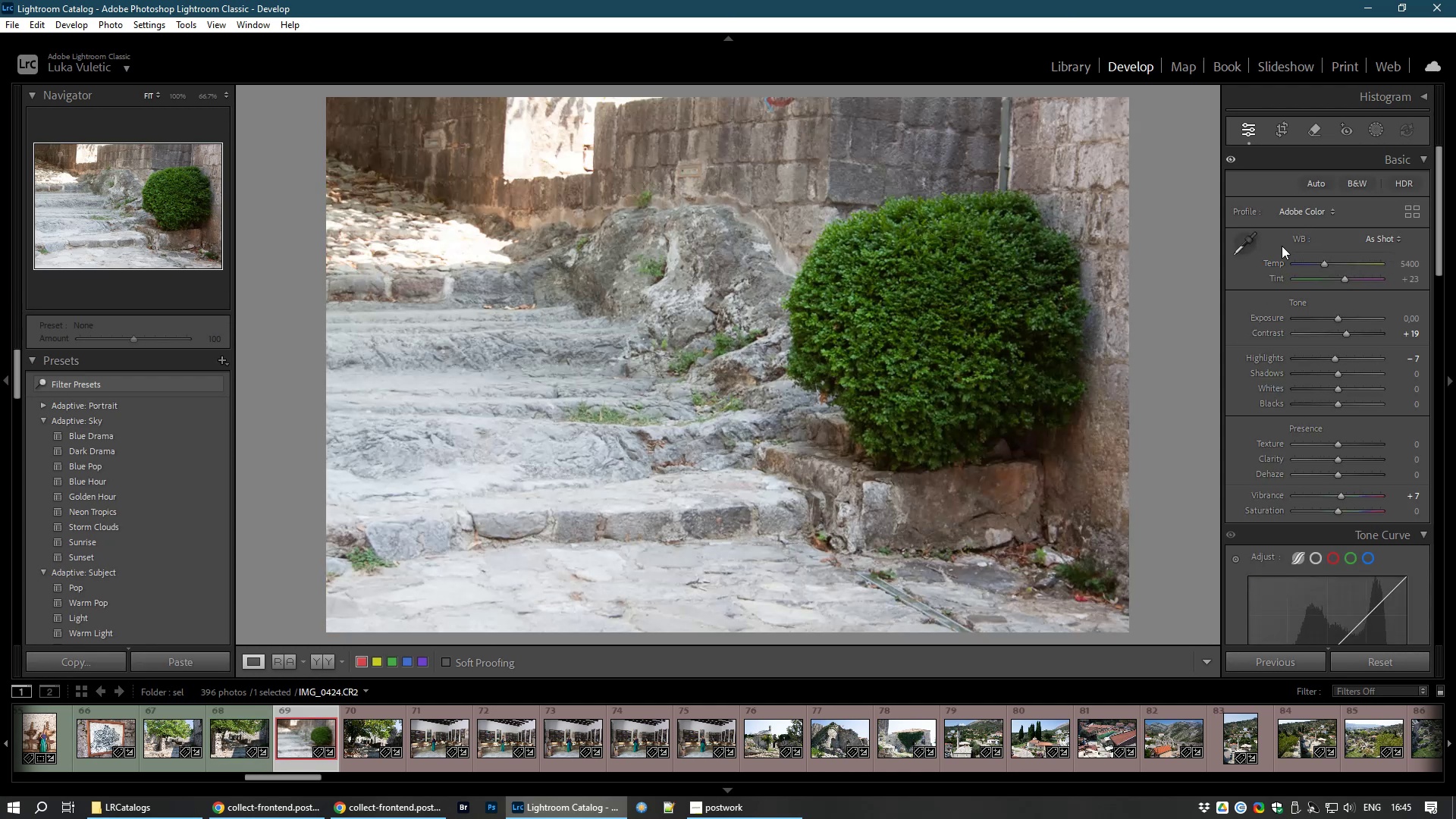 
wait(8.66)
 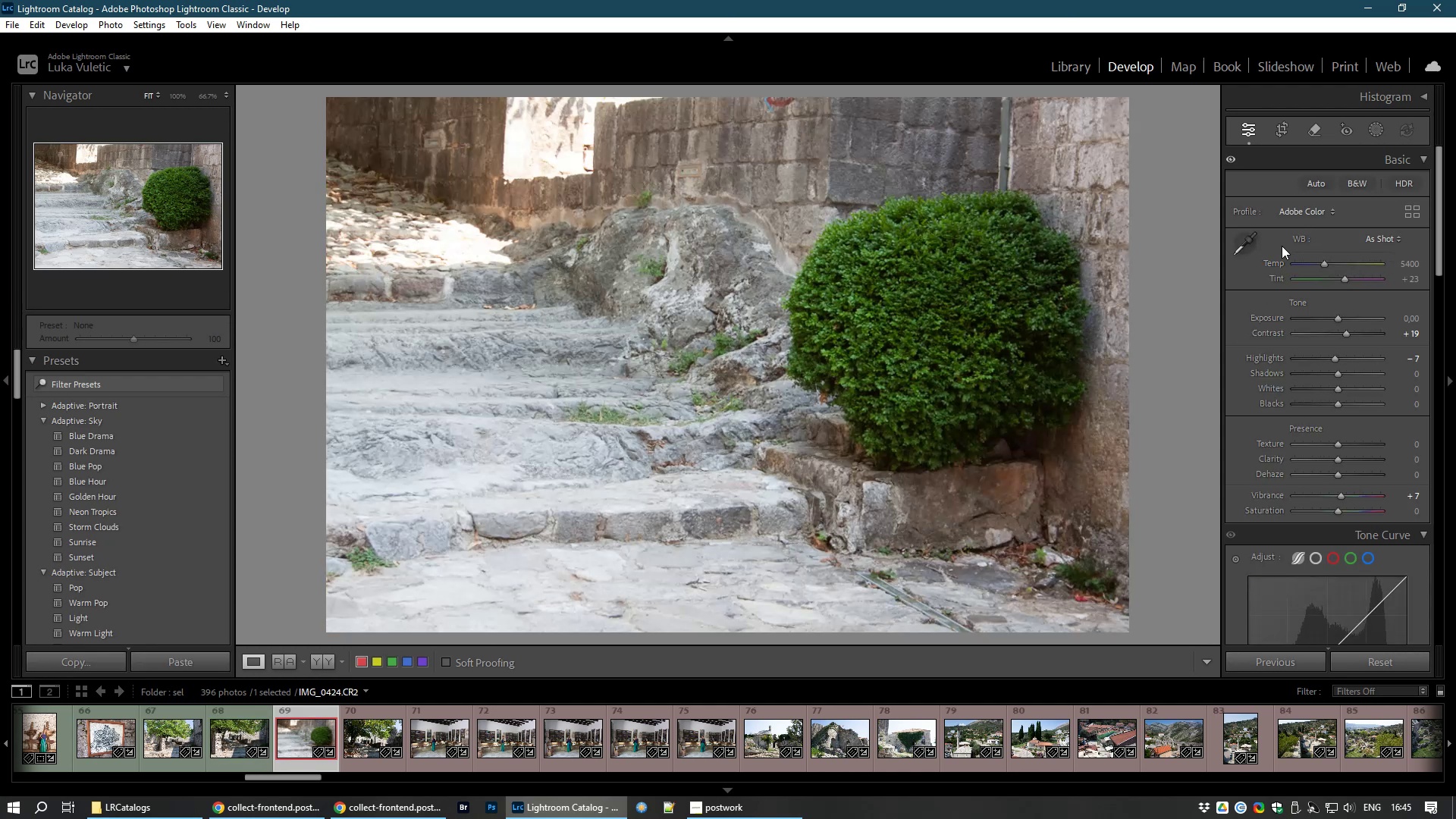 
left_click_drag(start_coordinate=[1349, 331], to_coordinate=[1360, 334])
 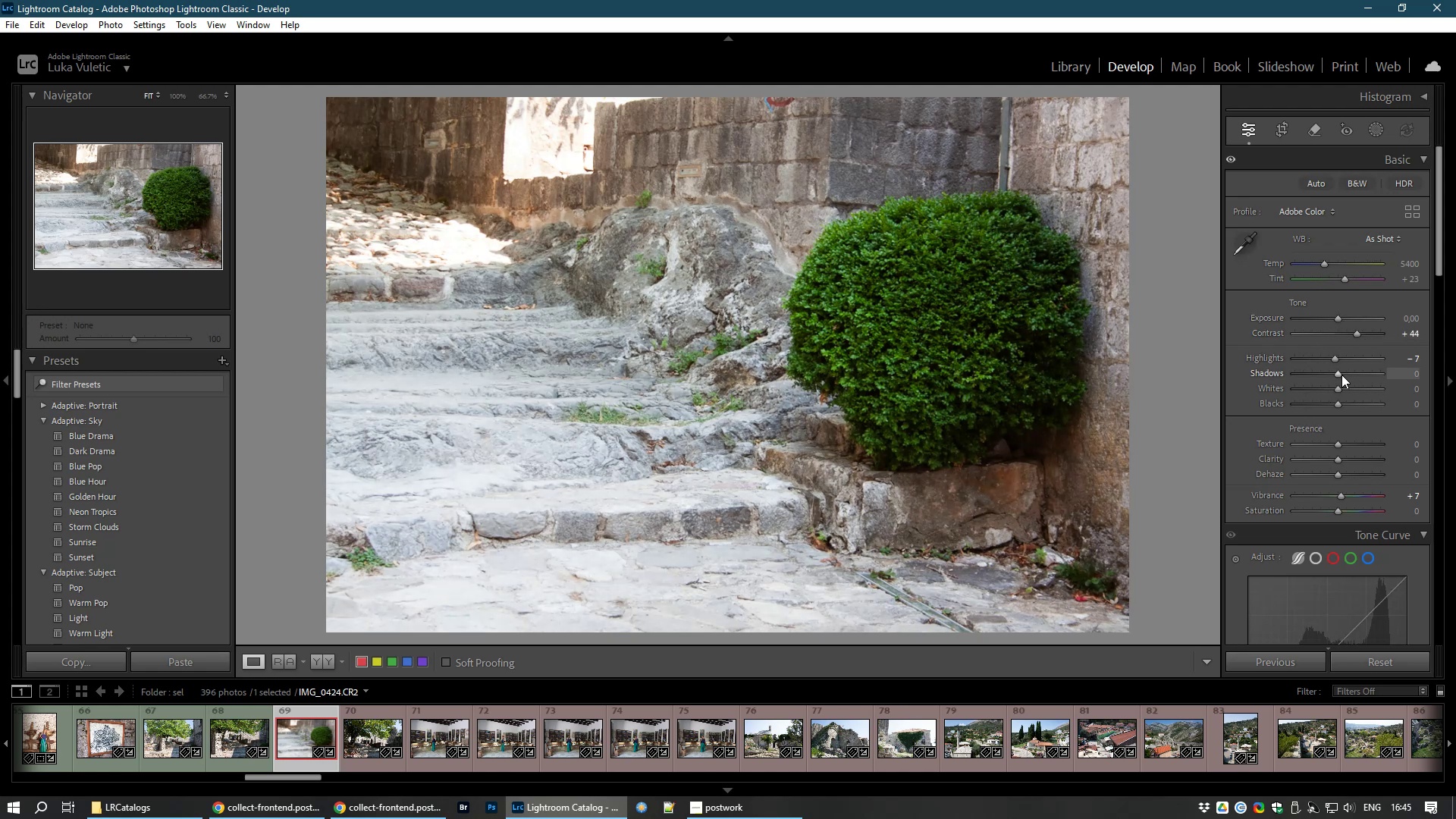 
left_click_drag(start_coordinate=[1337, 358], to_coordinate=[1316, 366])
 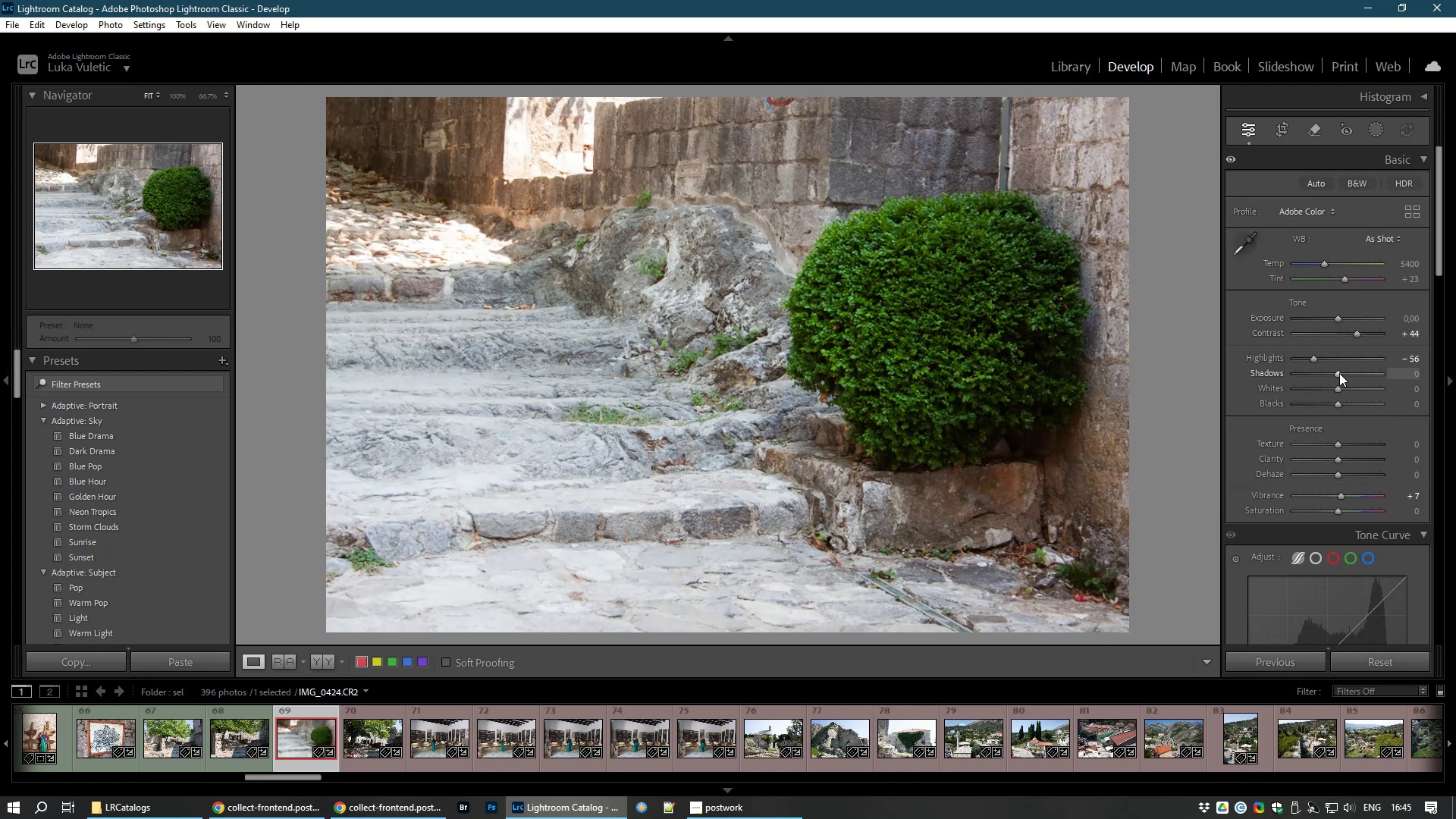 
left_click_drag(start_coordinate=[1336, 371], to_coordinate=[1357, 375])
 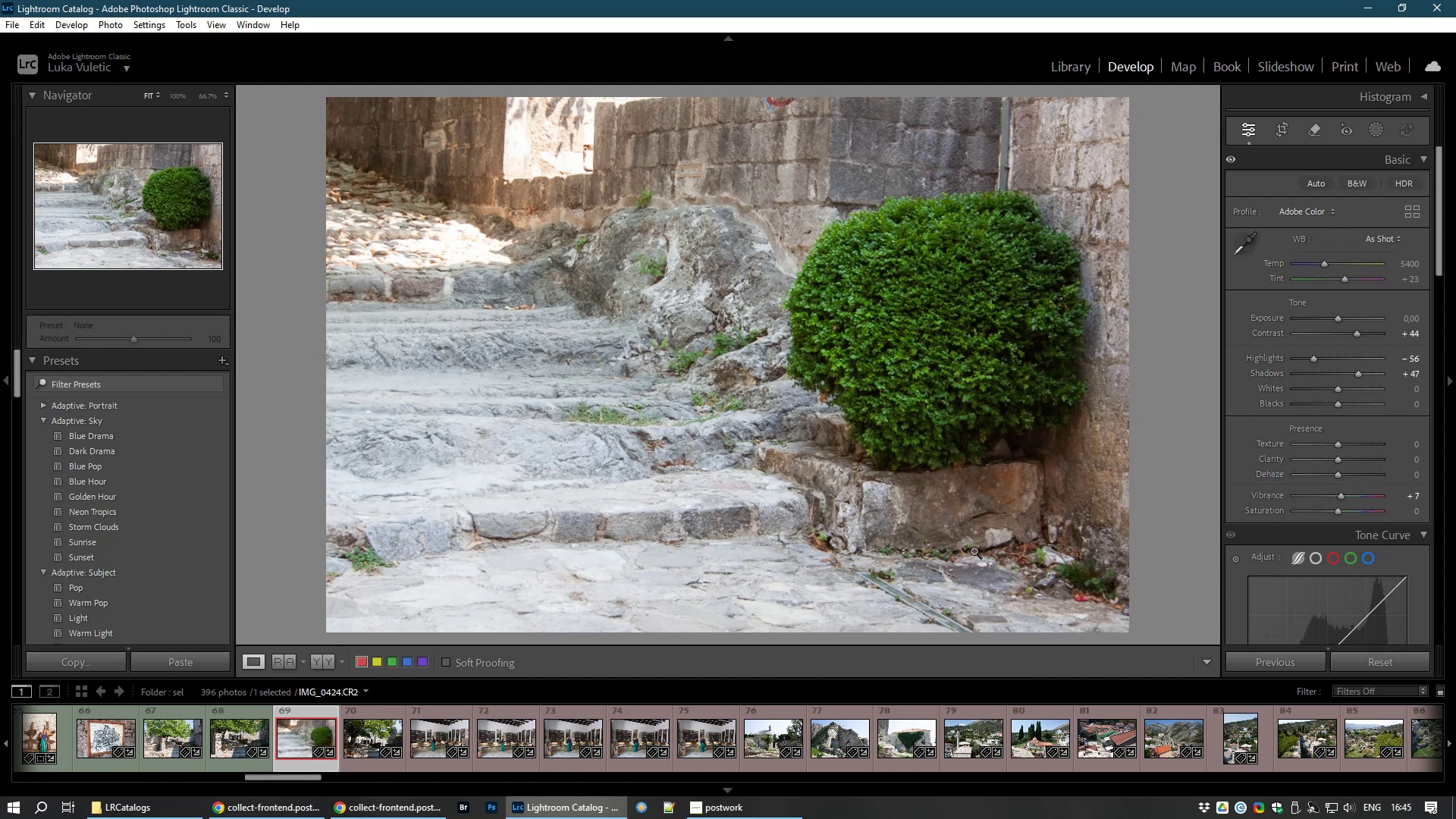 
key(8)
 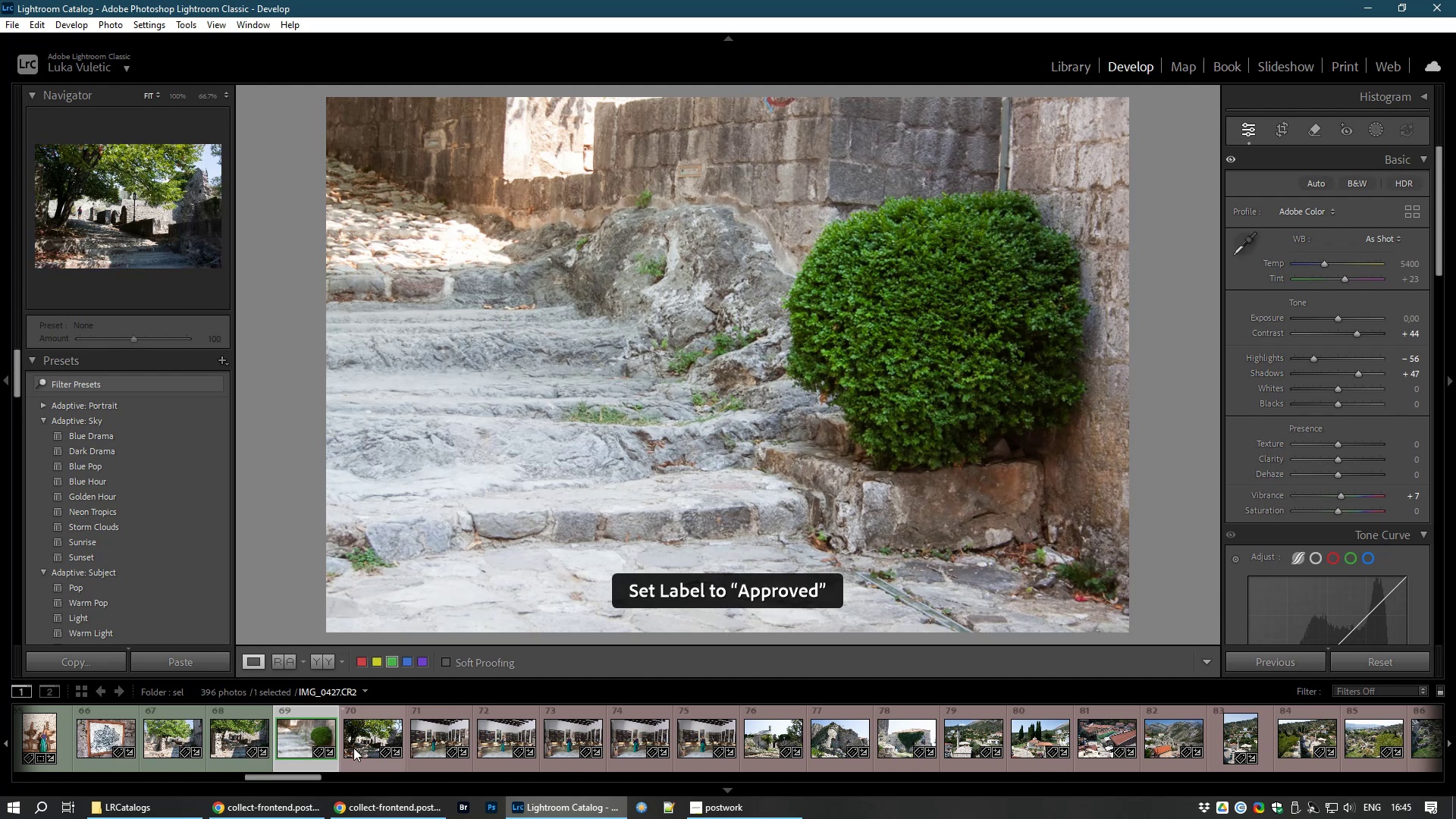 
left_click([373, 732])
 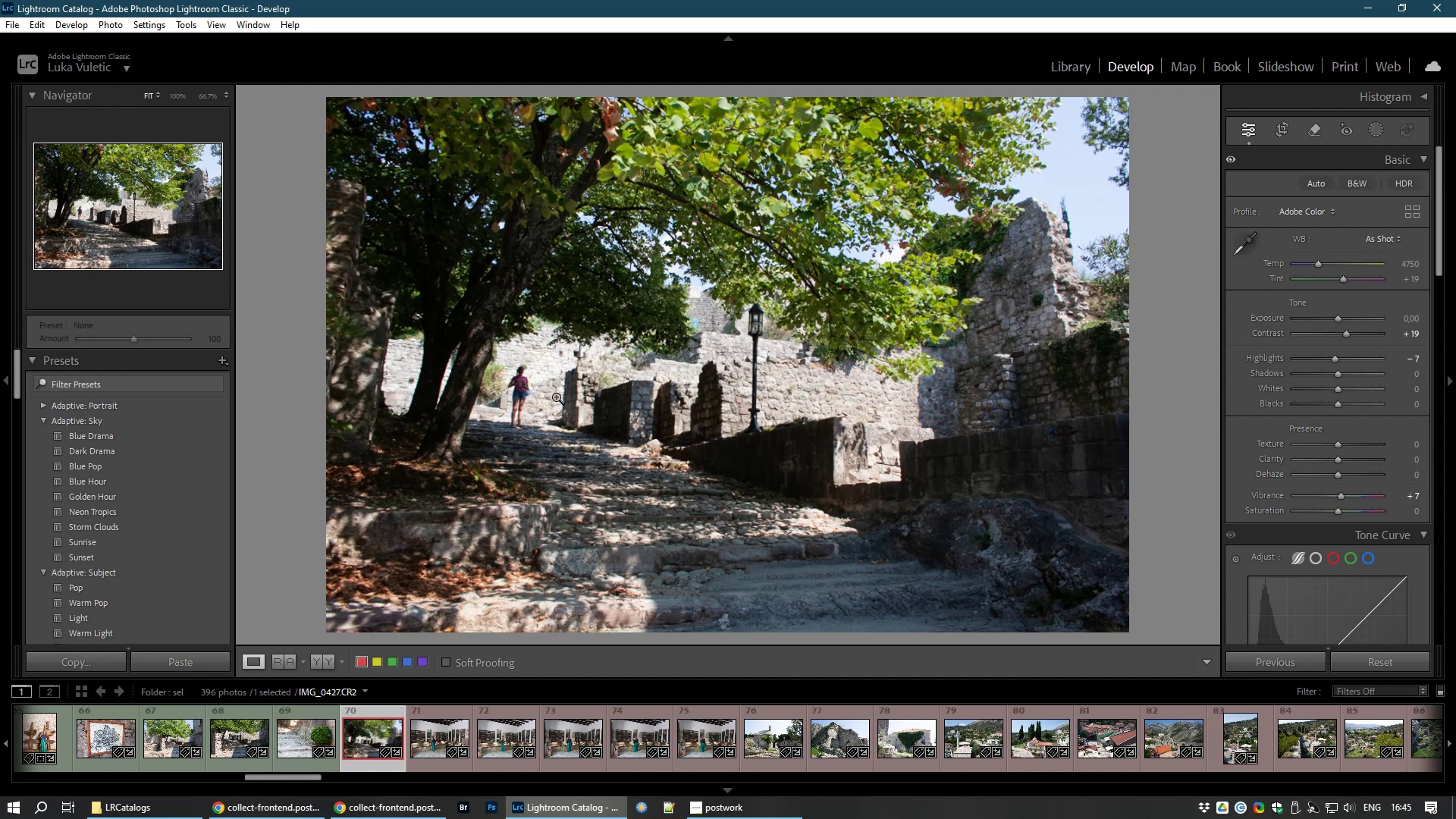 
wait(7.18)
 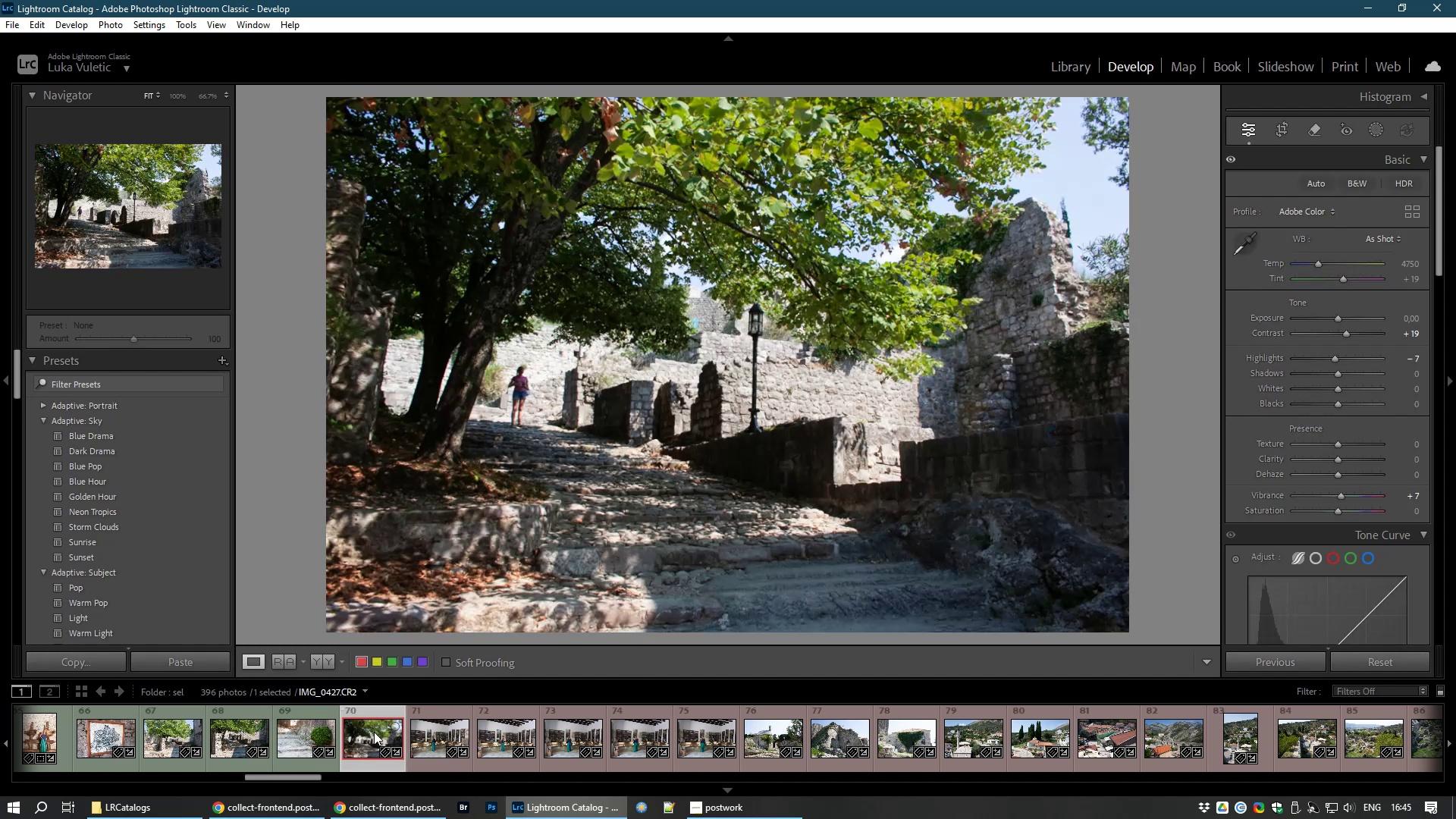 
left_click([517, 389])
 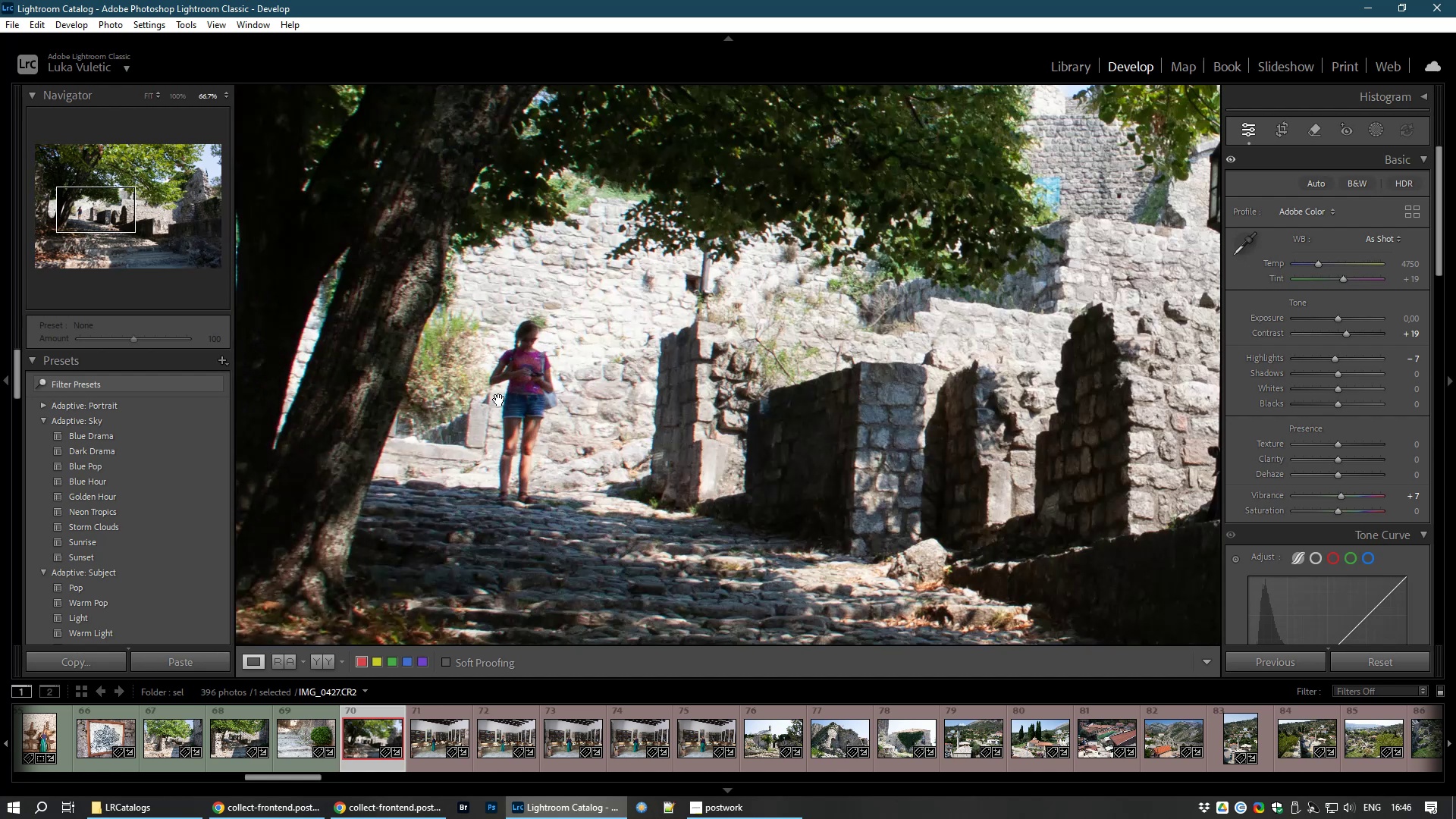 
left_click([490, 403])
 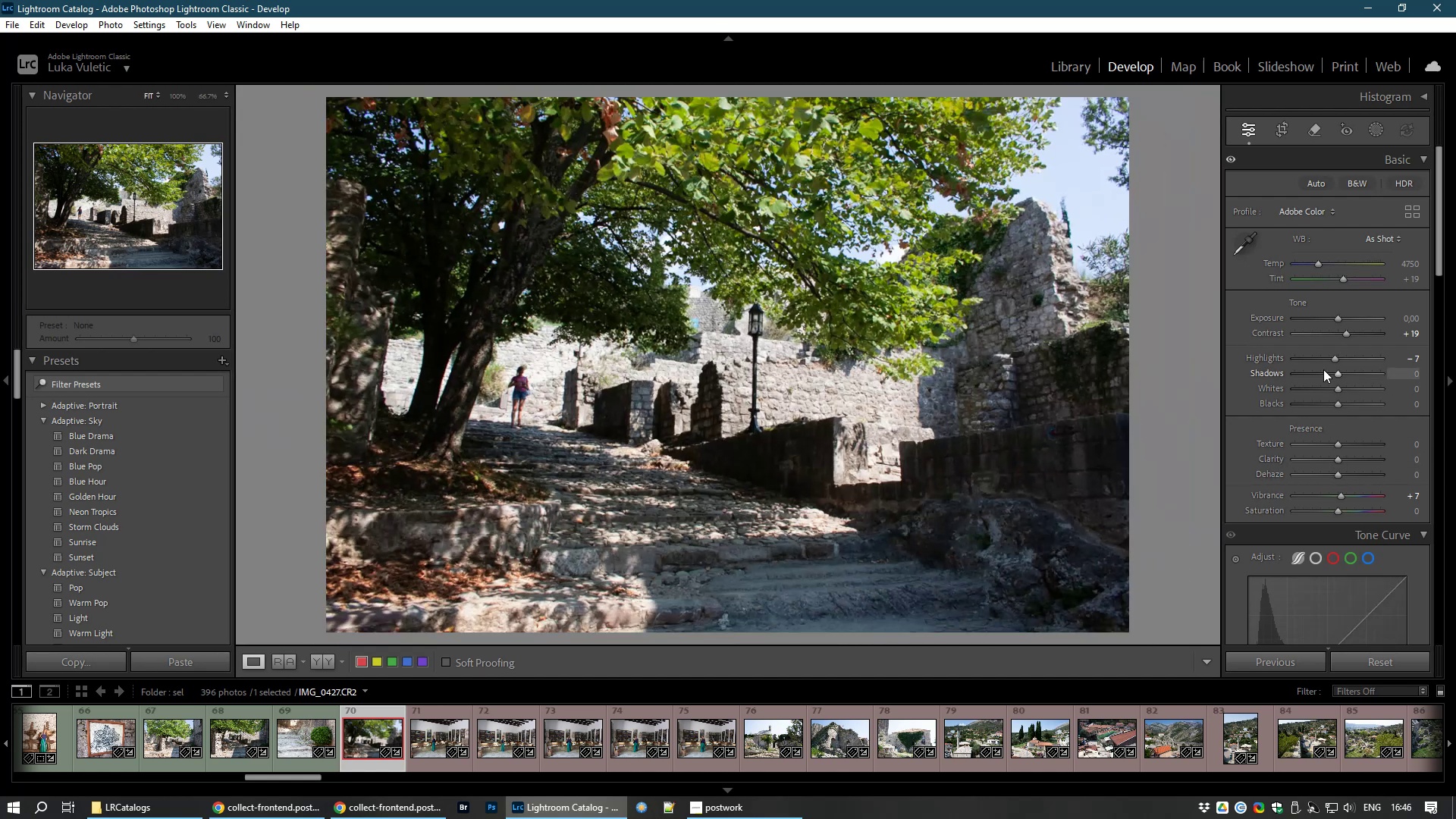 
left_click_drag(start_coordinate=[1339, 375], to_coordinate=[1385, 374])
 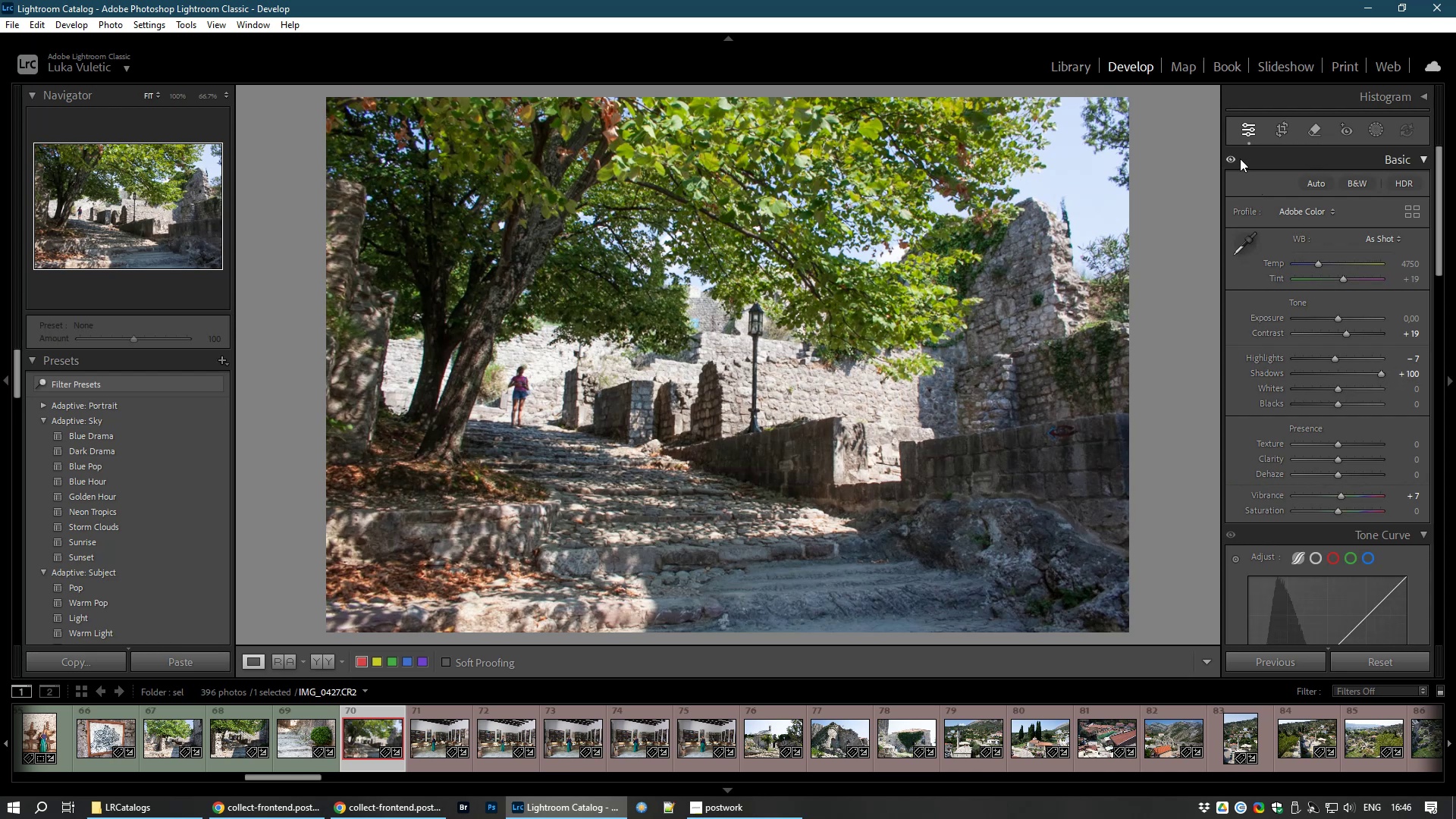 
left_click([1277, 135])
 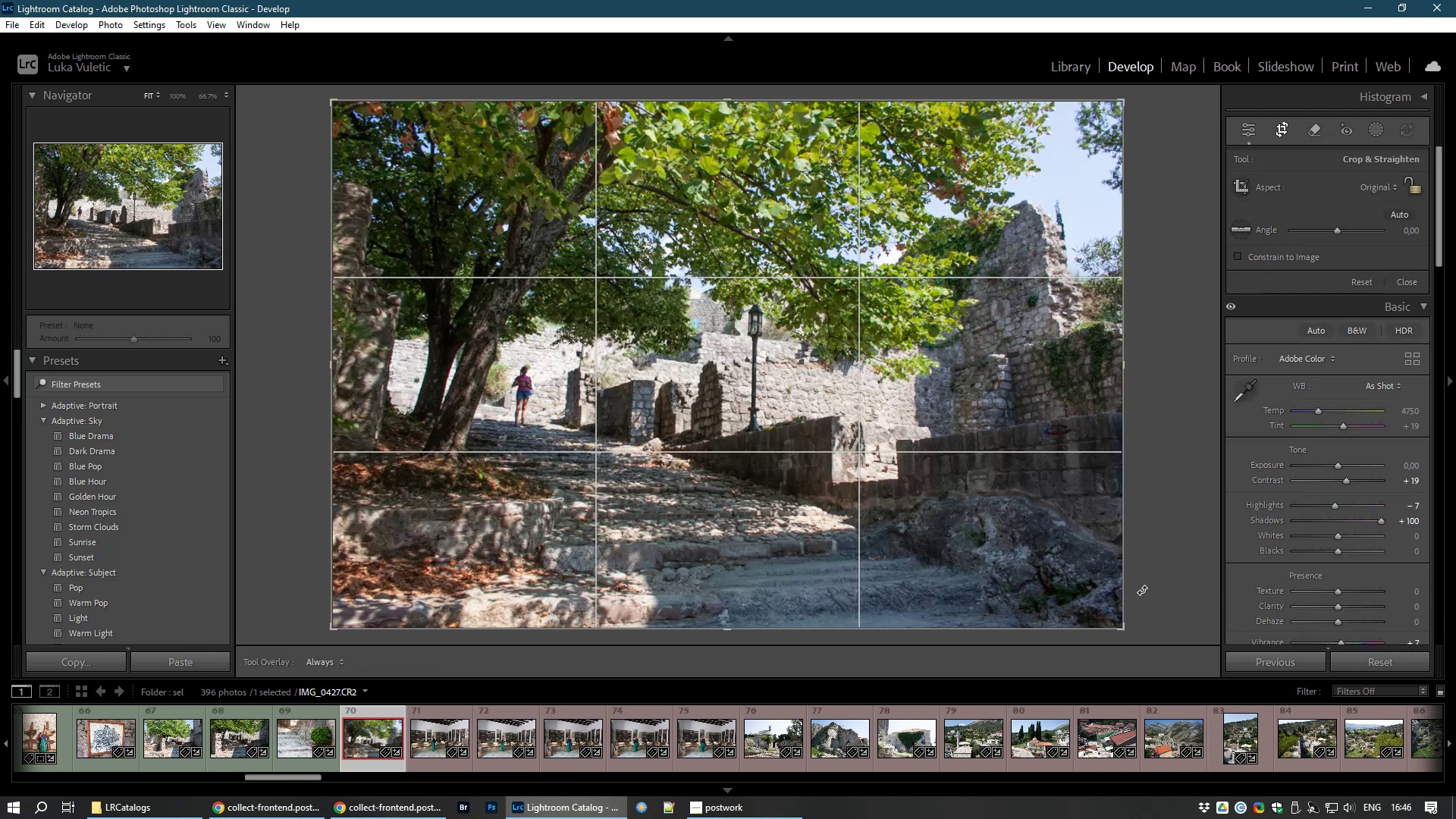 
left_click_drag(start_coordinate=[1152, 595], to_coordinate=[1159, 578])
 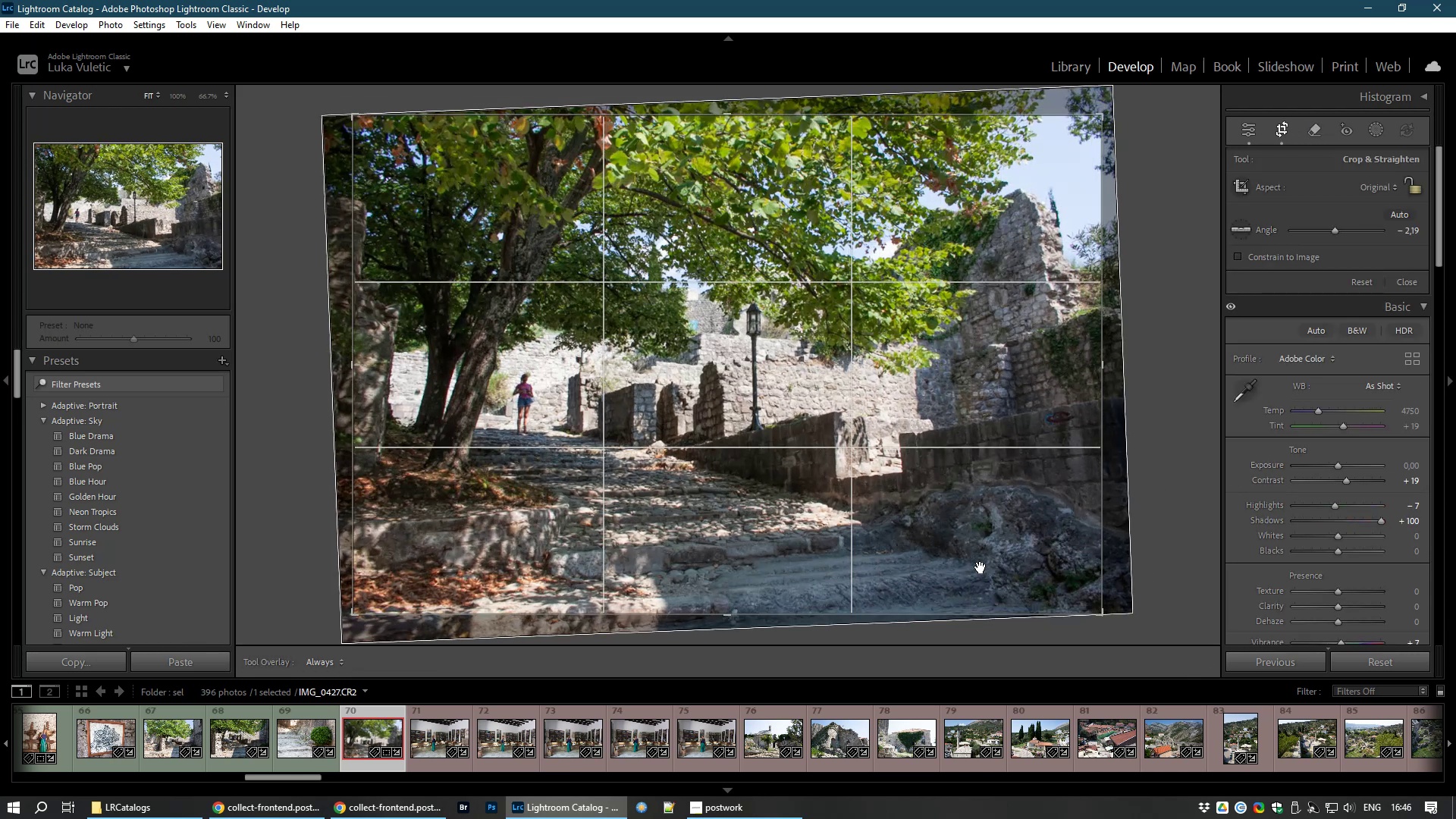 
double_click([981, 567])
 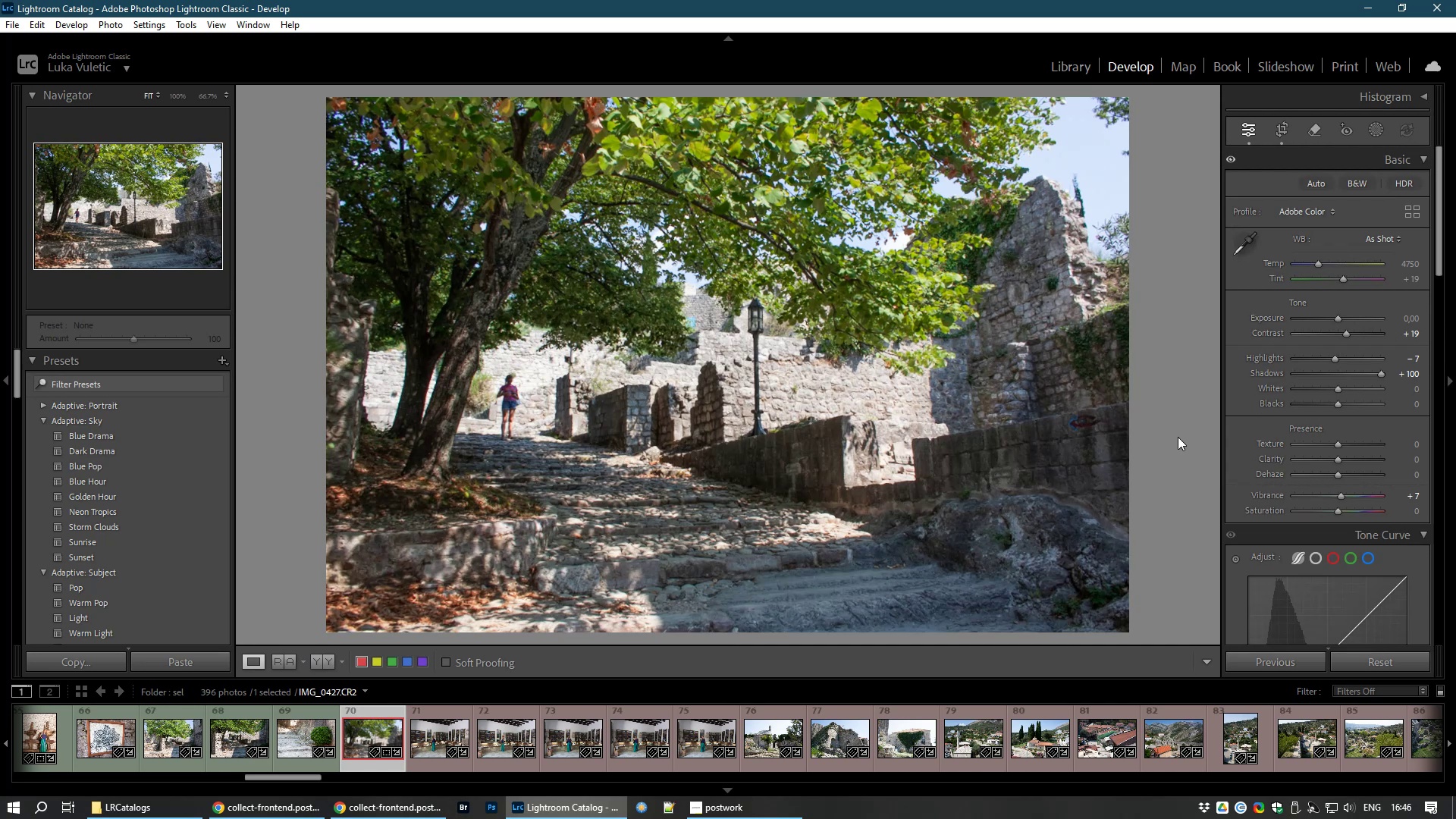 
wait(9.72)
 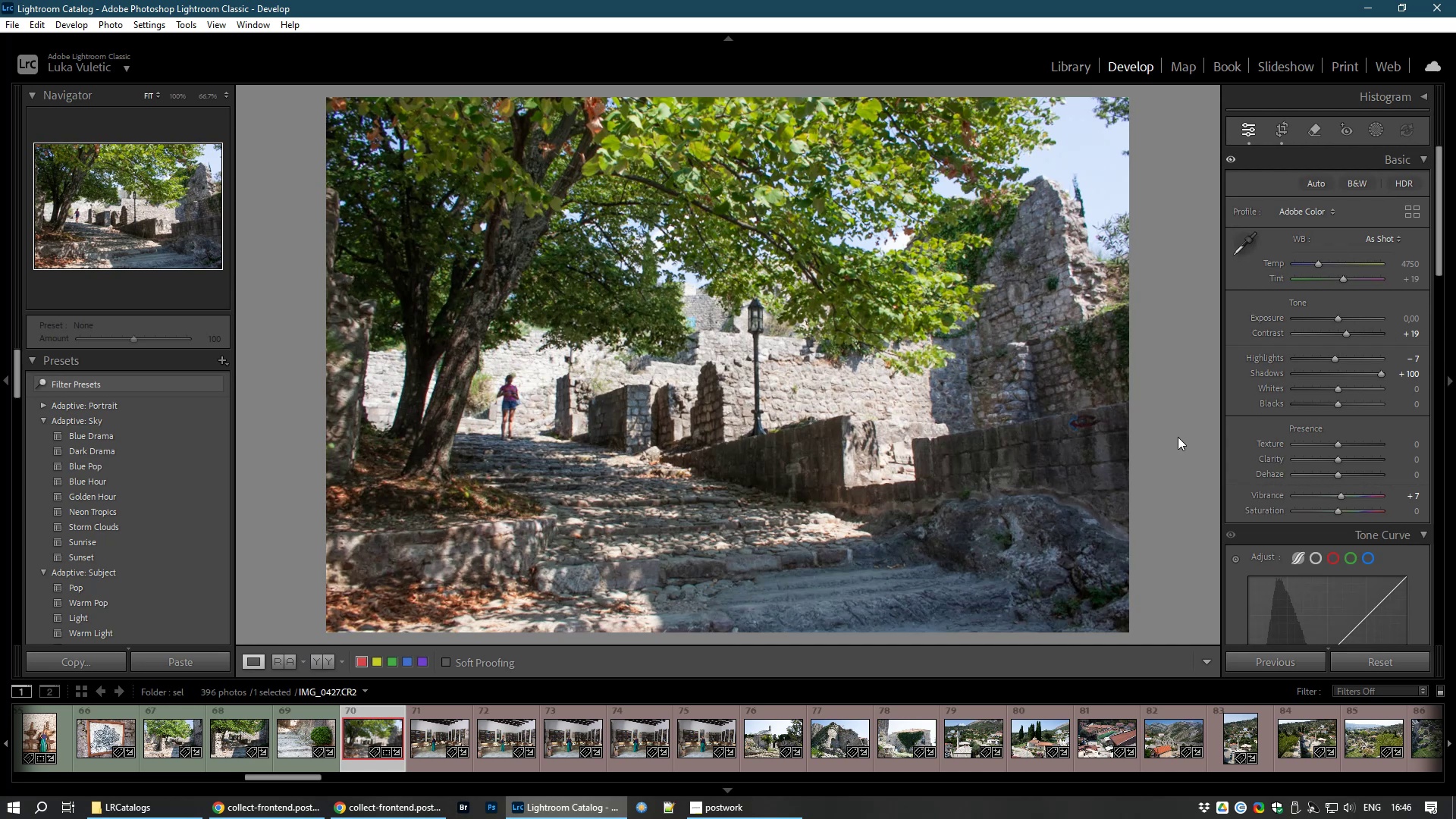 
key(8)
 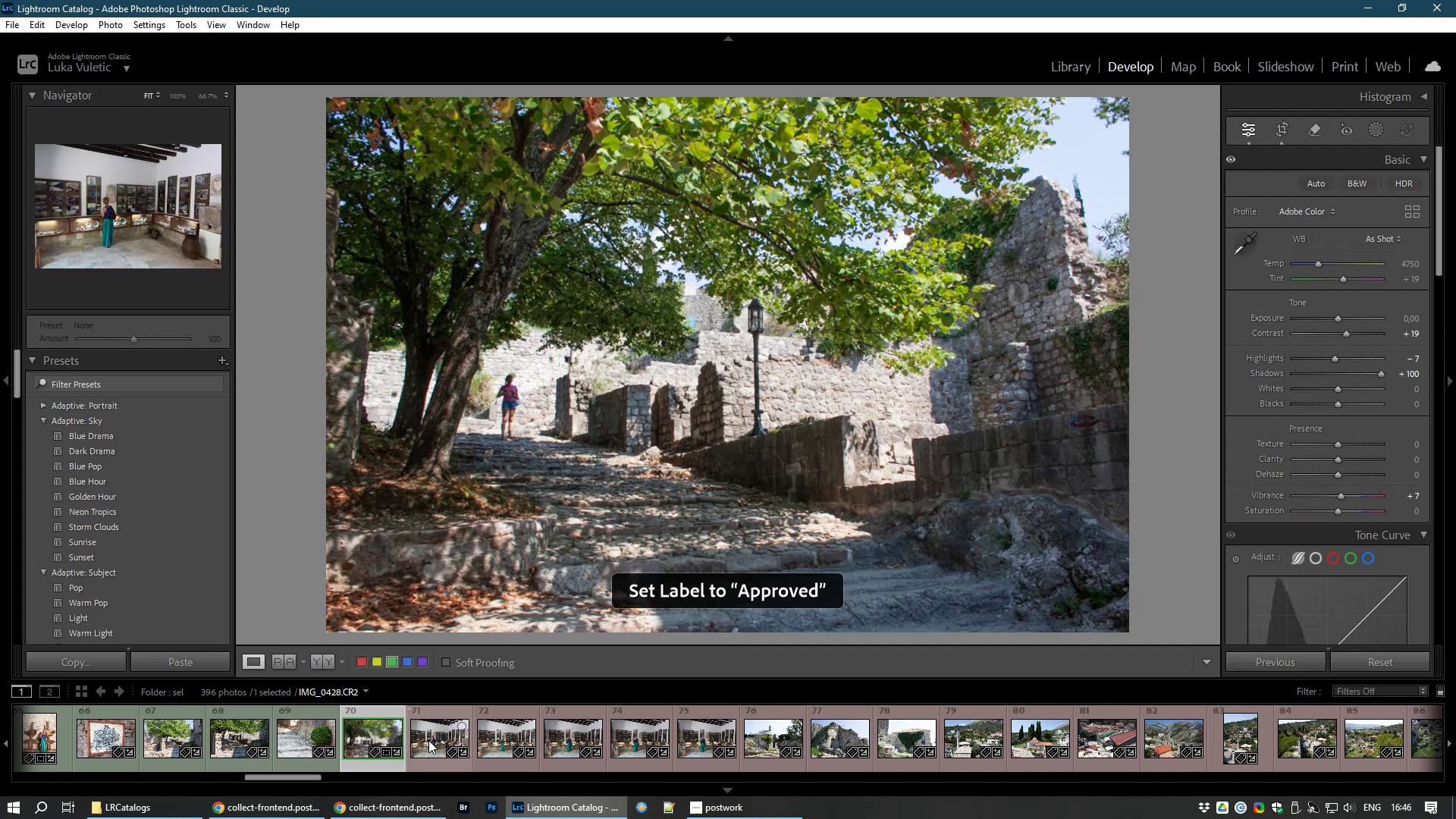 
left_click([428, 740])
 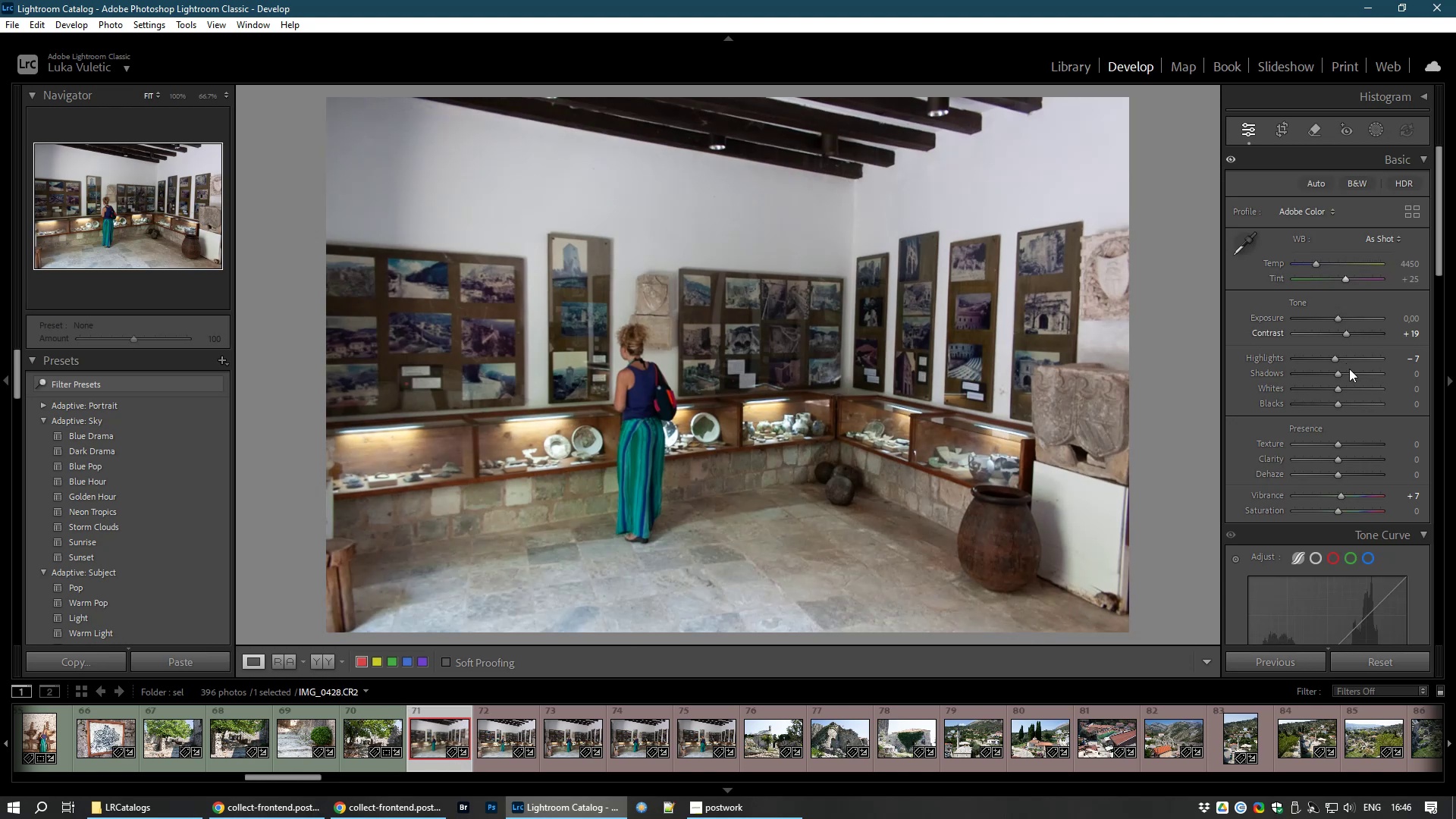 
left_click_drag(start_coordinate=[1339, 375], to_coordinate=[1355, 375])
 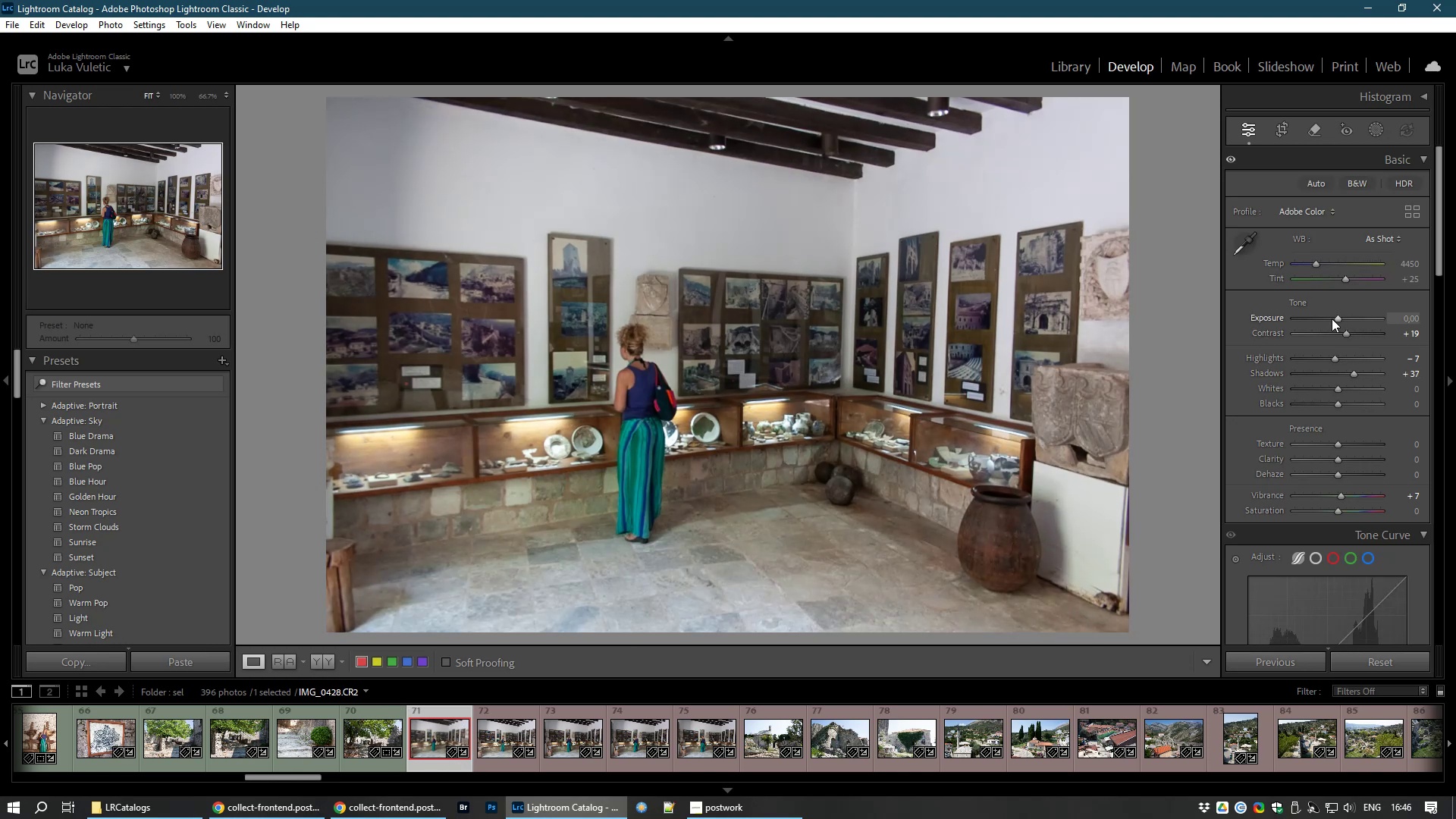 
left_click_drag(start_coordinate=[1338, 318], to_coordinate=[1344, 319])
 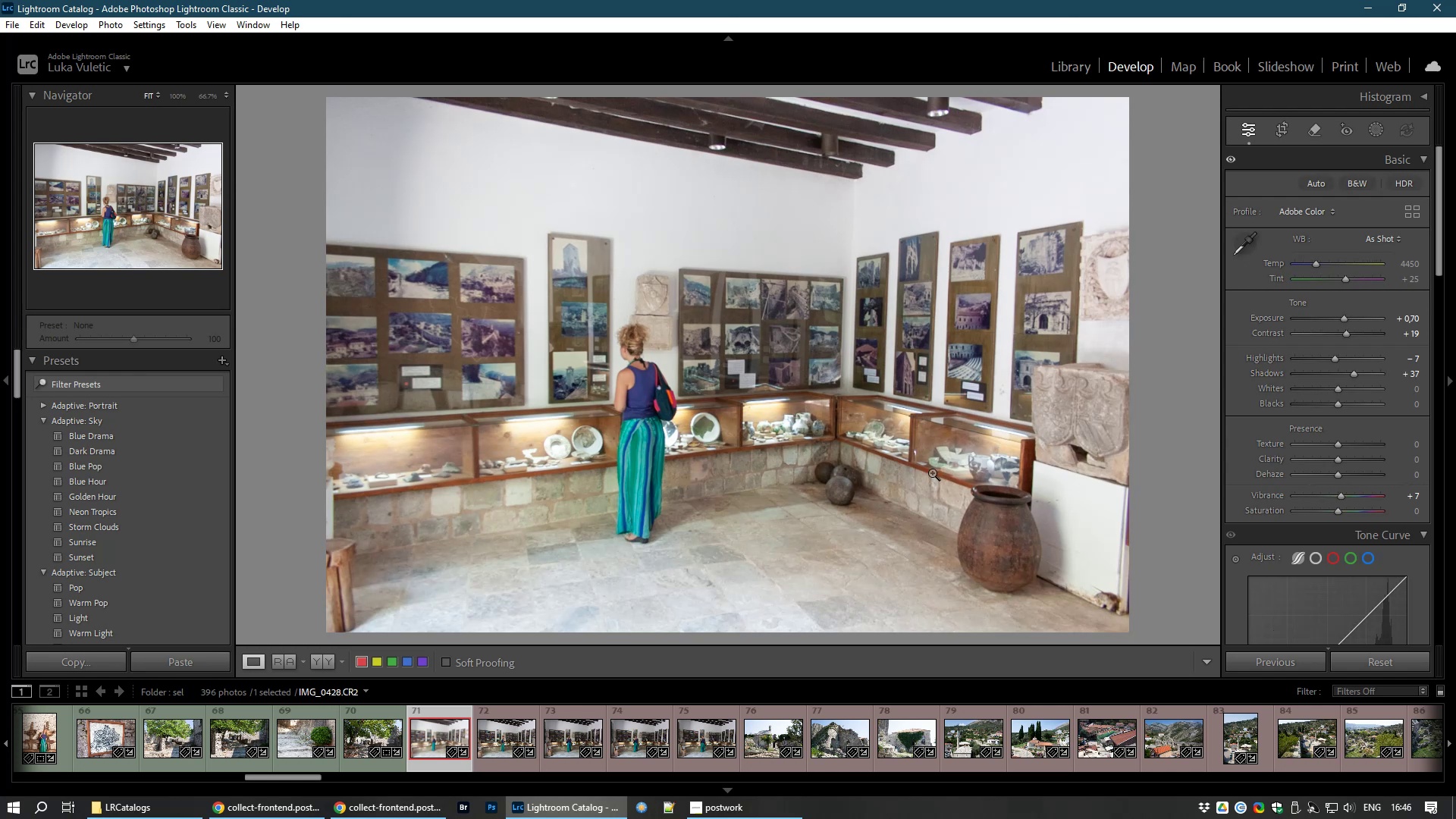 
hold_key(key=ShiftLeft, duration=0.98)
left_click([691, 731])
 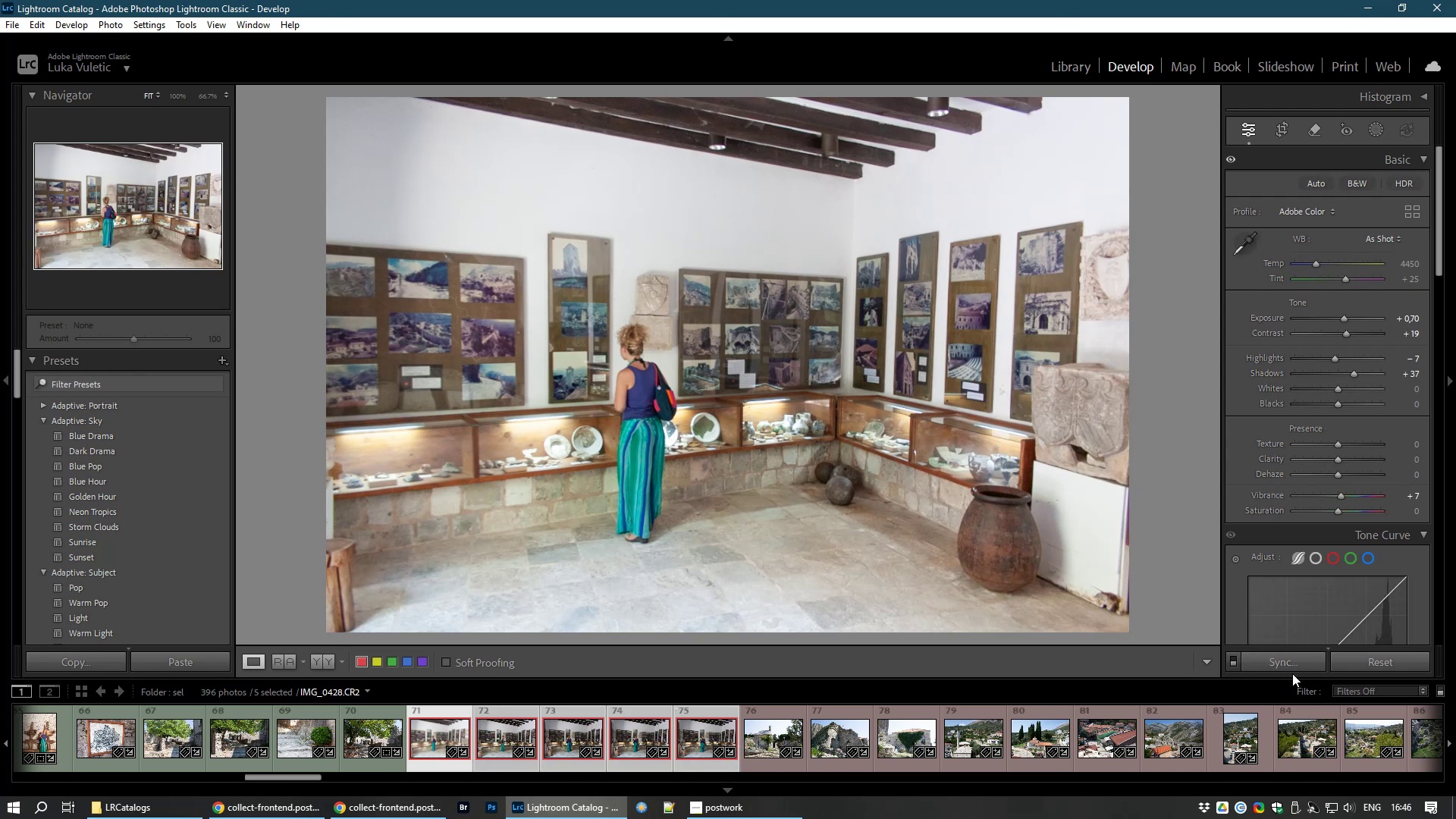 
left_click([1292, 664])
 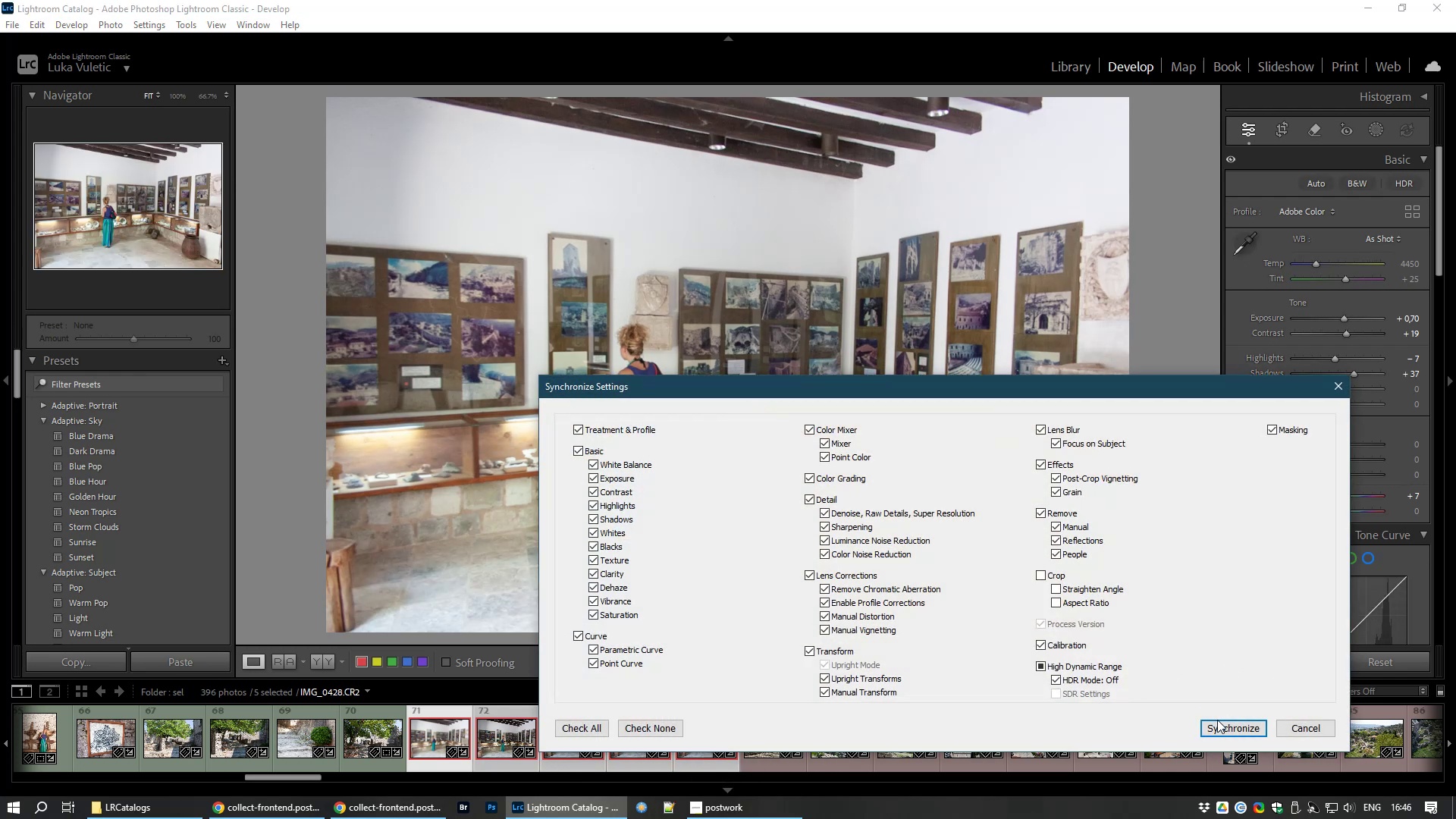 
left_click([1217, 724])
 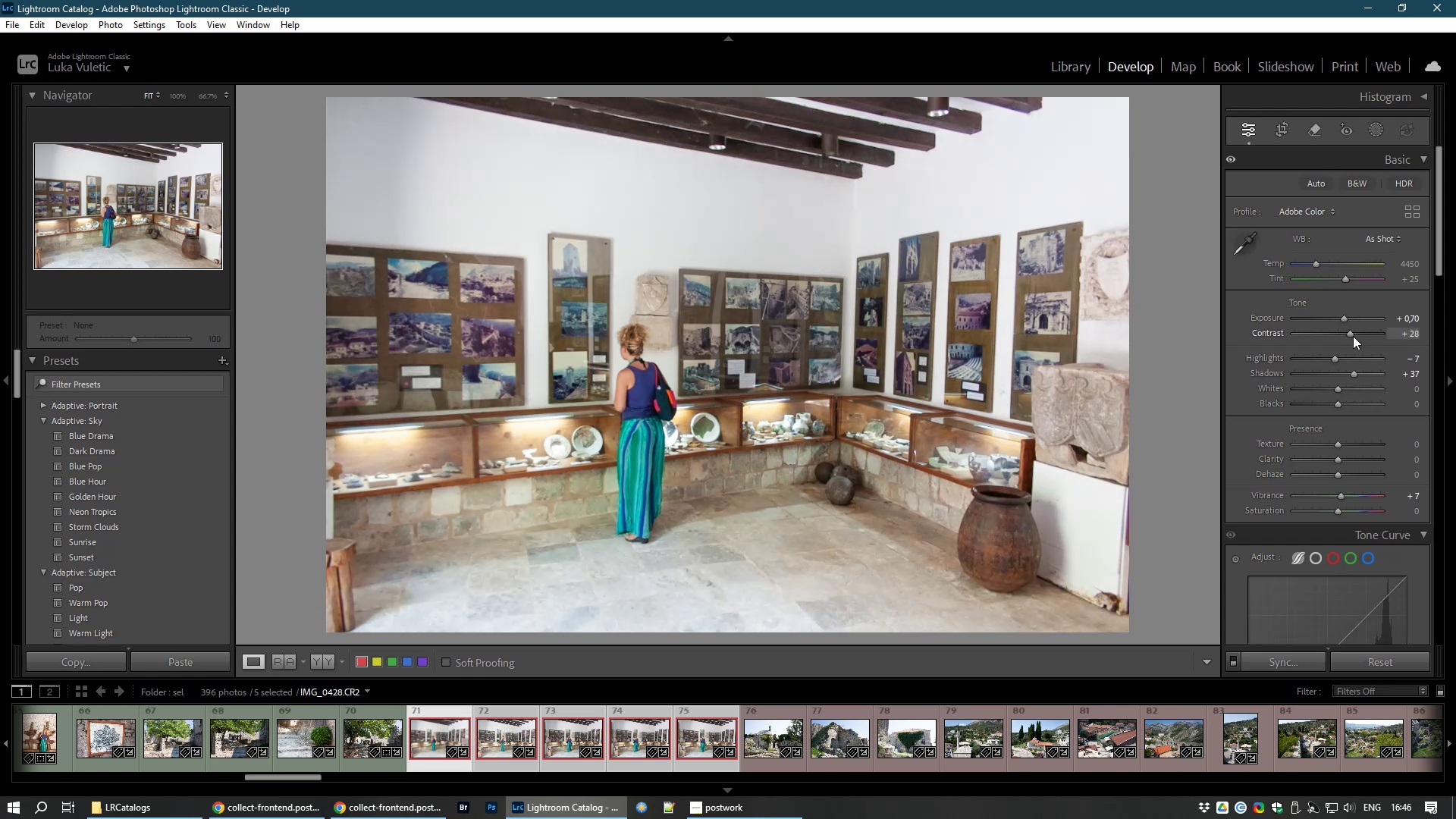 
wait(16.61)
 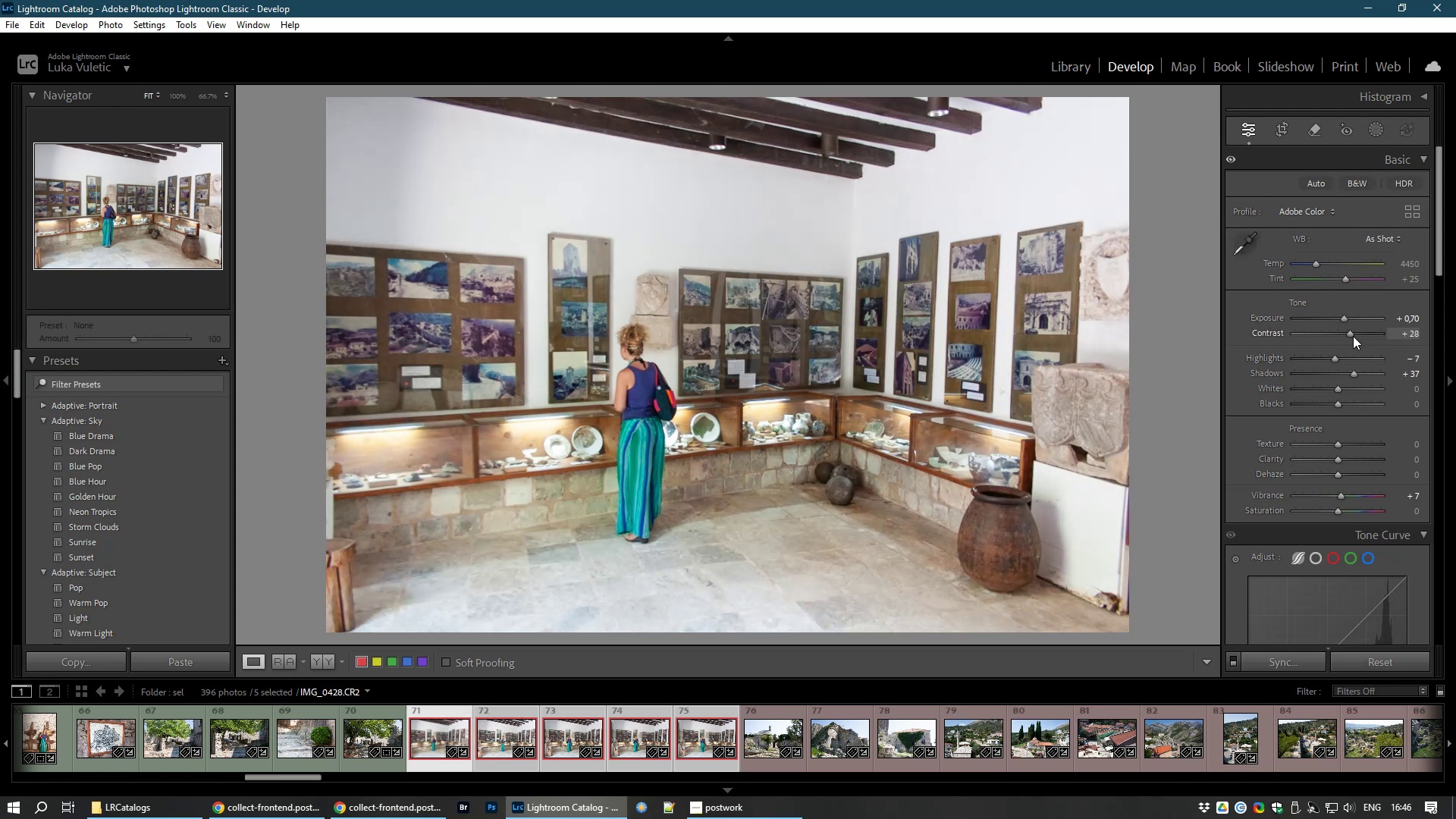 
left_click([1287, 667])
 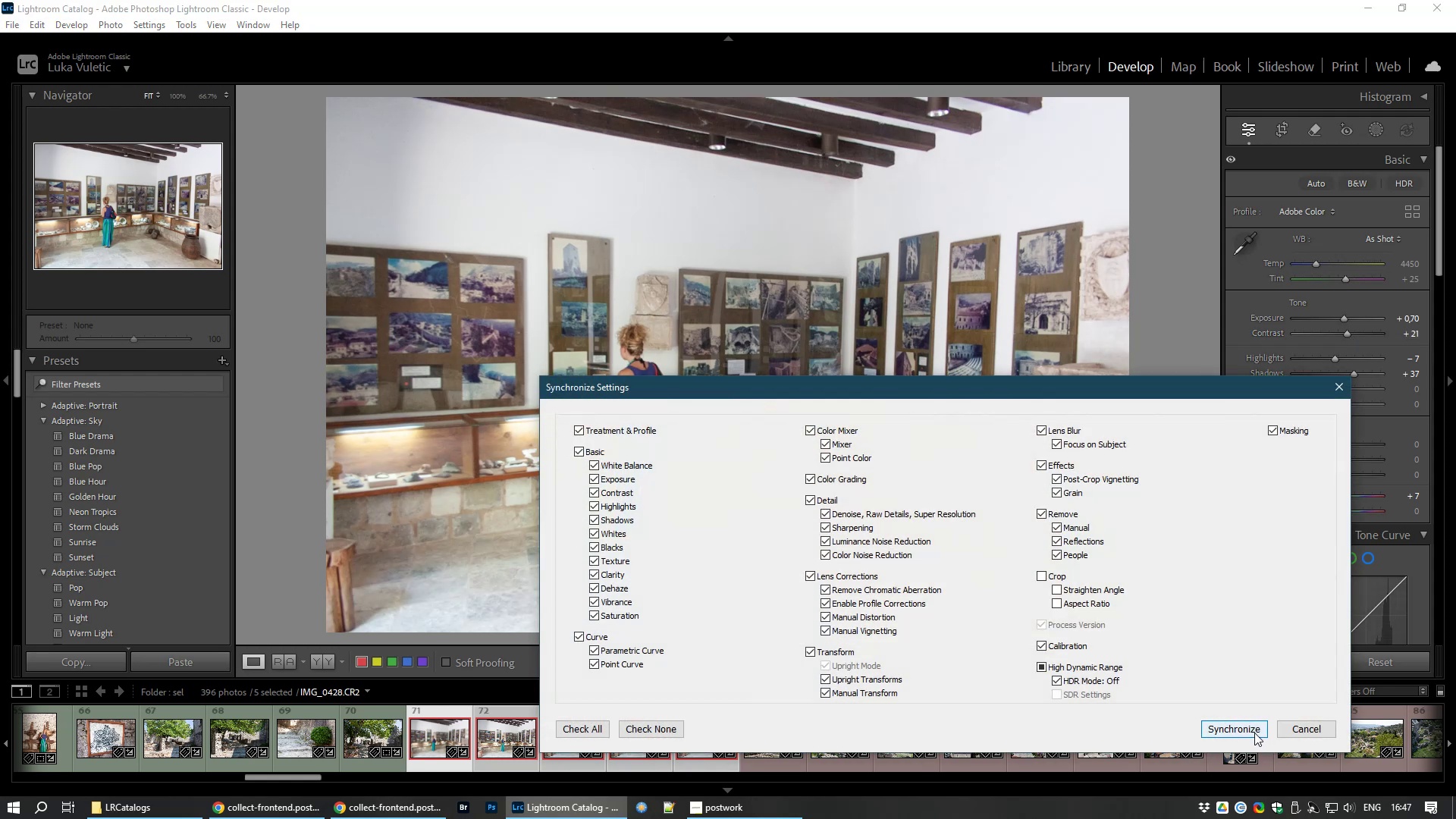 
left_click([1250, 729])
 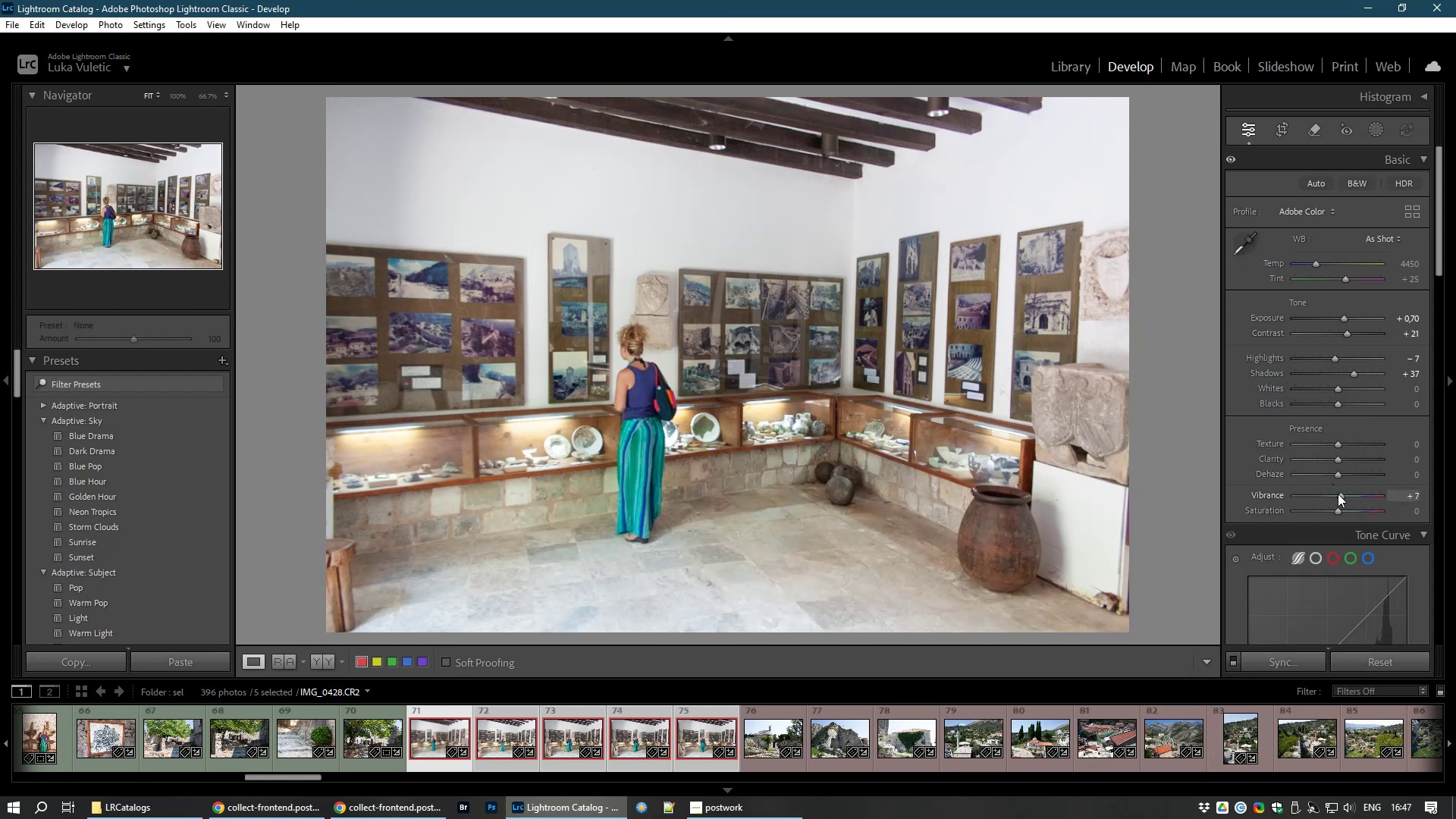 
wait(9.57)
 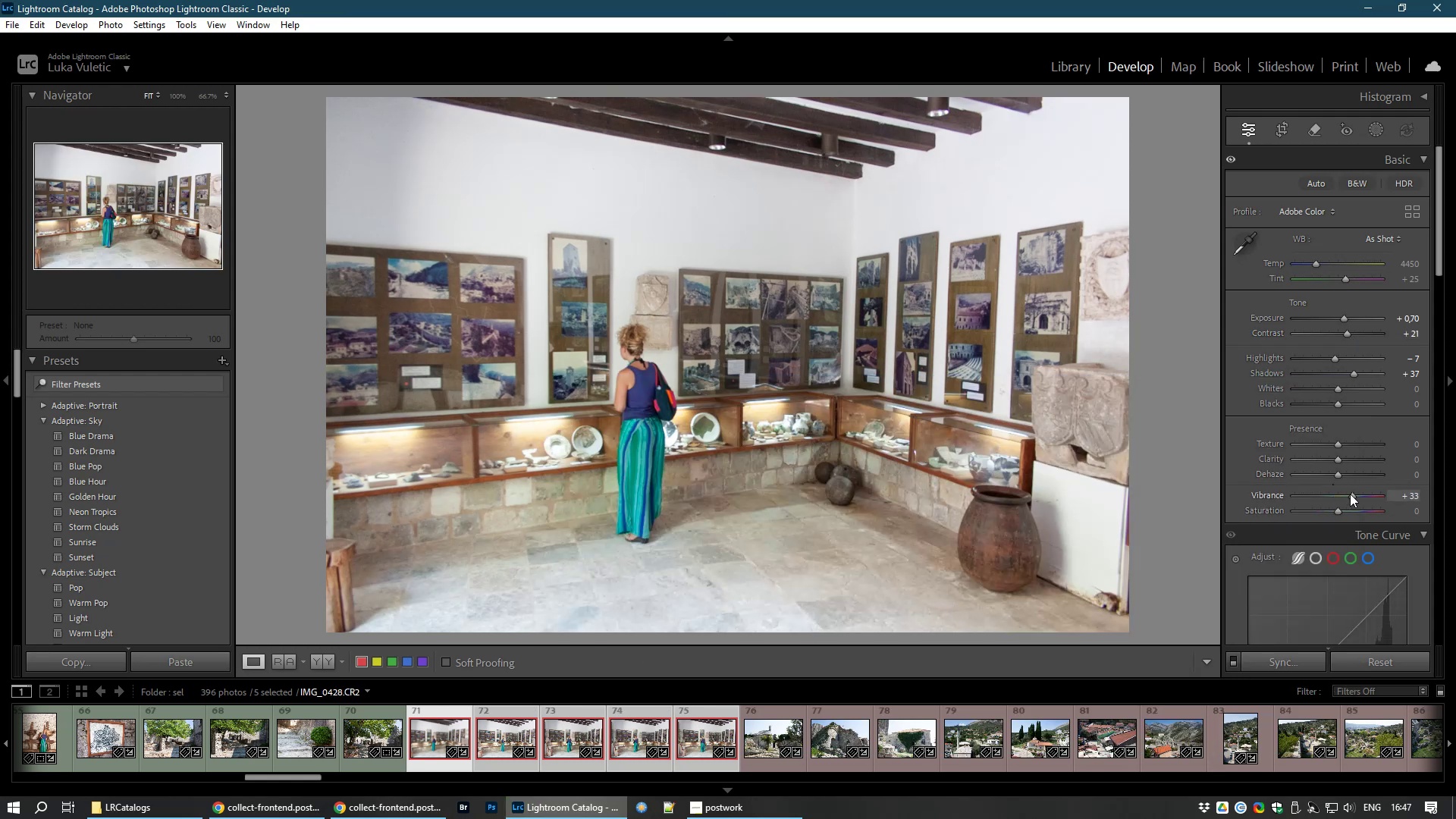 
key(Control+D)
 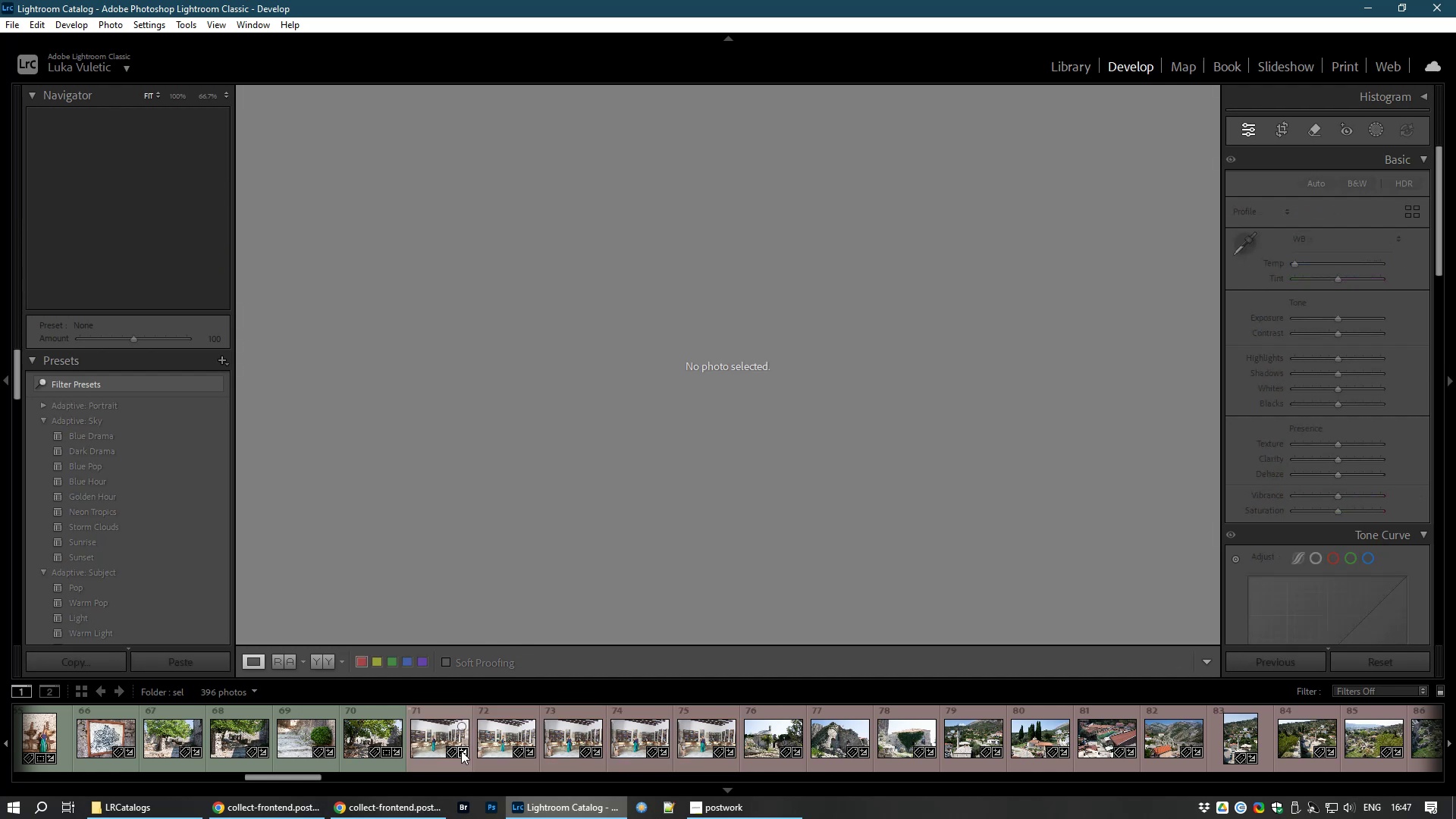 
left_click([438, 733])
 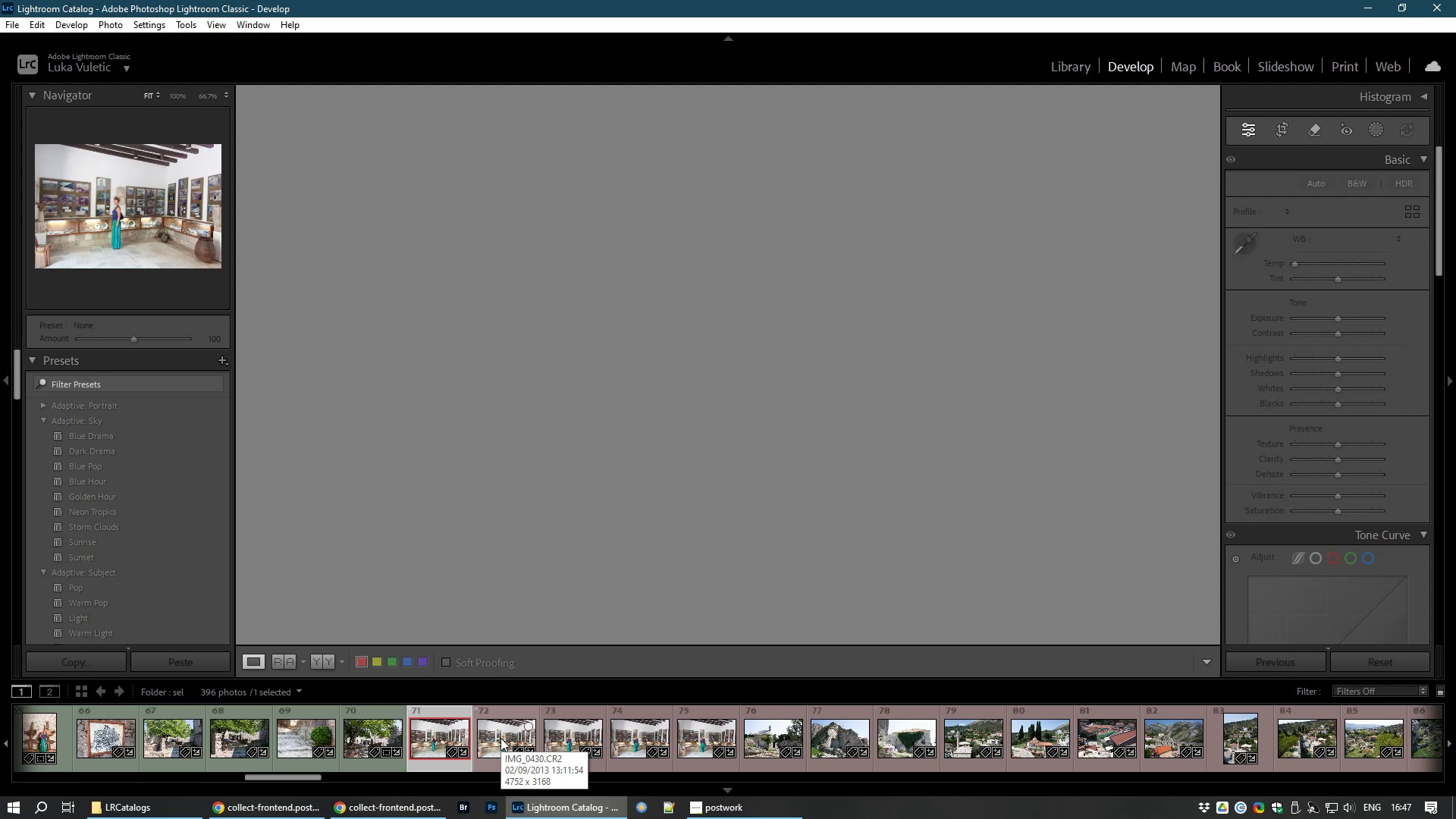 
left_click([415, 742])
 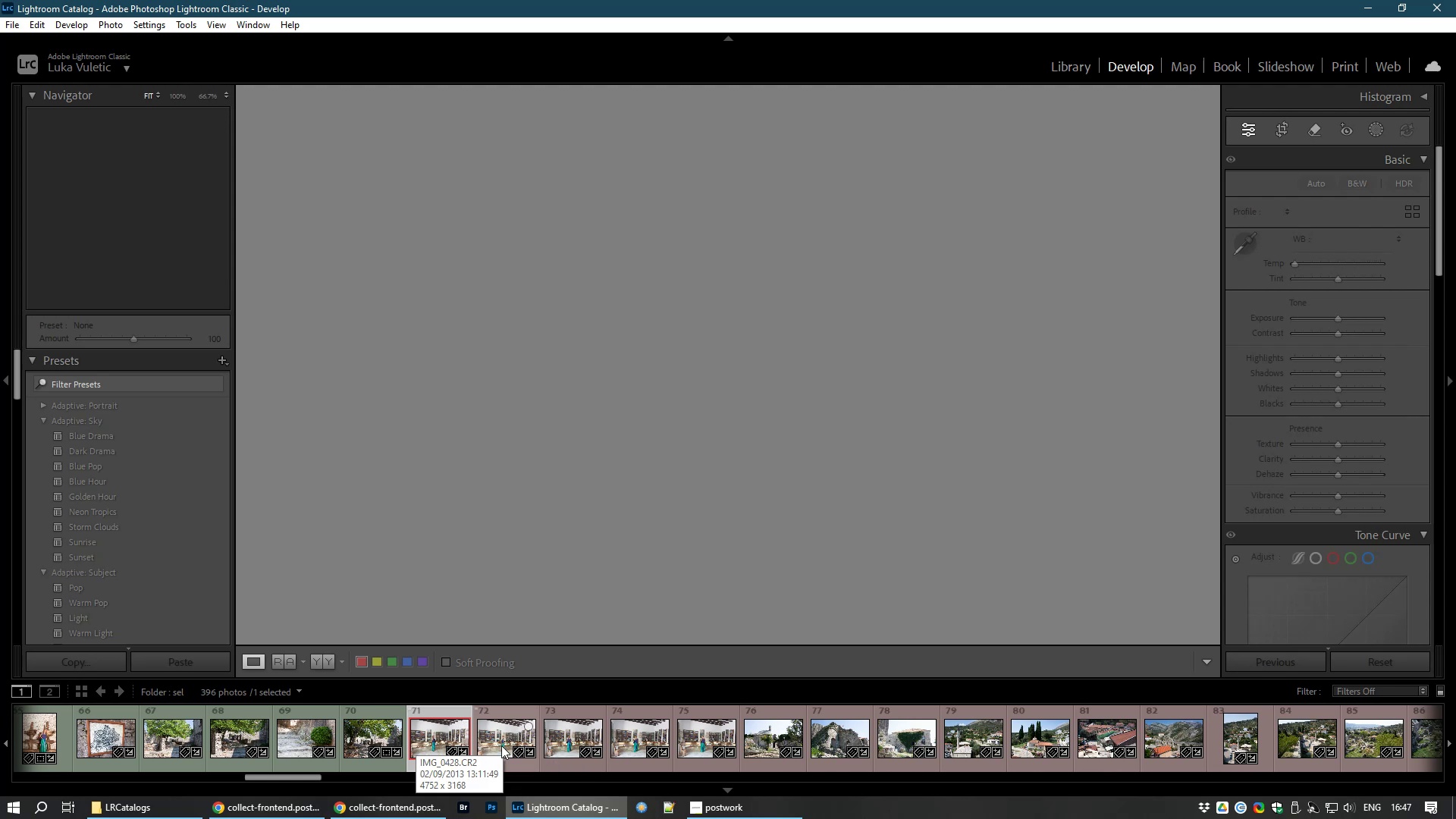 
left_click([497, 745])
 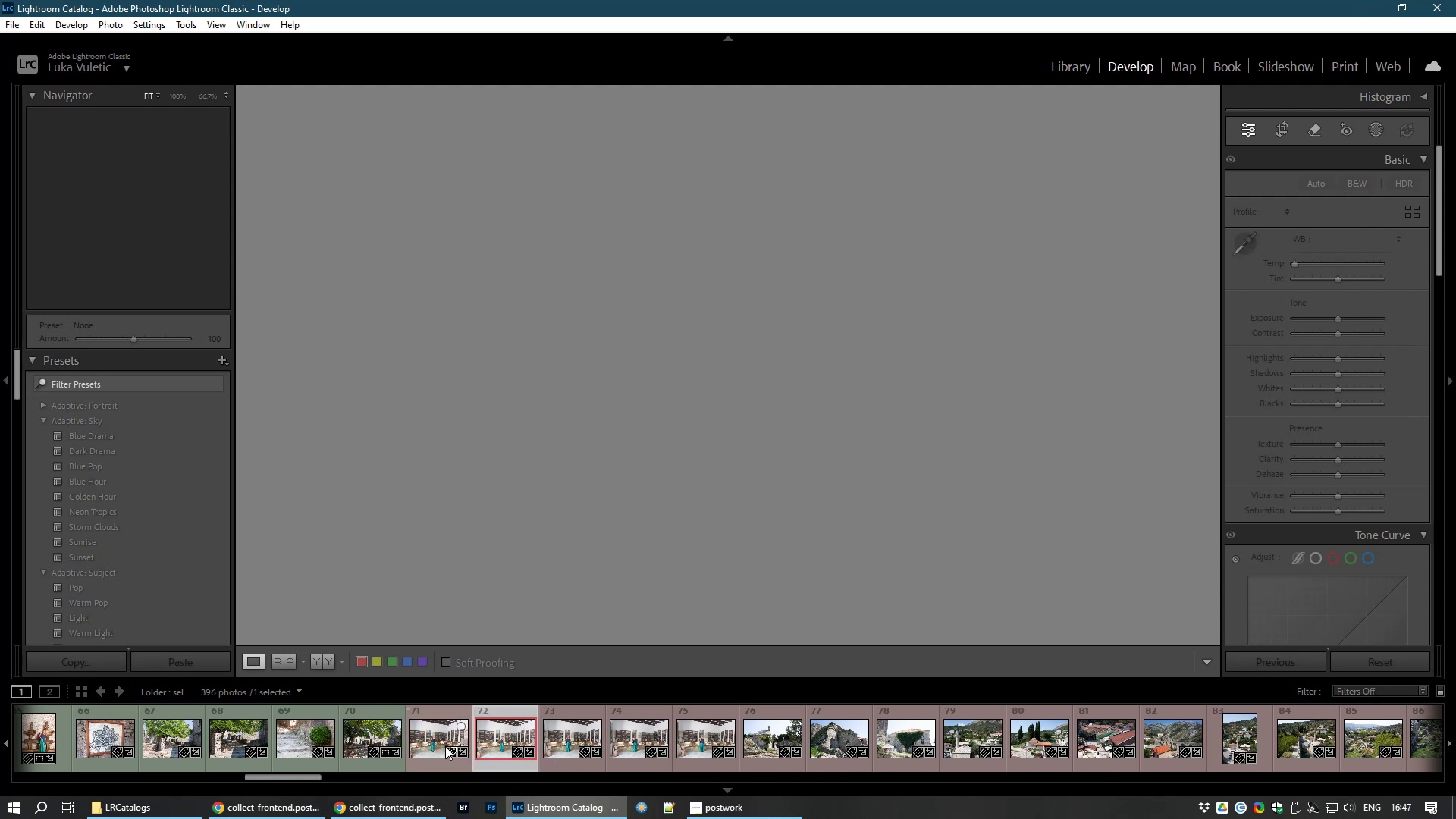 
left_click([425, 746])
 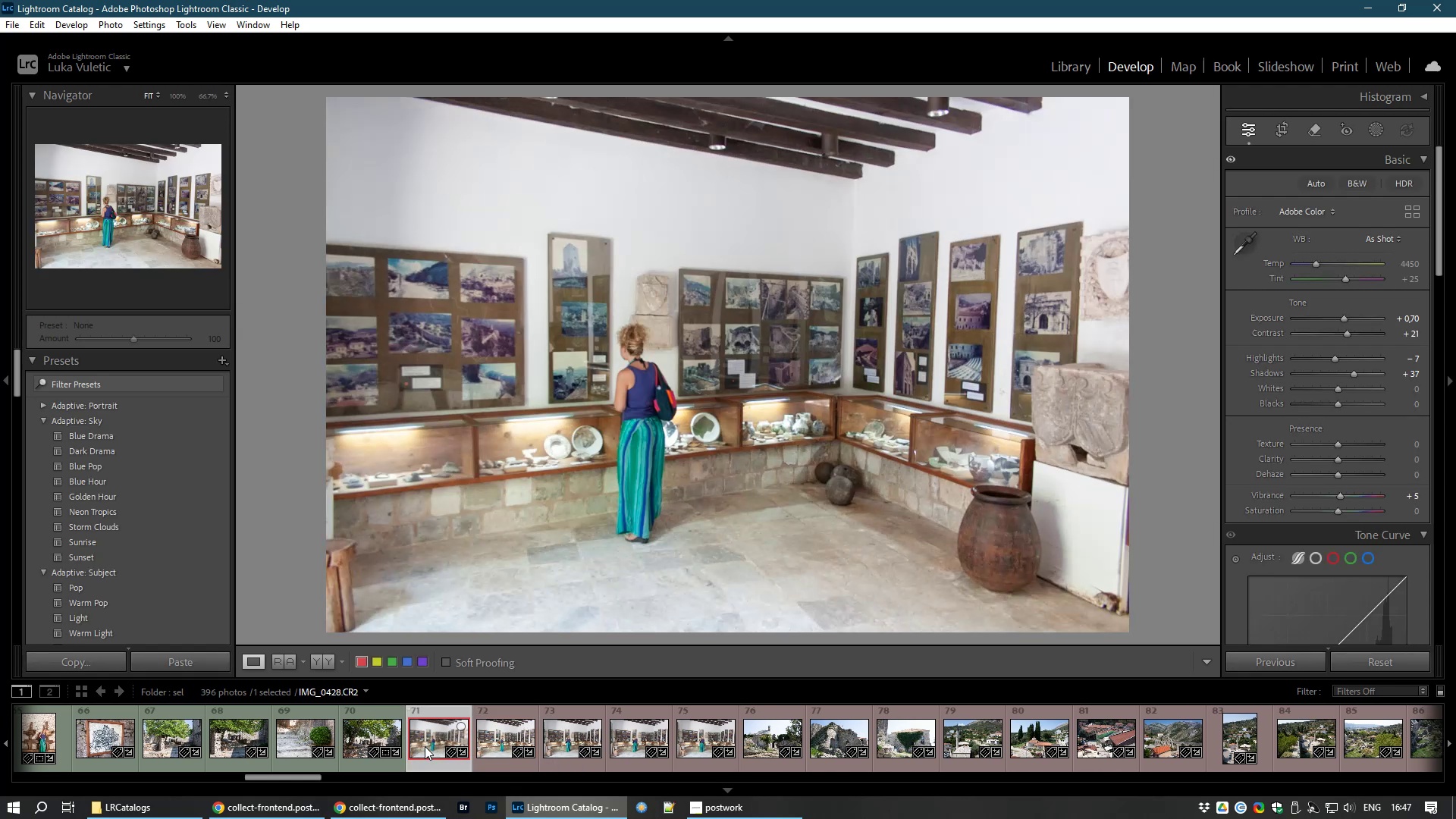 
key(8)
 